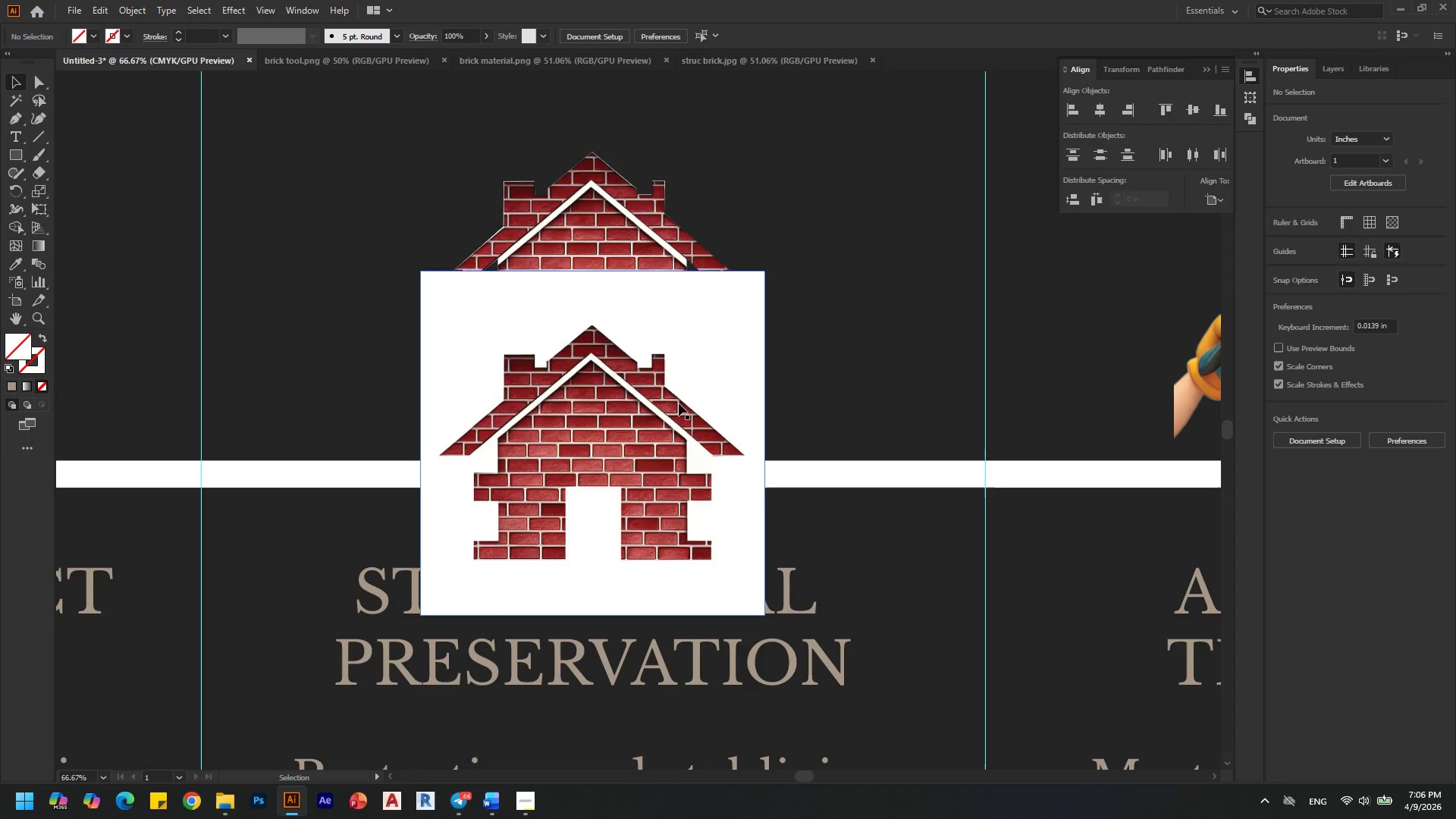 
key(Control+ControlLeft)
 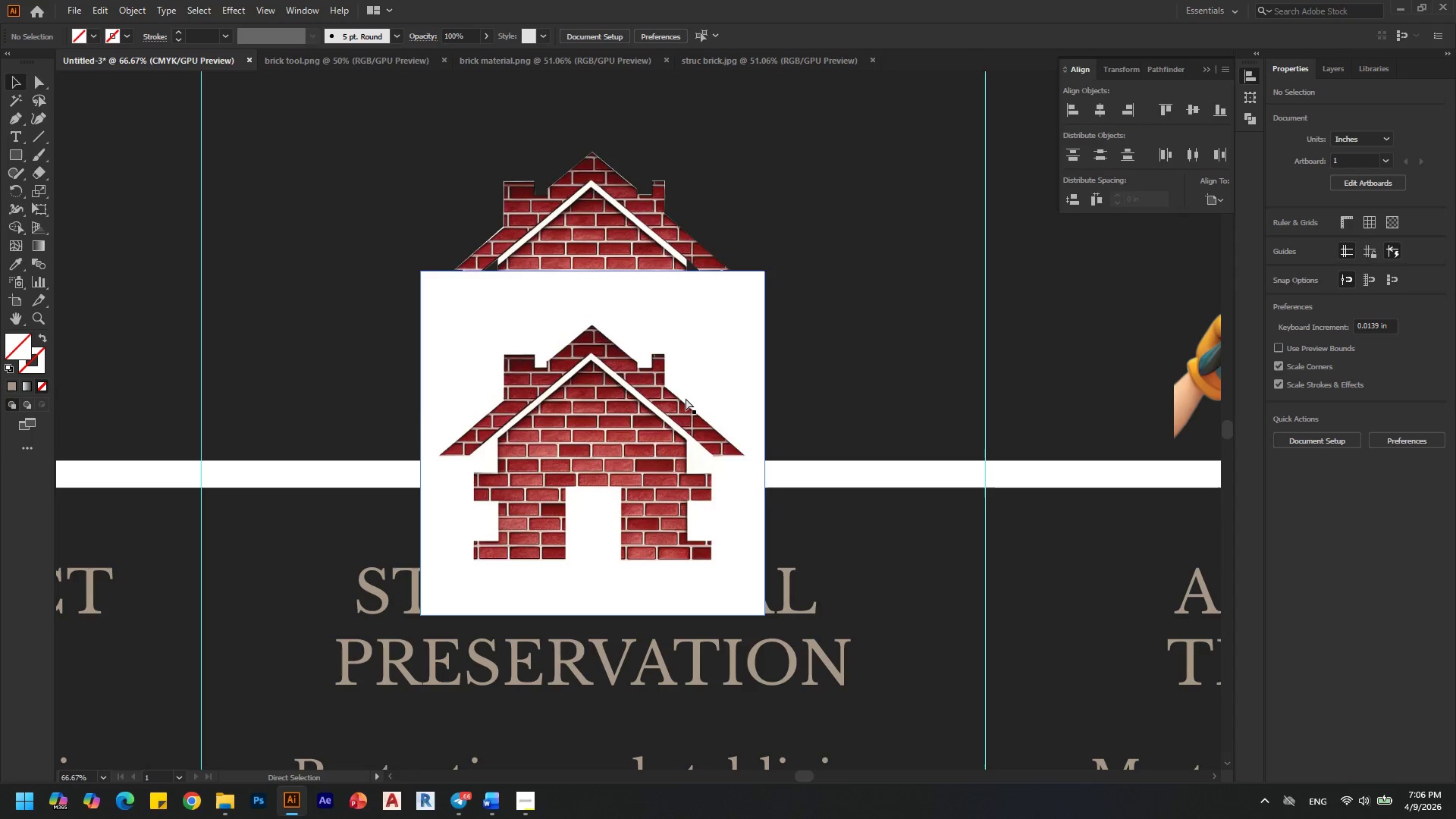 
key(Control+Z)
 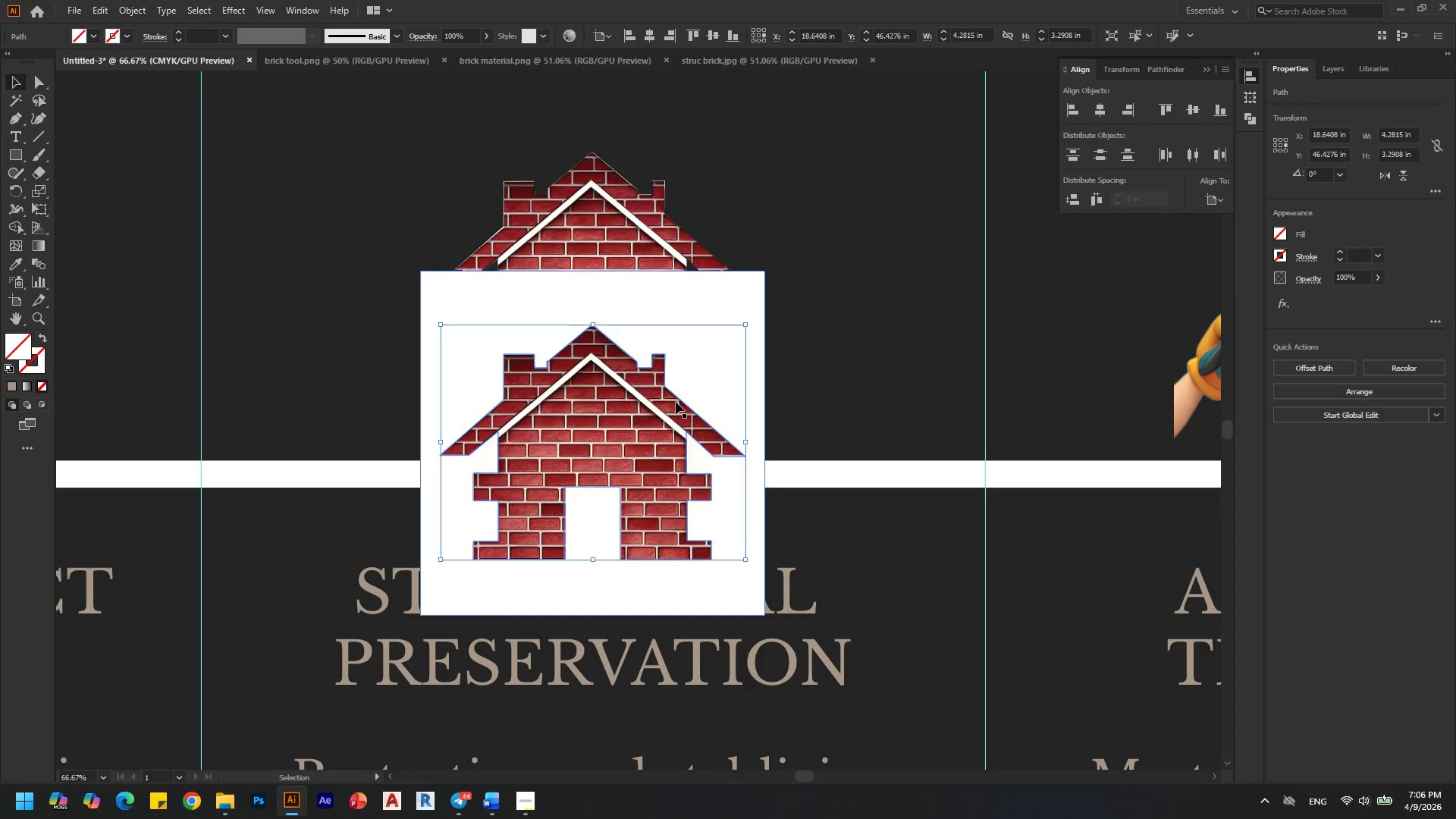 
hold_key(key=ShiftLeft, duration=0.81)
left_click([717, 292])
 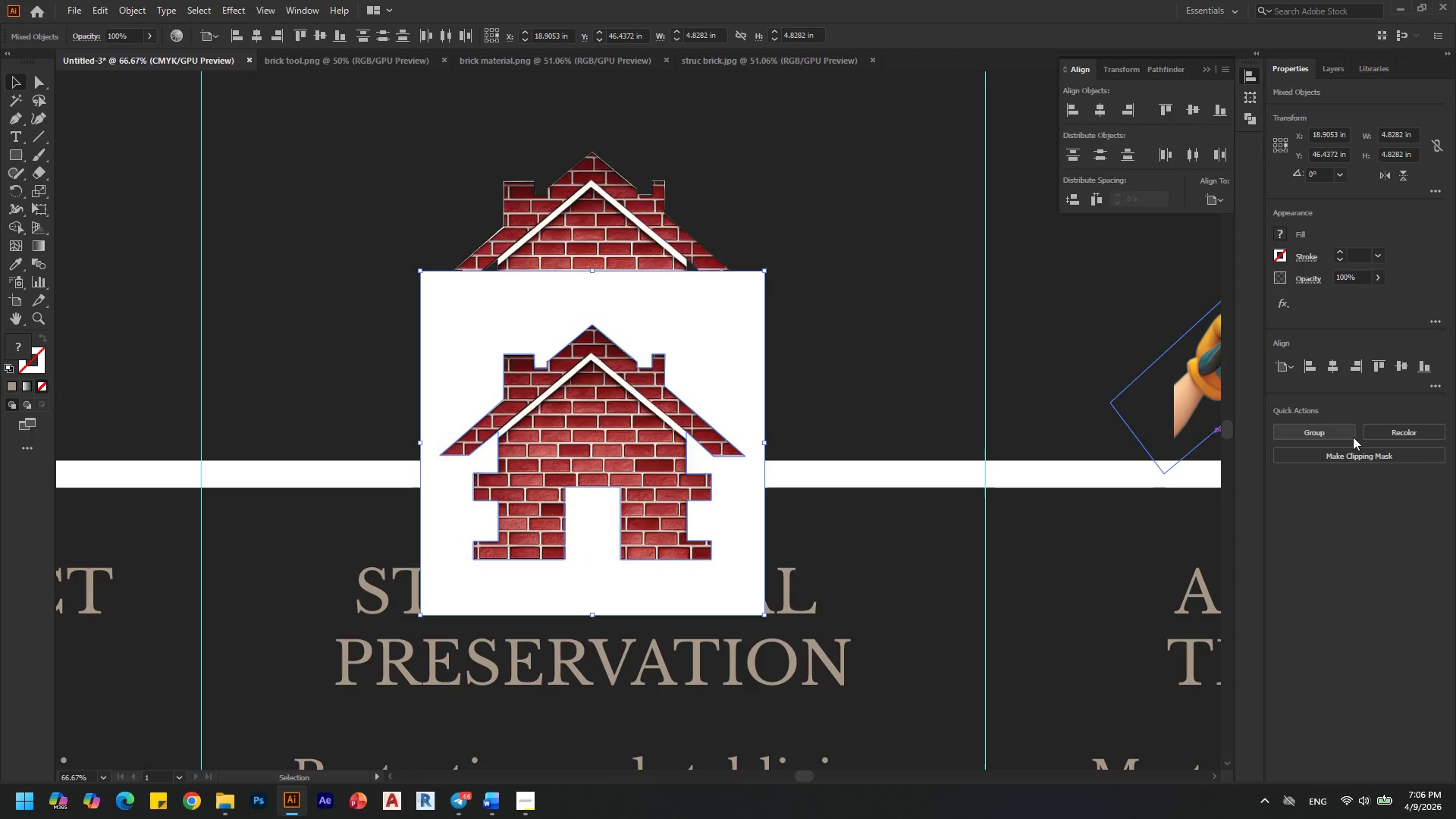 
left_click([1398, 453])
 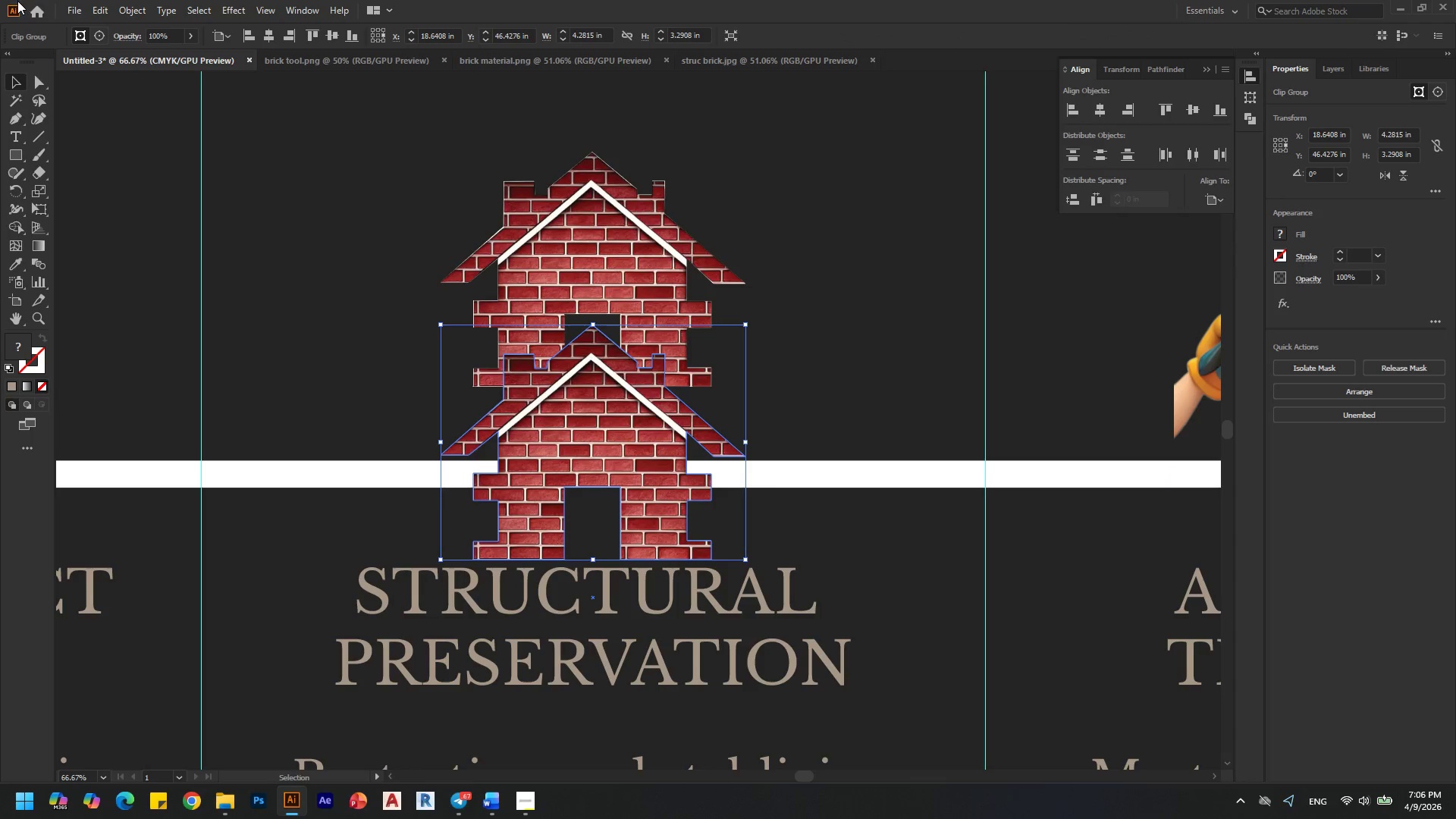 
key(Alt+Shift+AltLeft)
 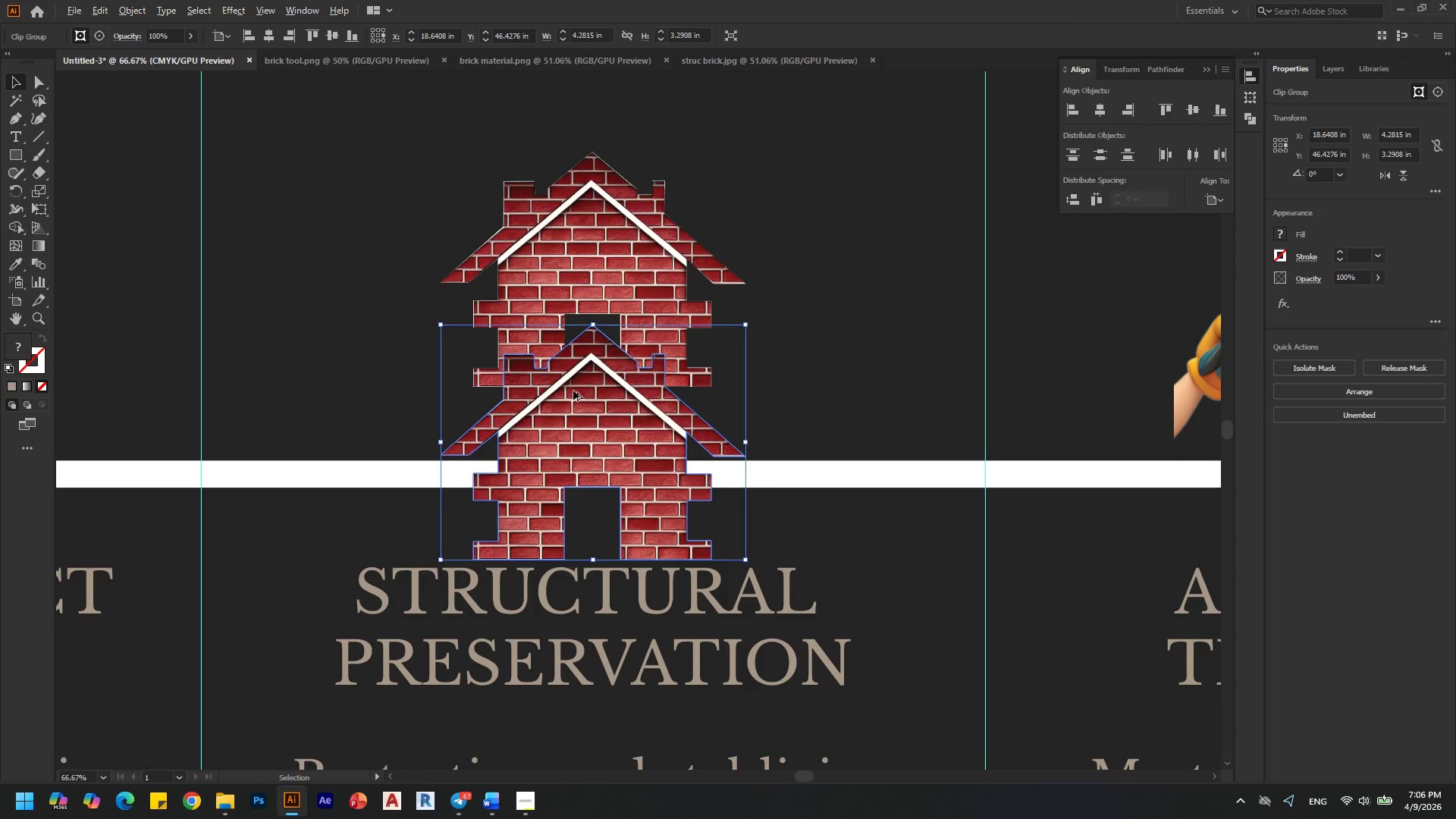 
scroll: coordinate [573, 391], scroll_direction: up, amount: 1.0
 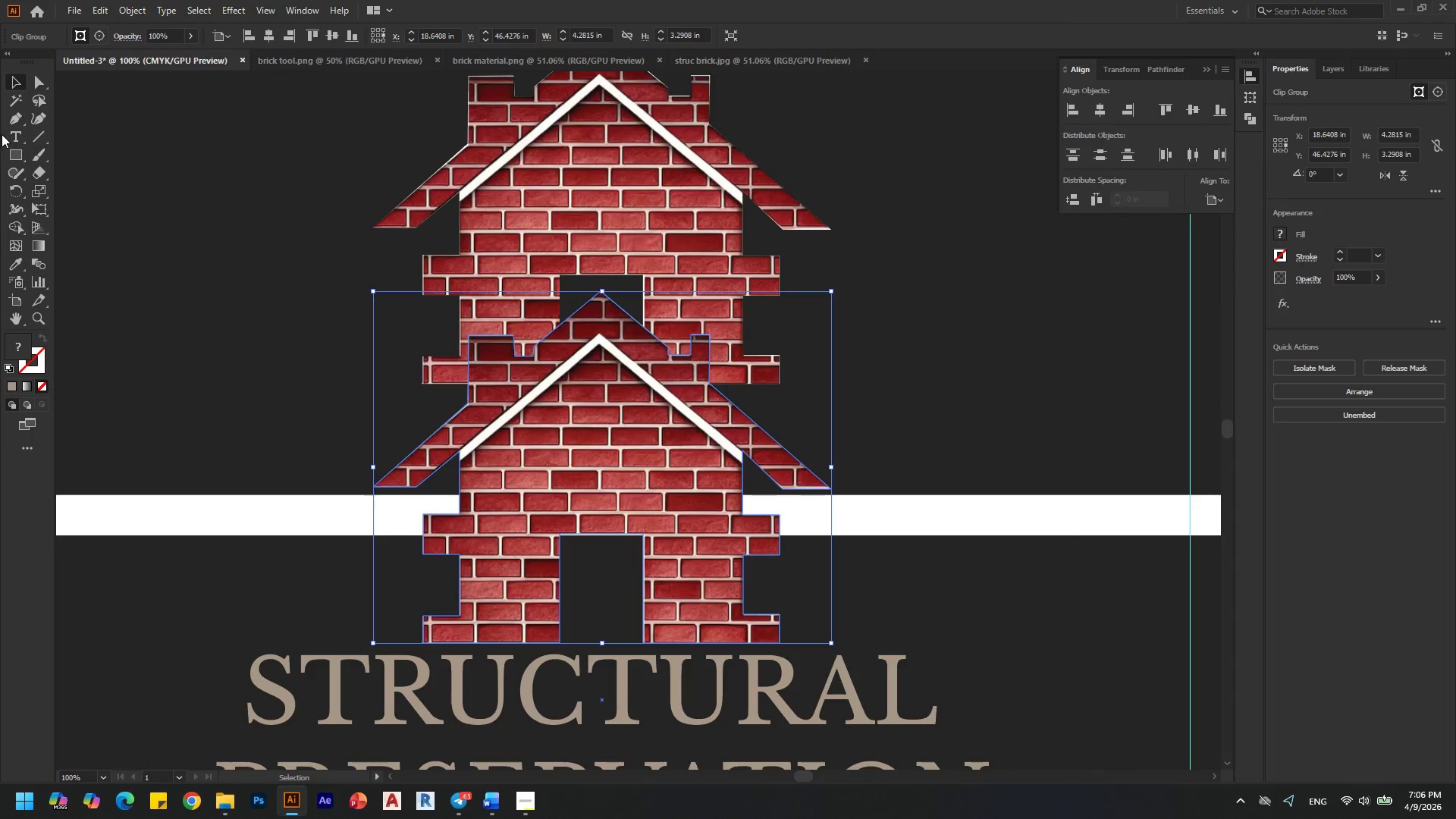 
left_click([37, 83])
 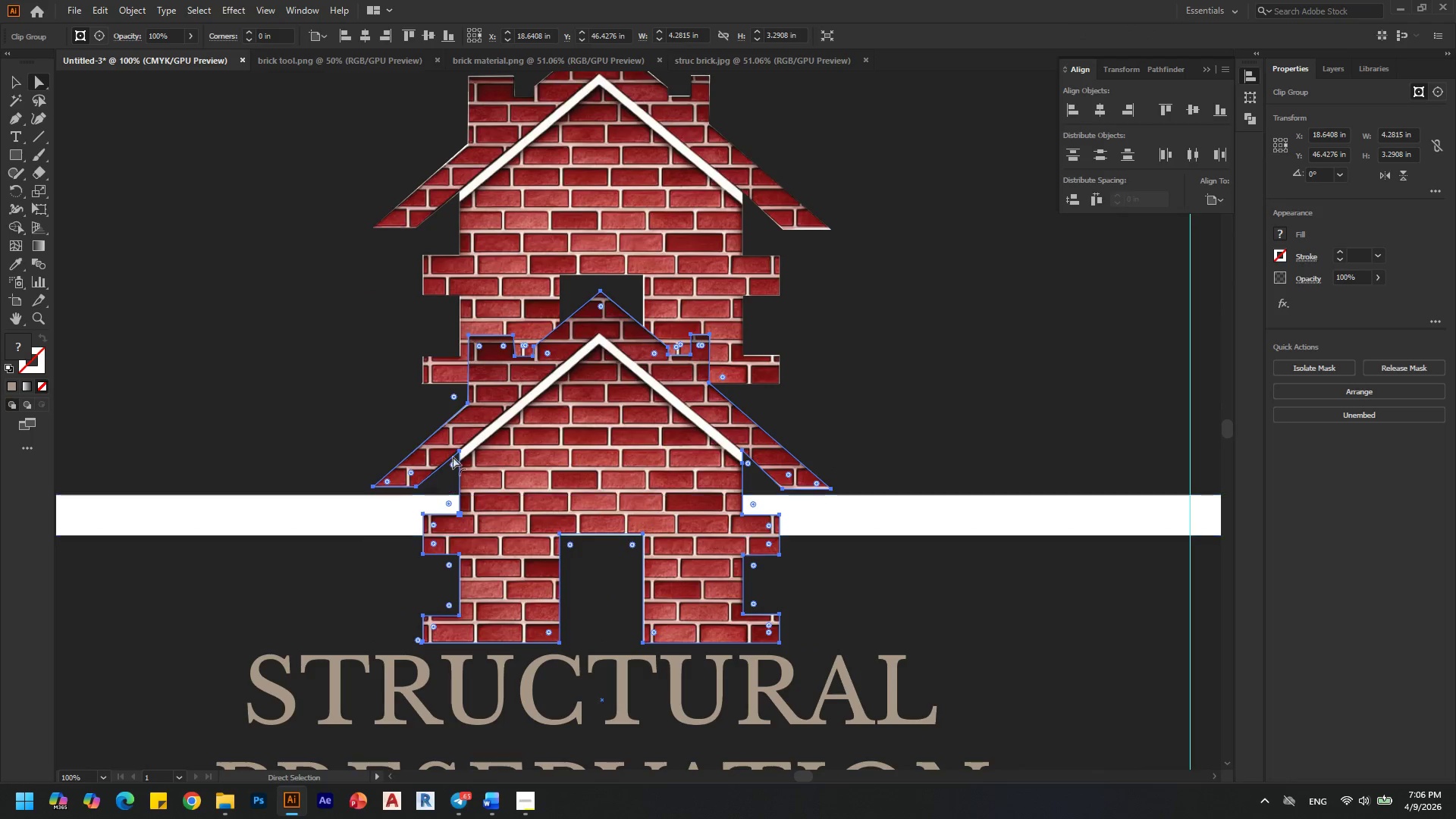 
left_click([460, 452])
 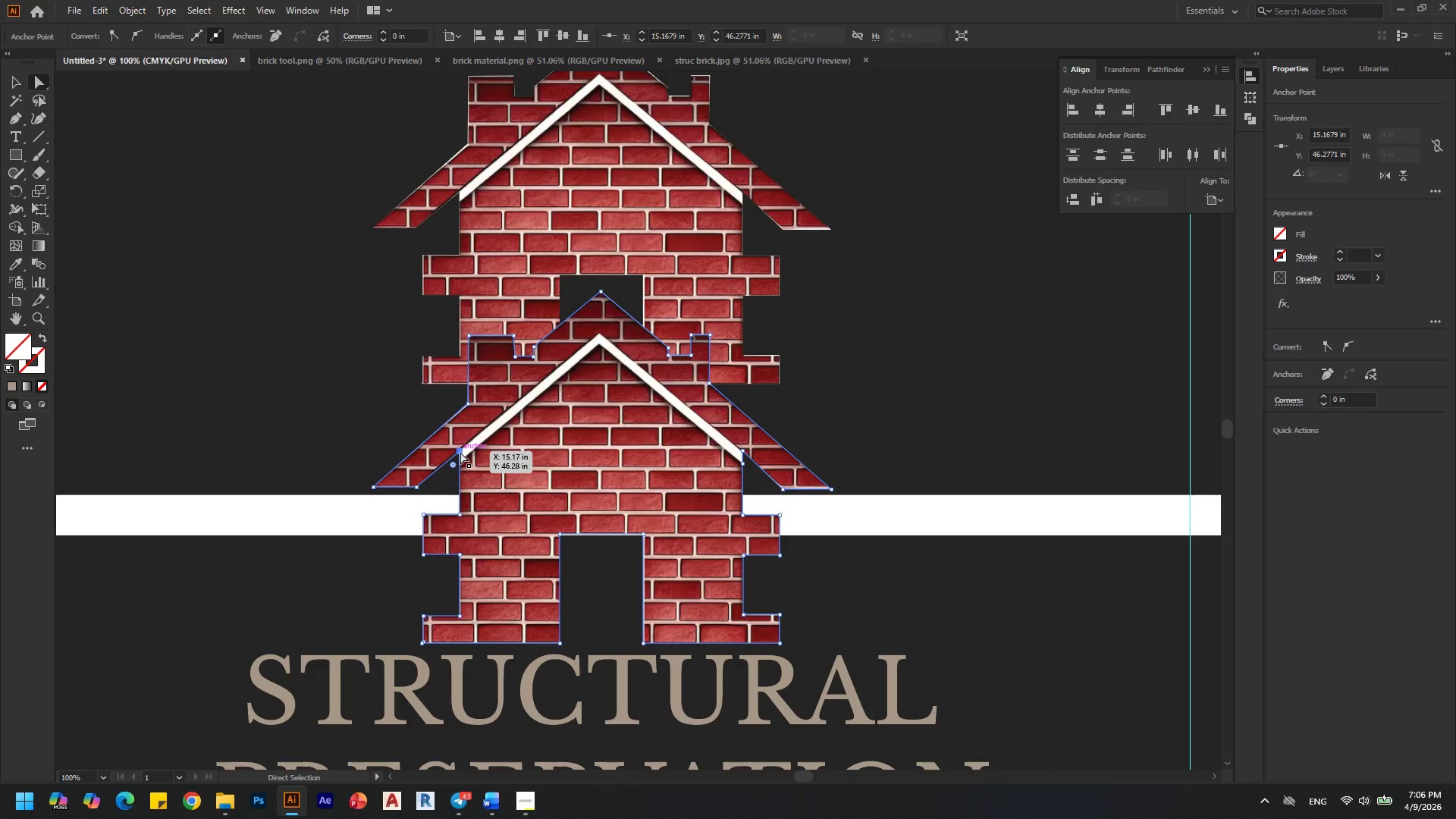 
key(Delete)
 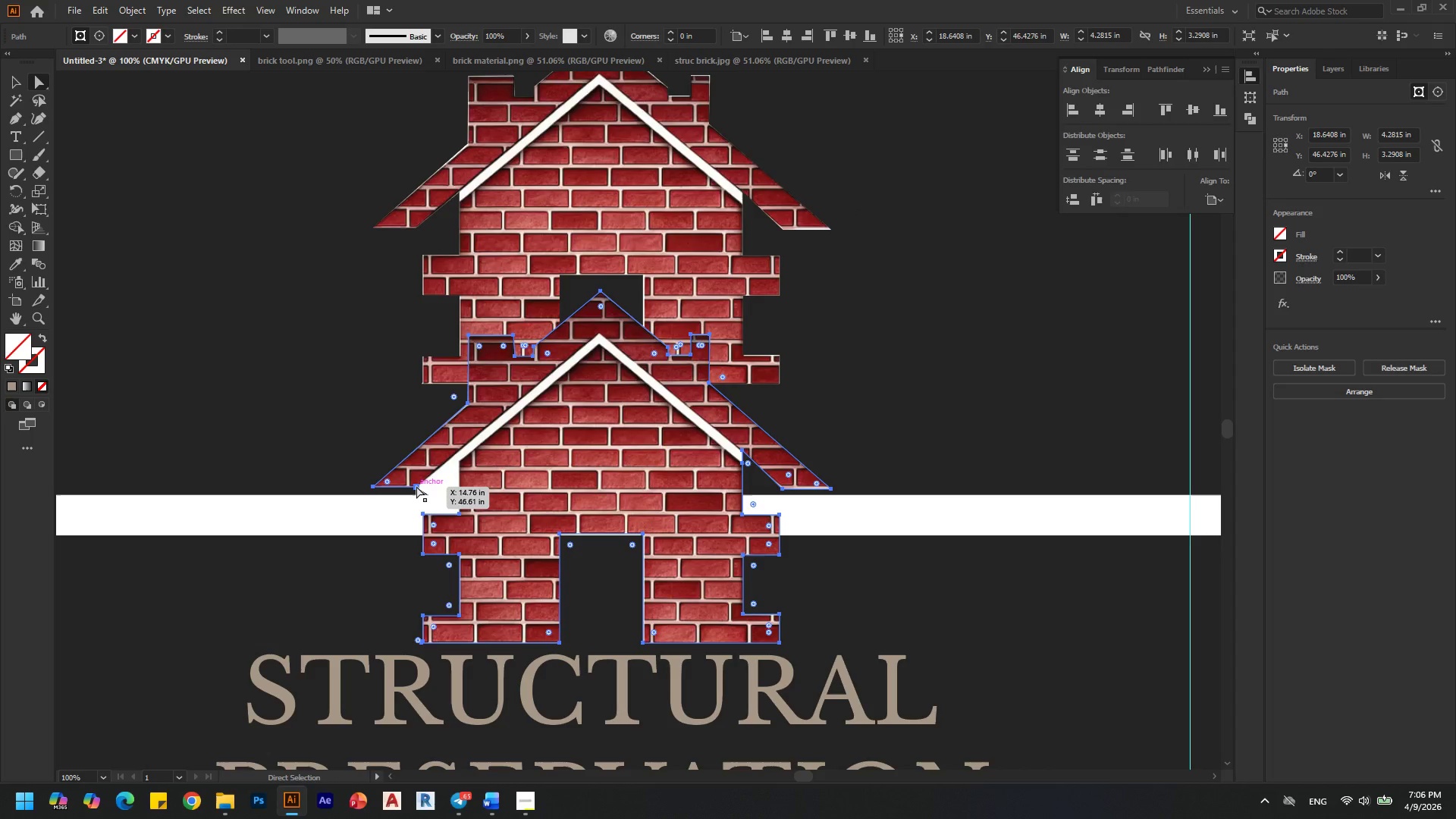 
left_click([416, 486])
 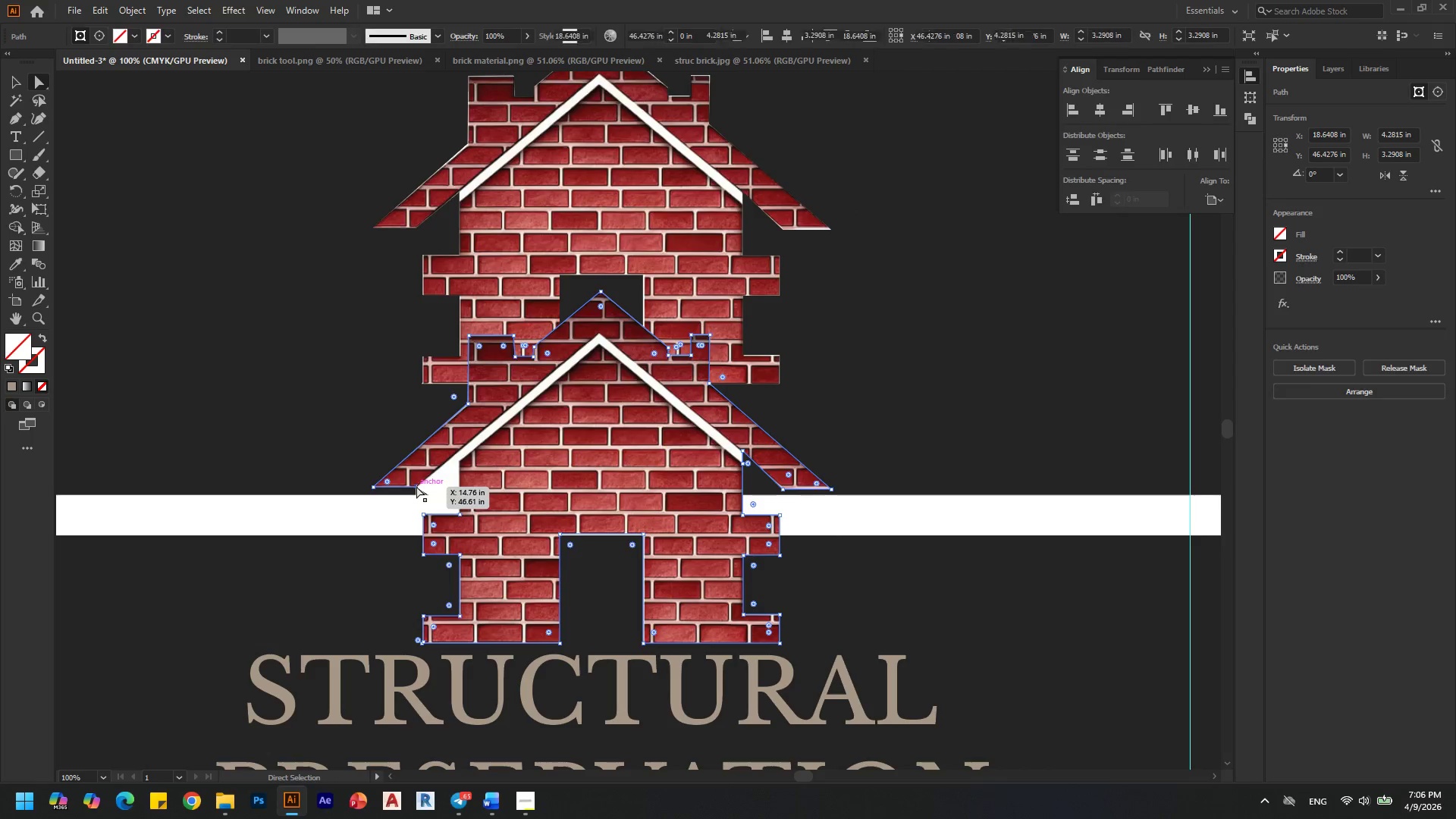 
key(Delete)
 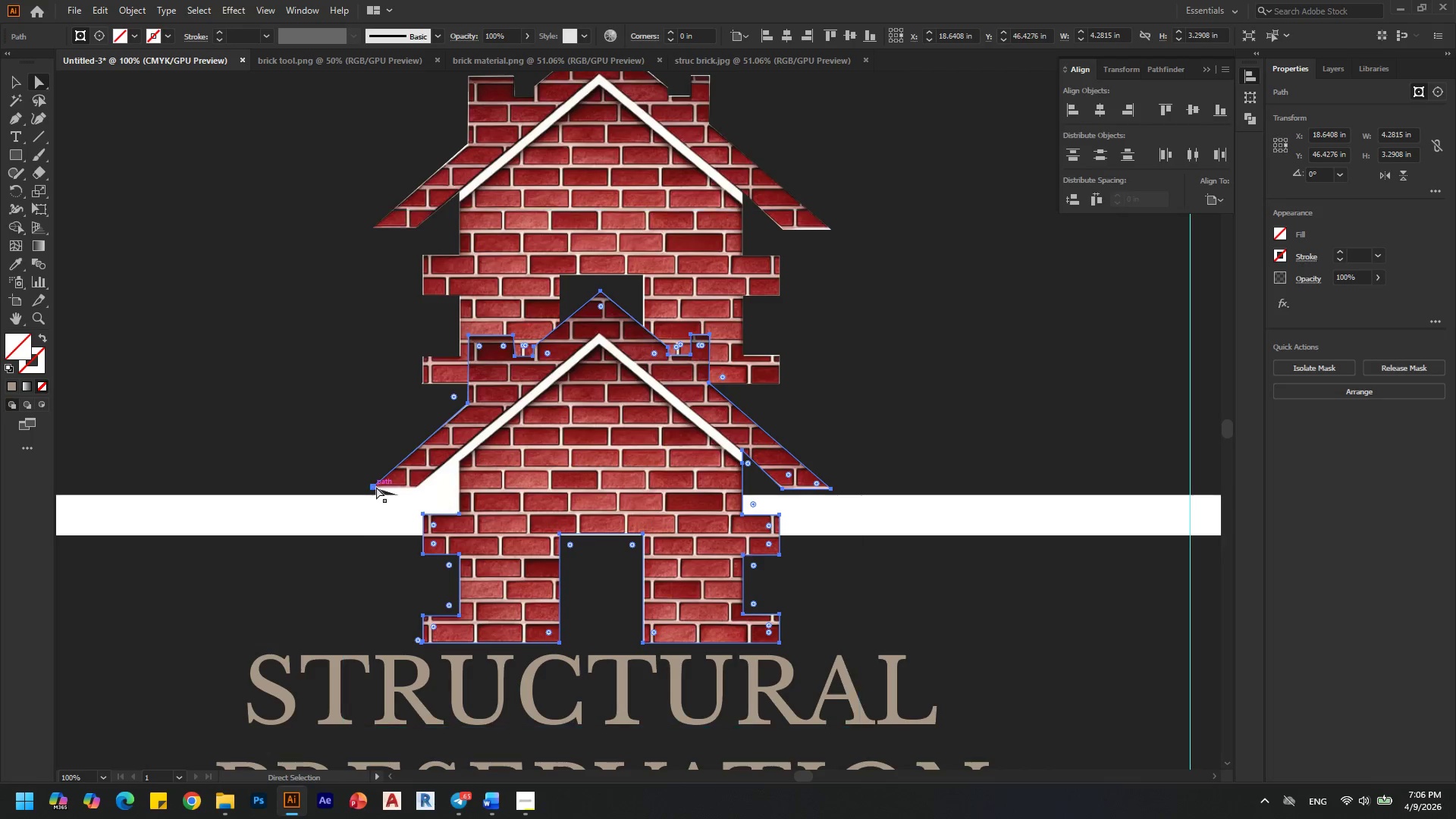 
left_click([374, 487])
 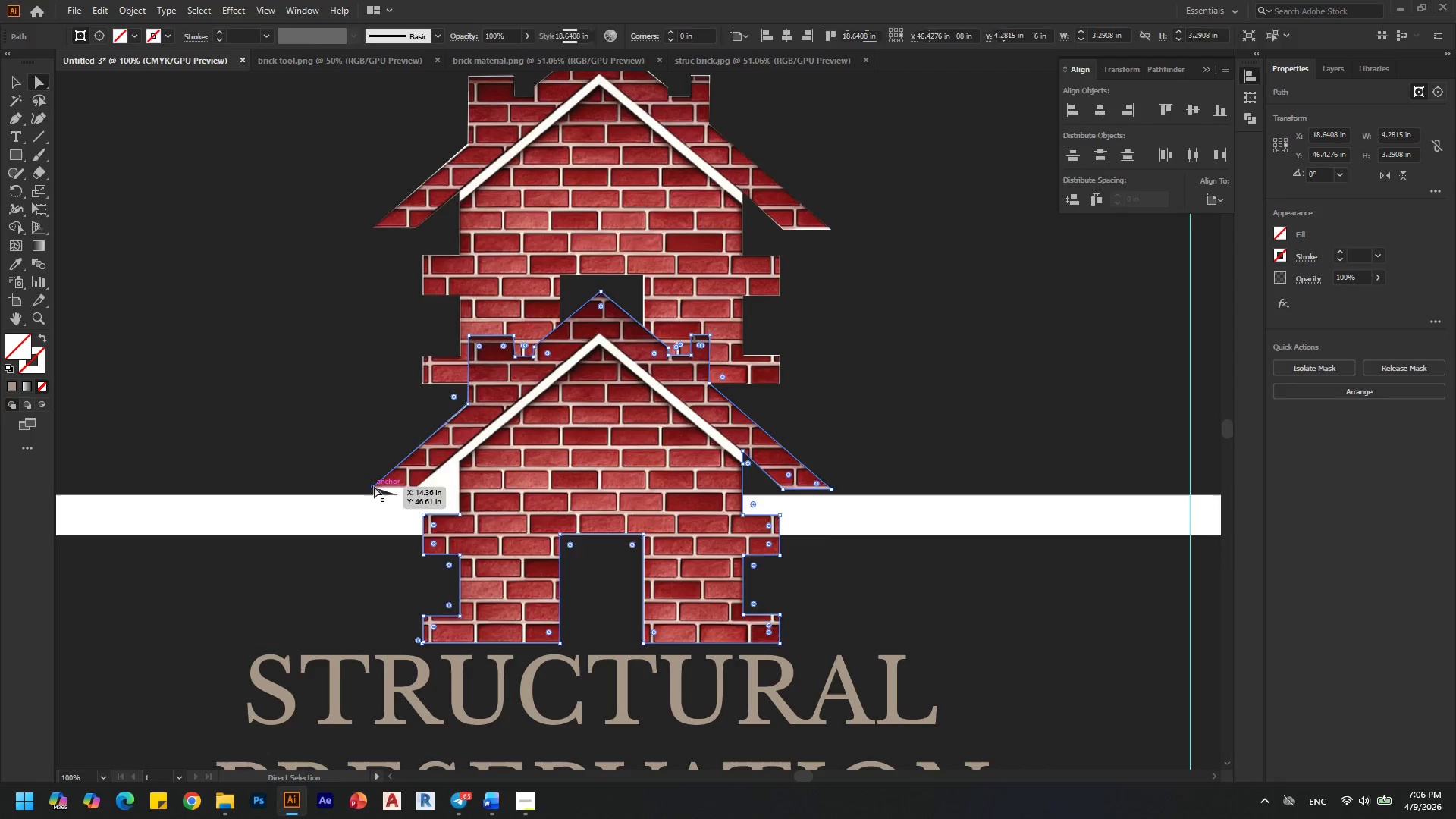 
key(Delete)
 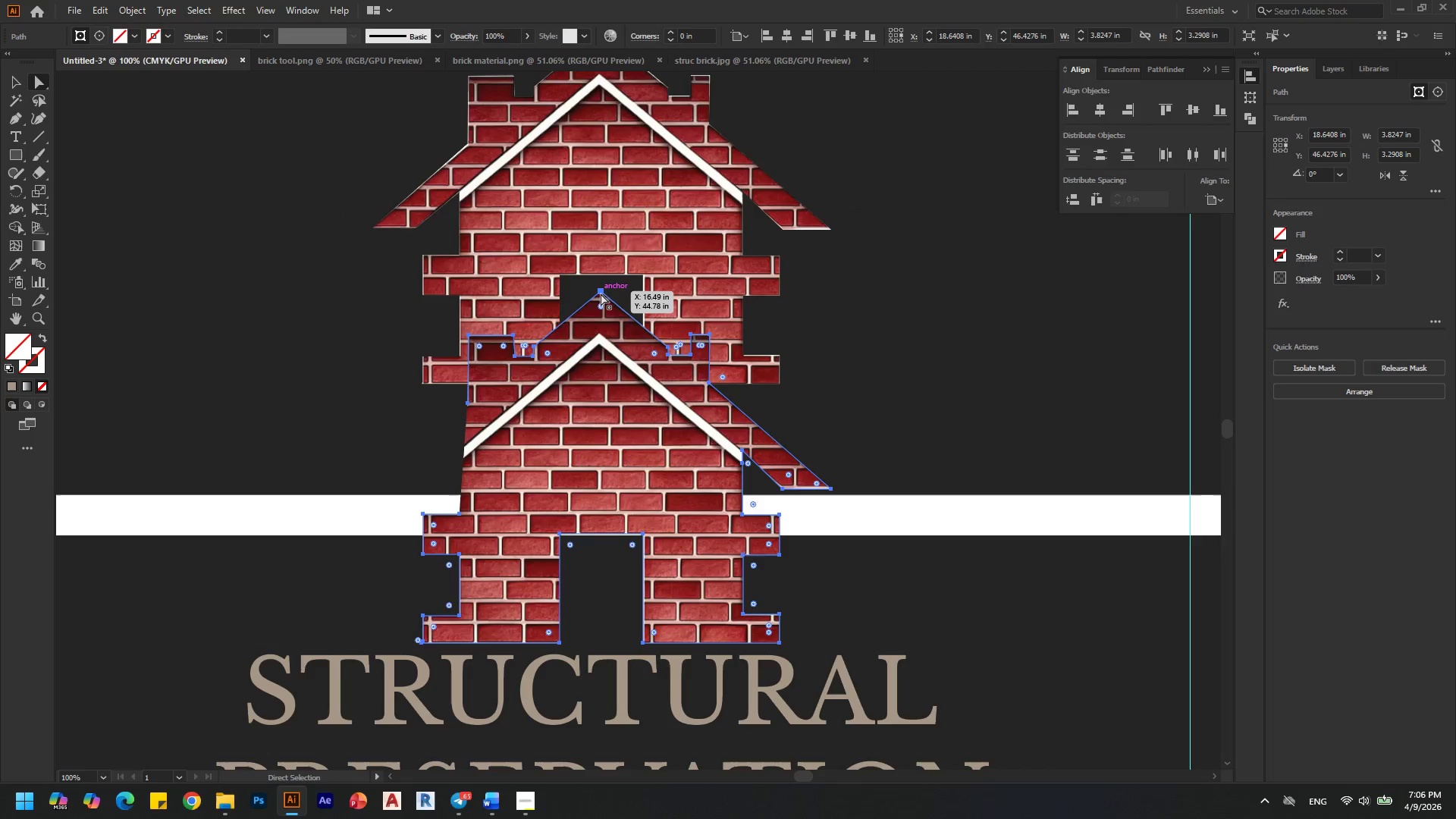 
left_click([601, 293])
 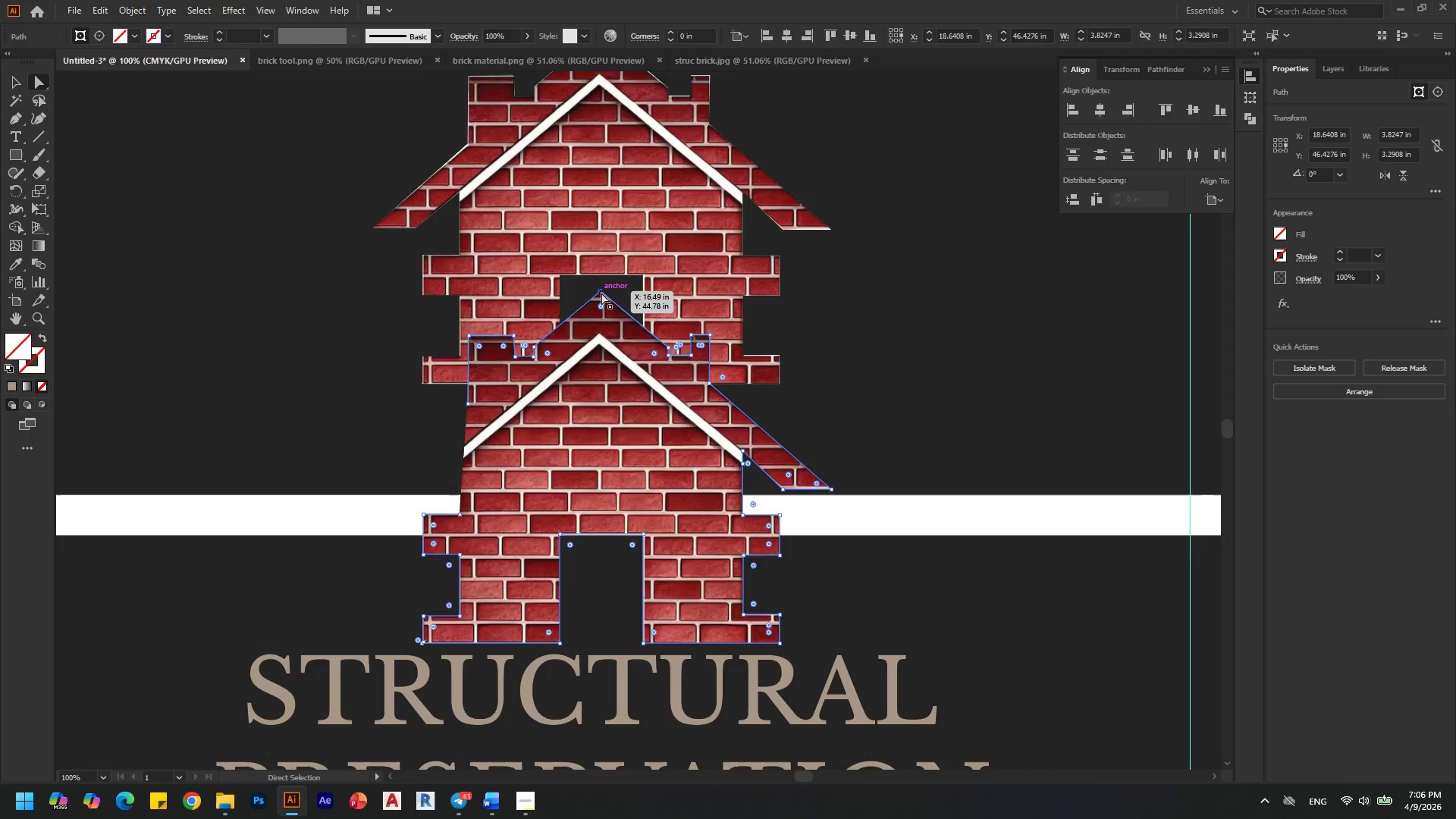 
key(Delete)
 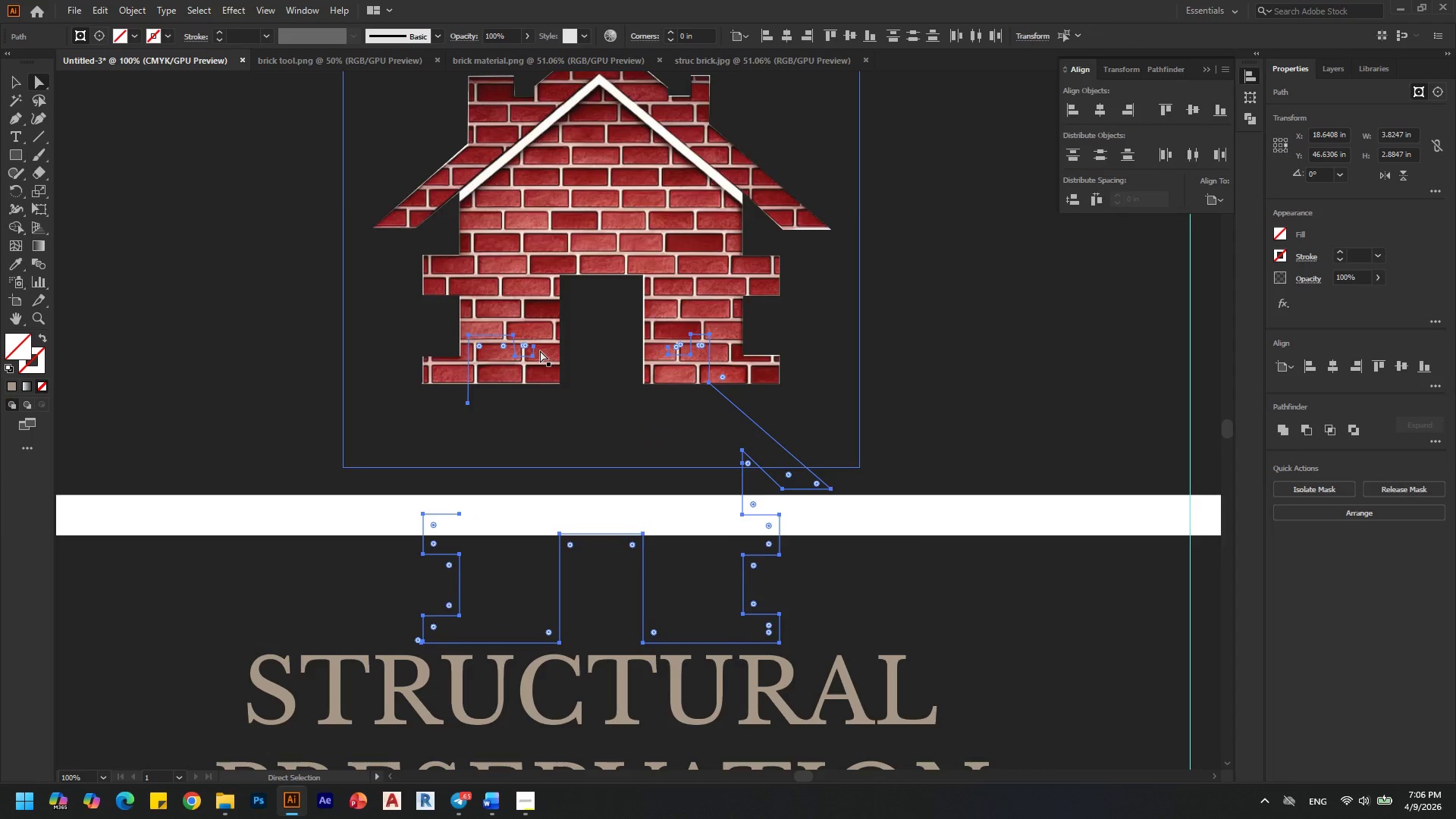 
key(Control+X)
 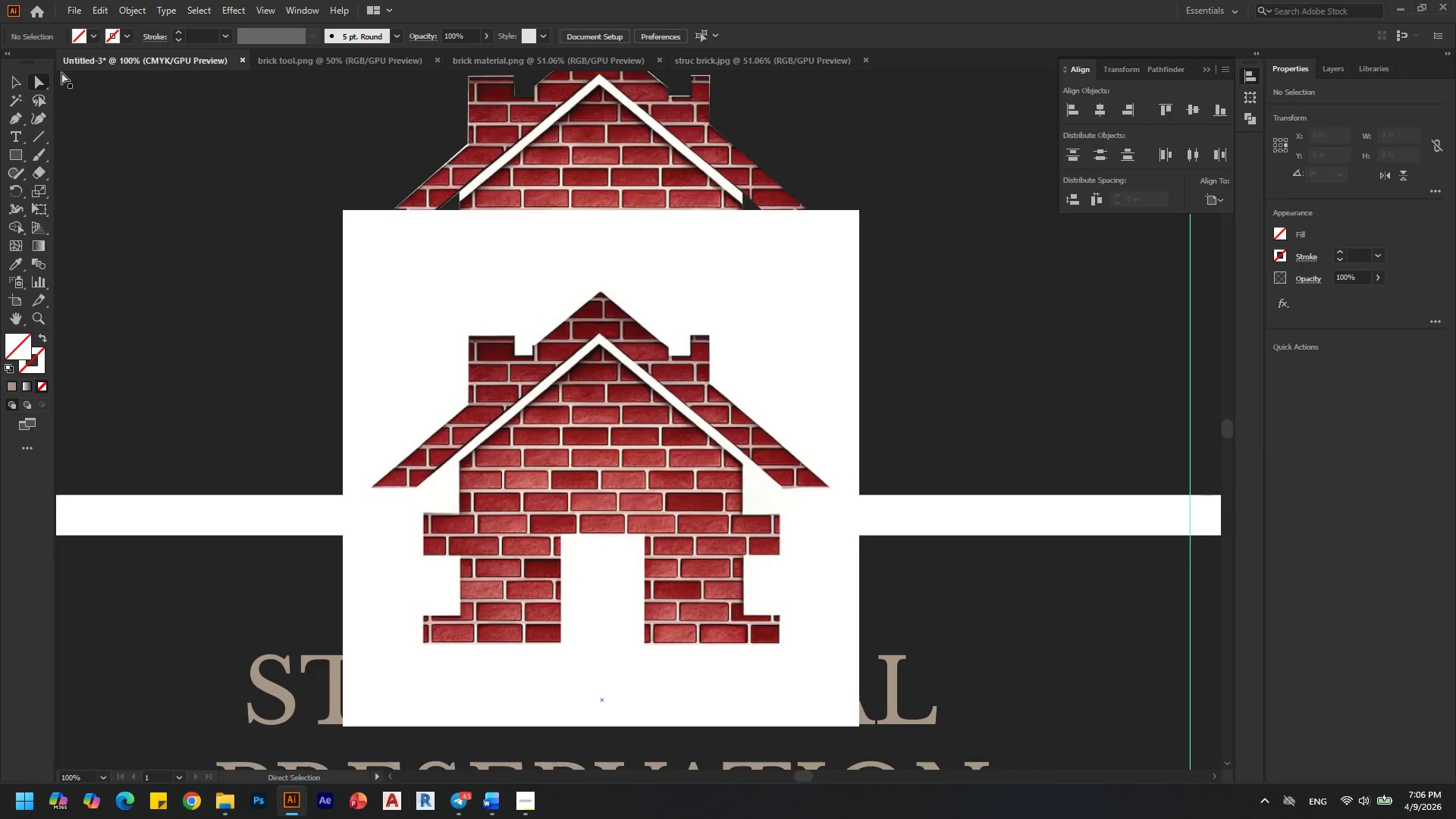 
left_click([12, 89])
 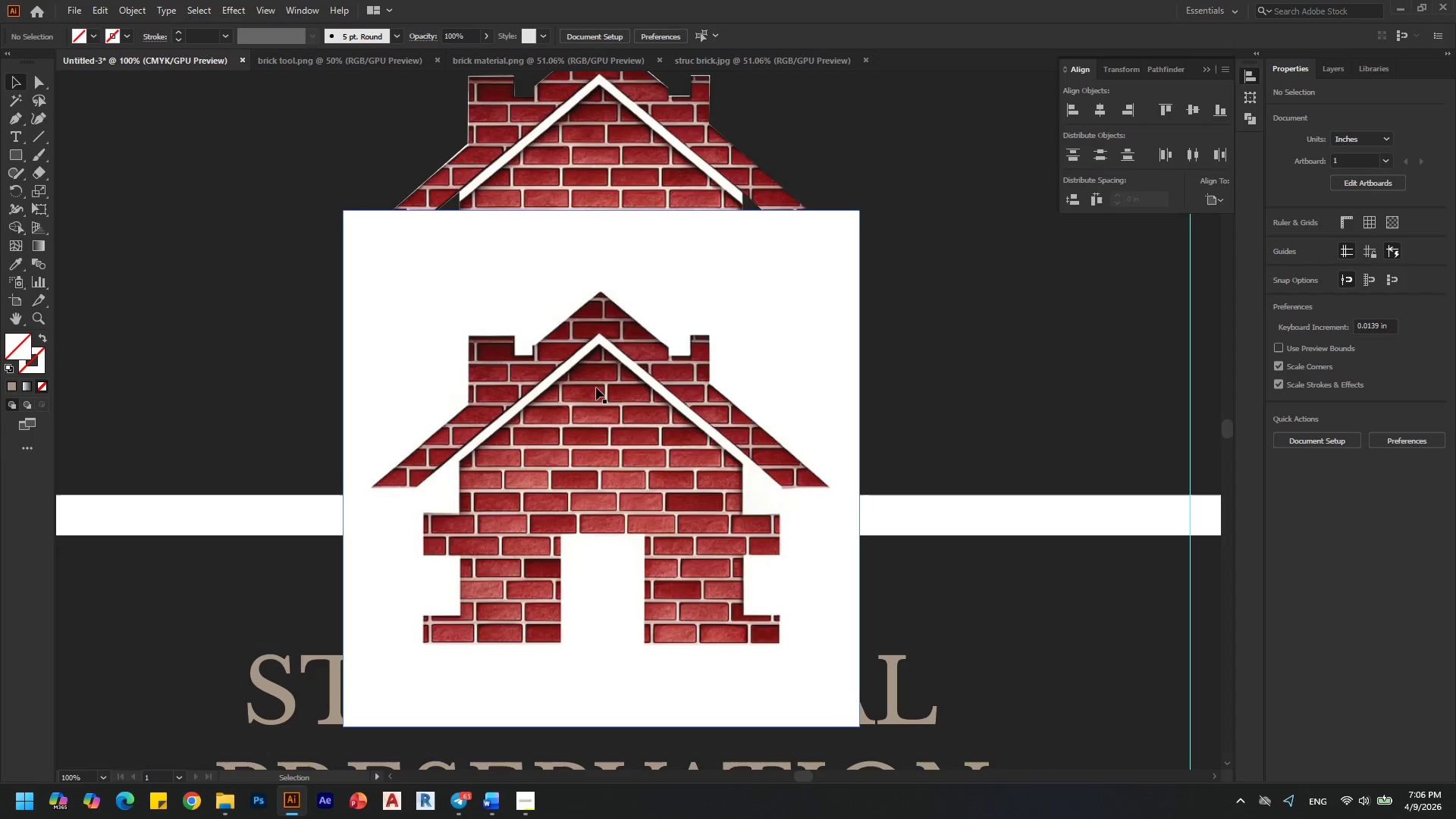 
left_click([599, 384])
 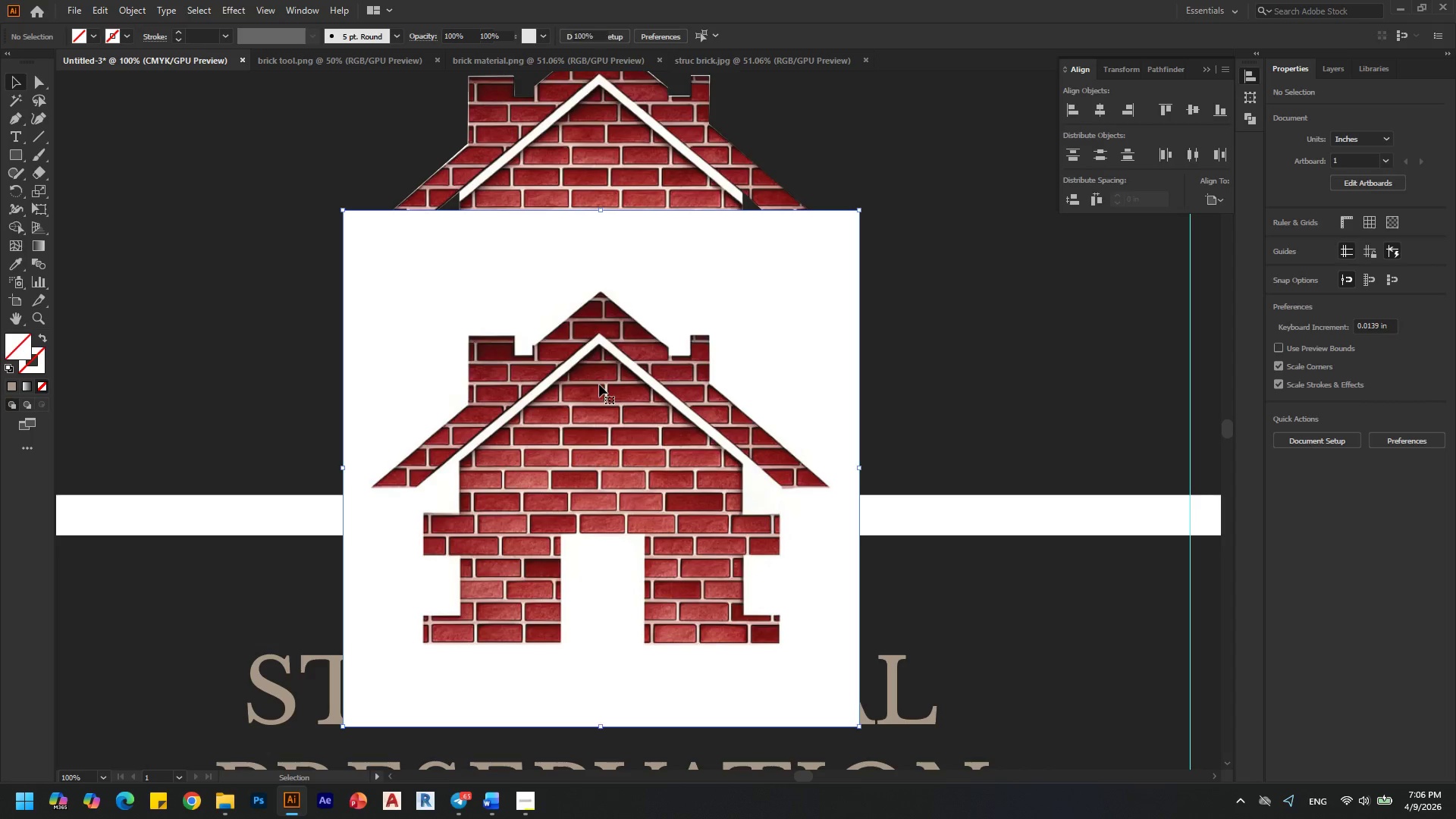 
key(Control+Z)
 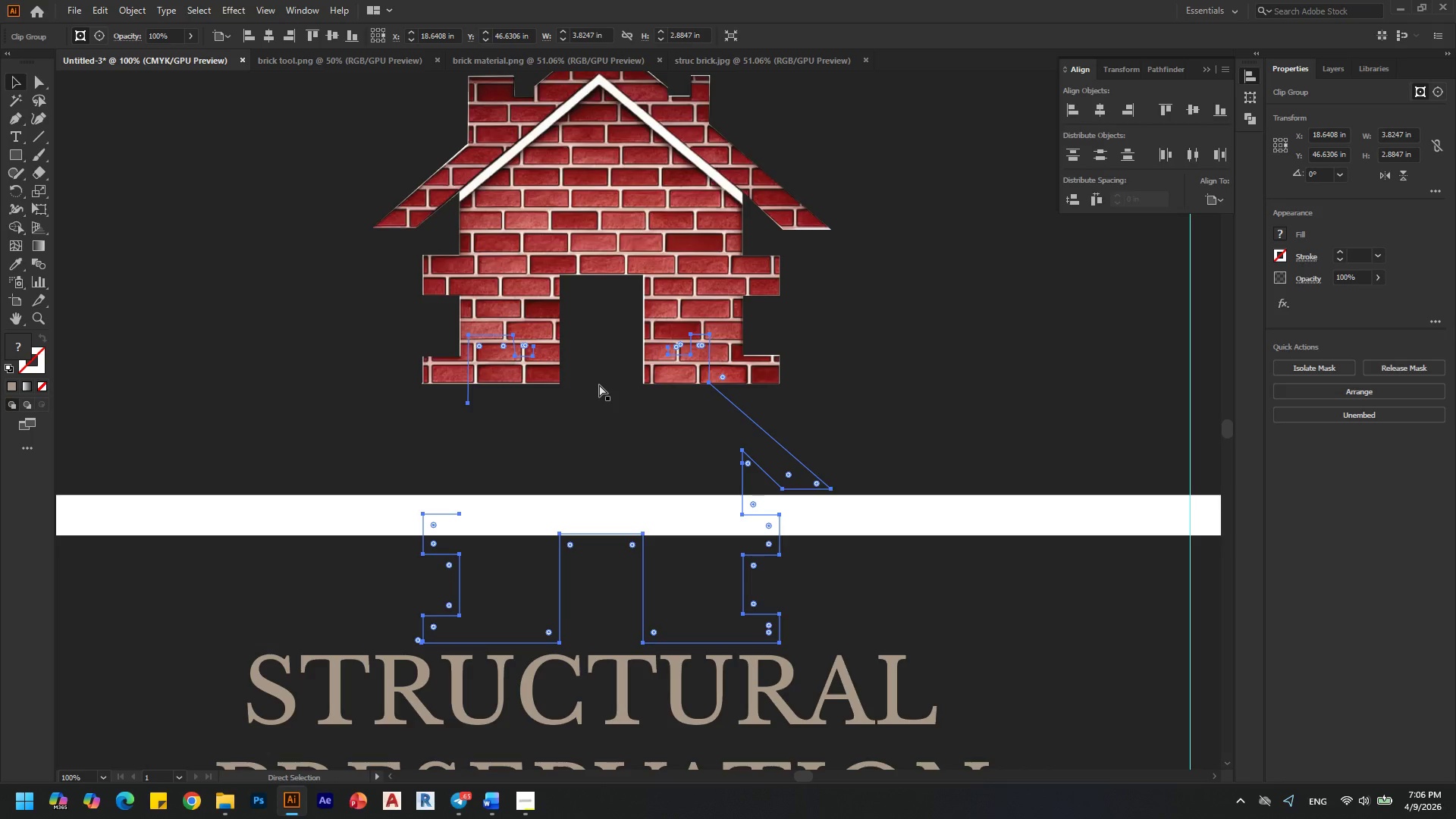 
key(Control+Z)
 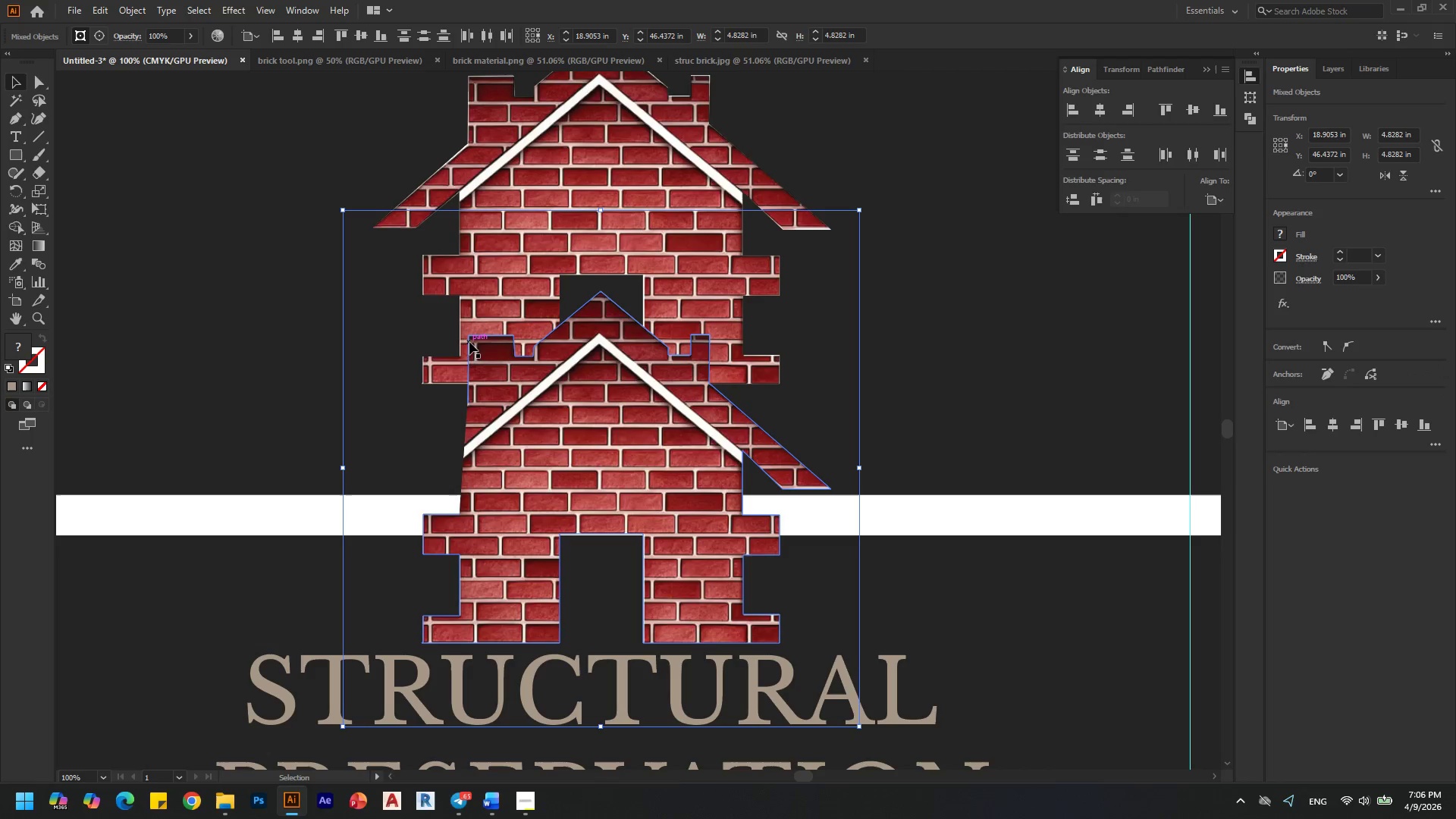 
left_click([35, 80])
 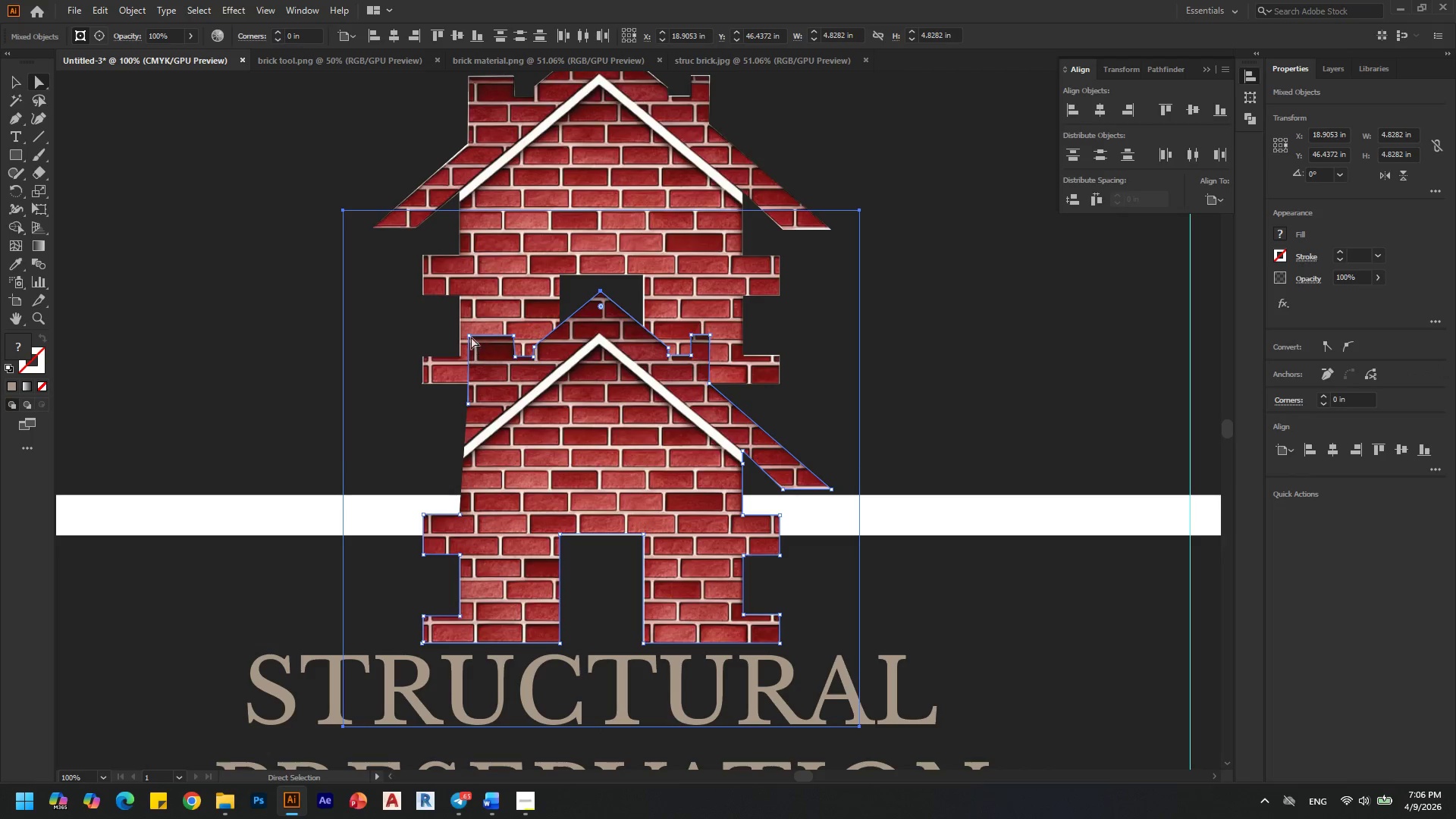 
left_click([470, 335])
 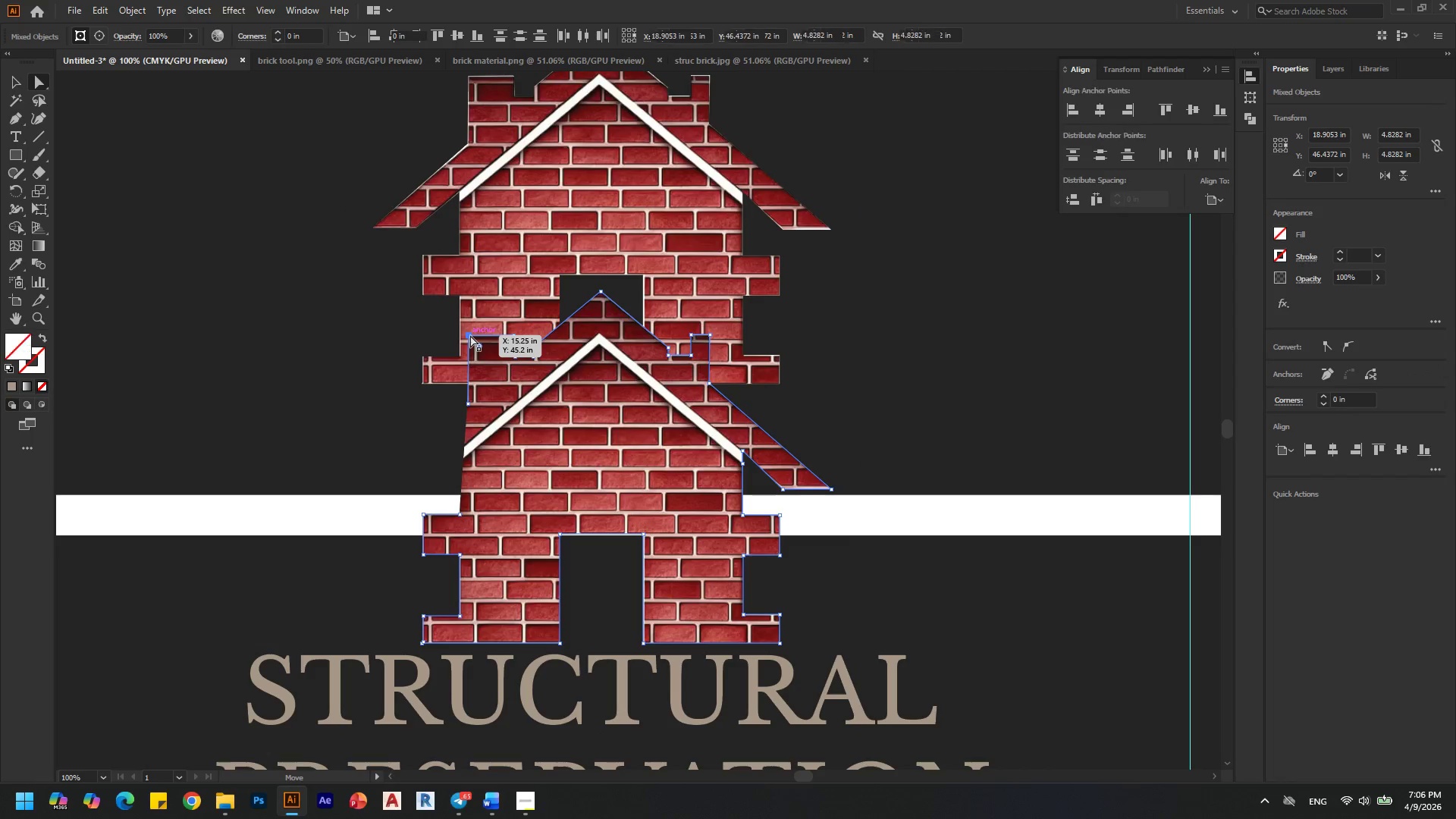 
left_click_drag(start_coordinate=[470, 335], to_coordinate=[724, 500])
 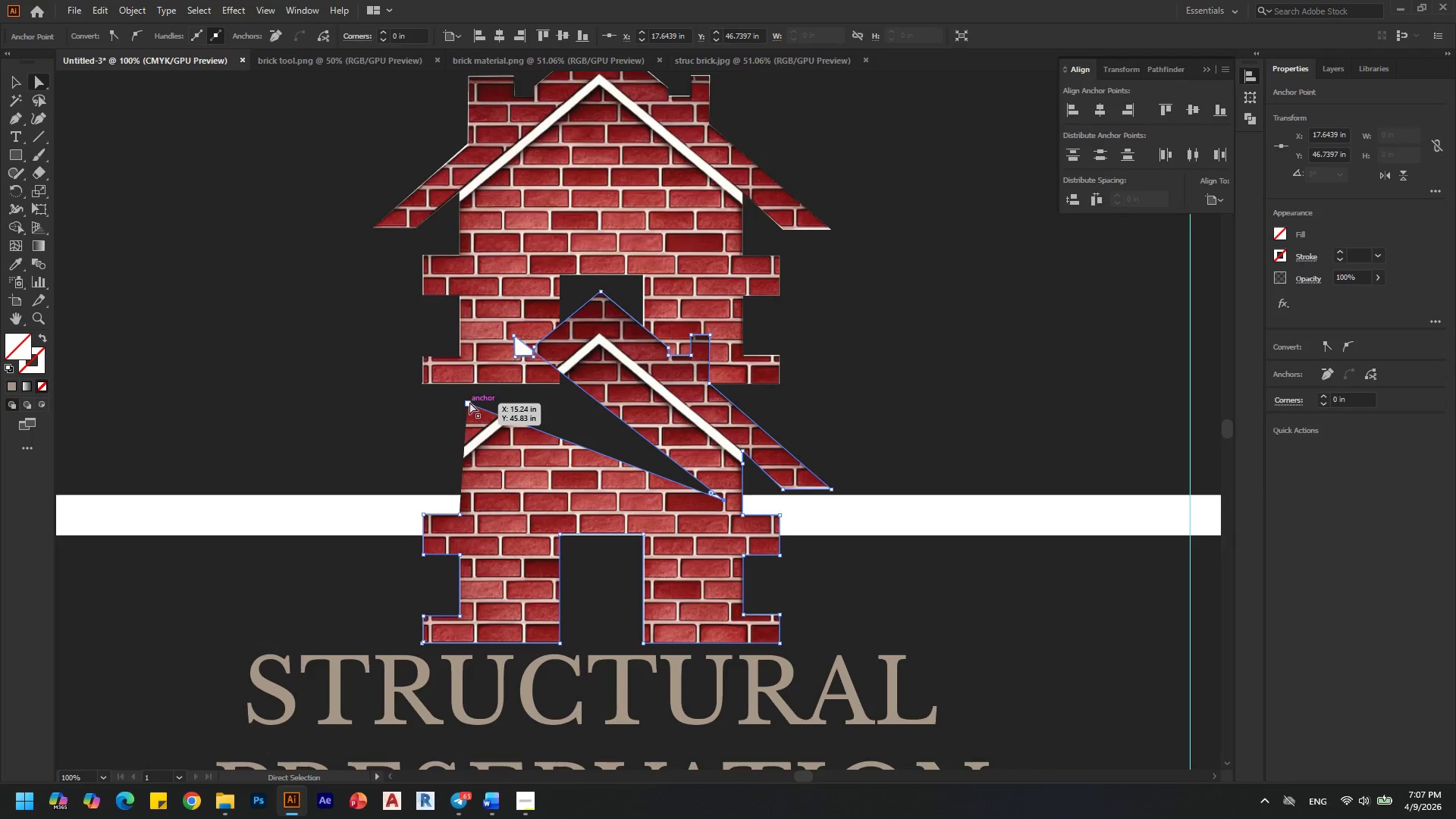 
left_click_drag(start_coordinate=[469, 402], to_coordinate=[579, 507])
 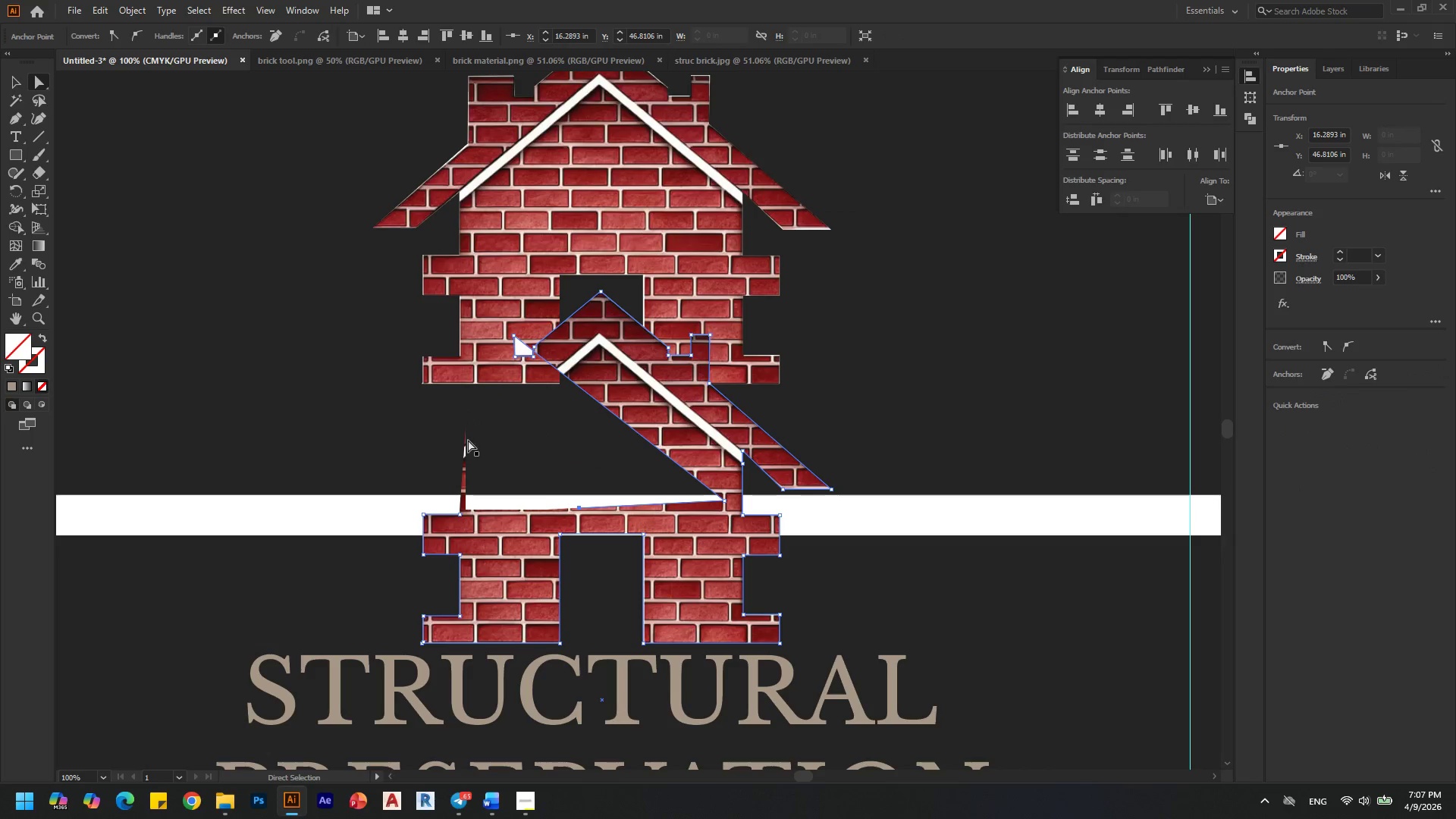 
left_click([466, 435])
 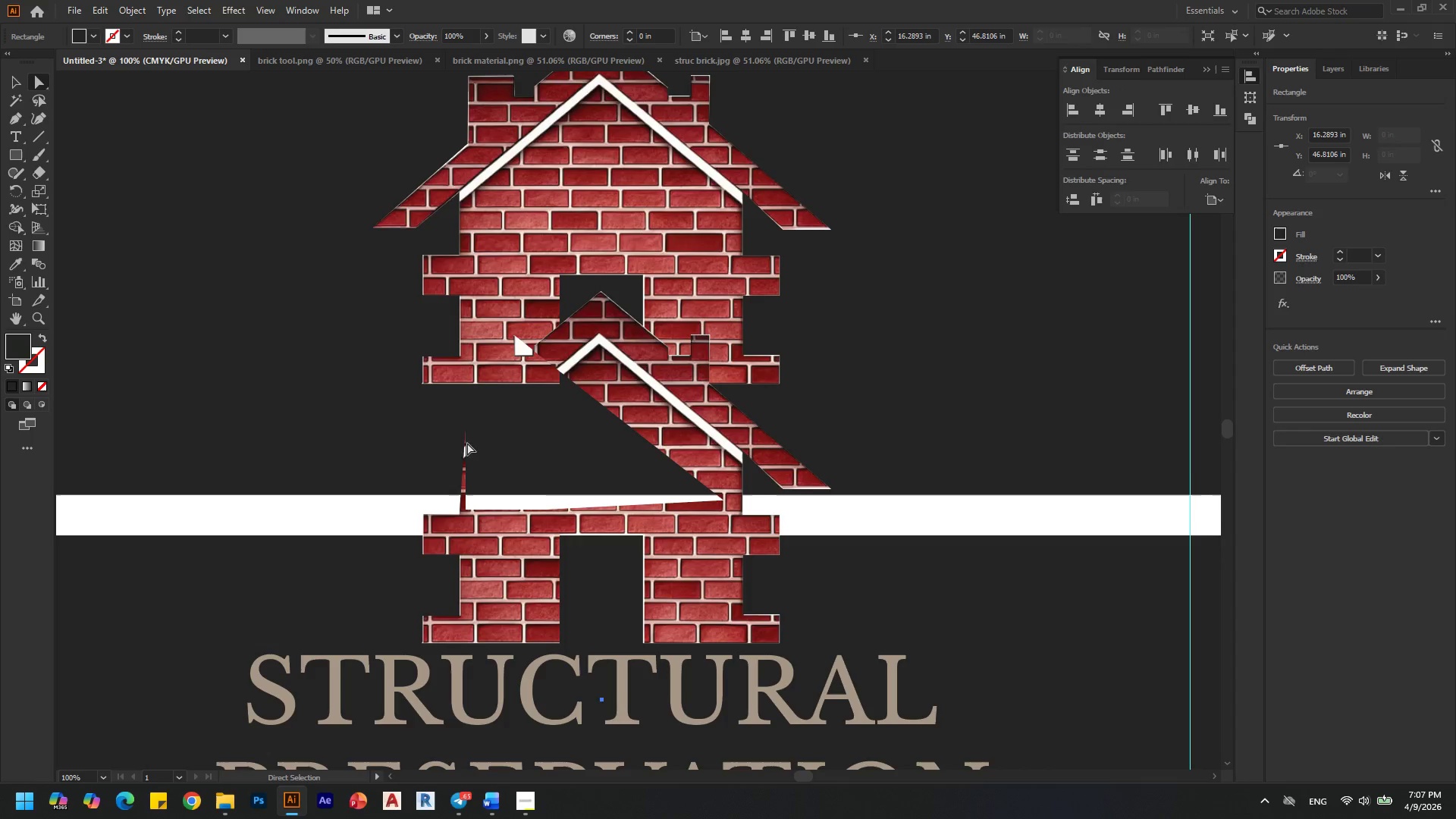 
key(Alt+Control+AltLeft)
 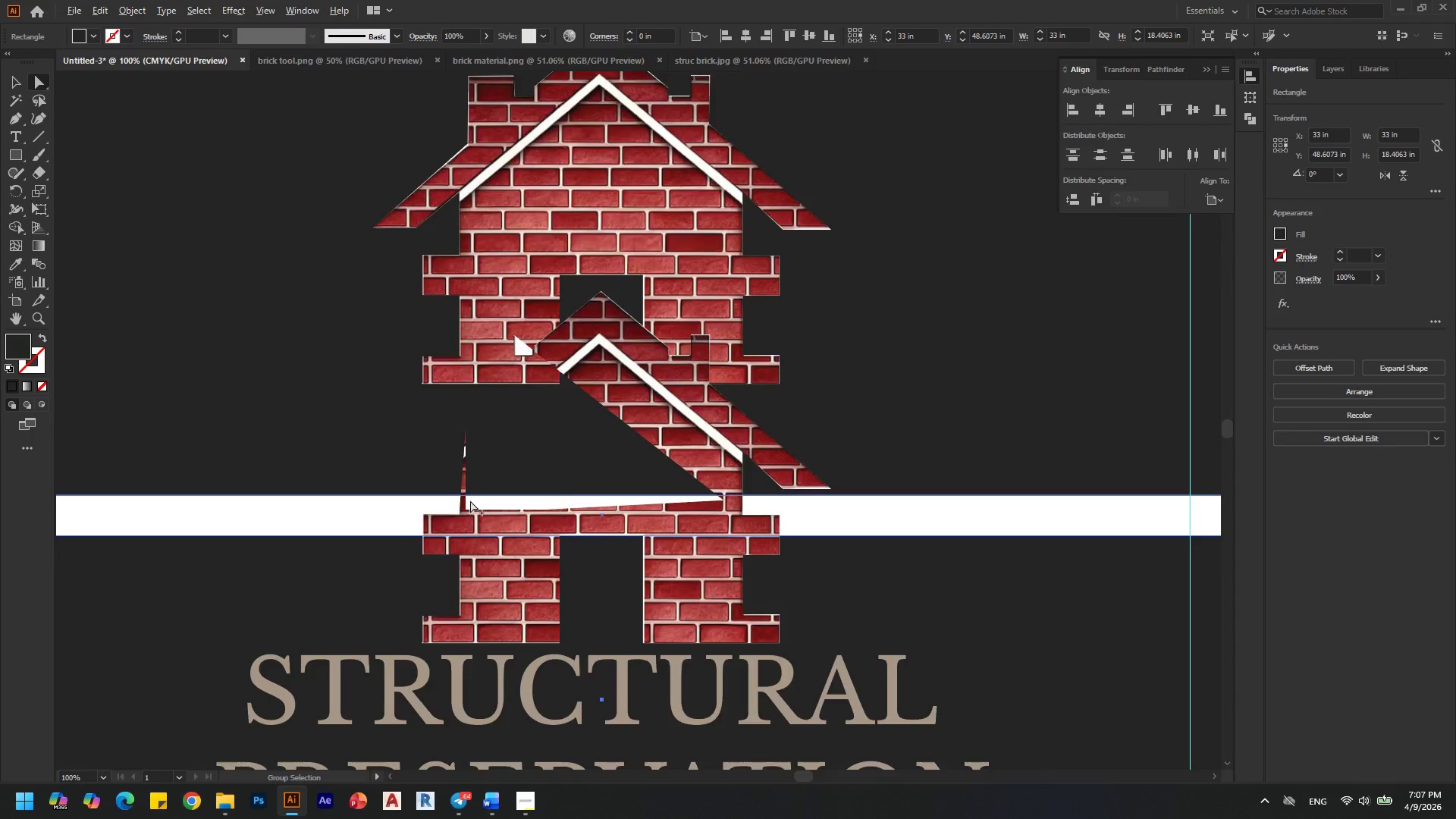 
scroll: coordinate [470, 500], scroll_direction: up, amount: 3.0
 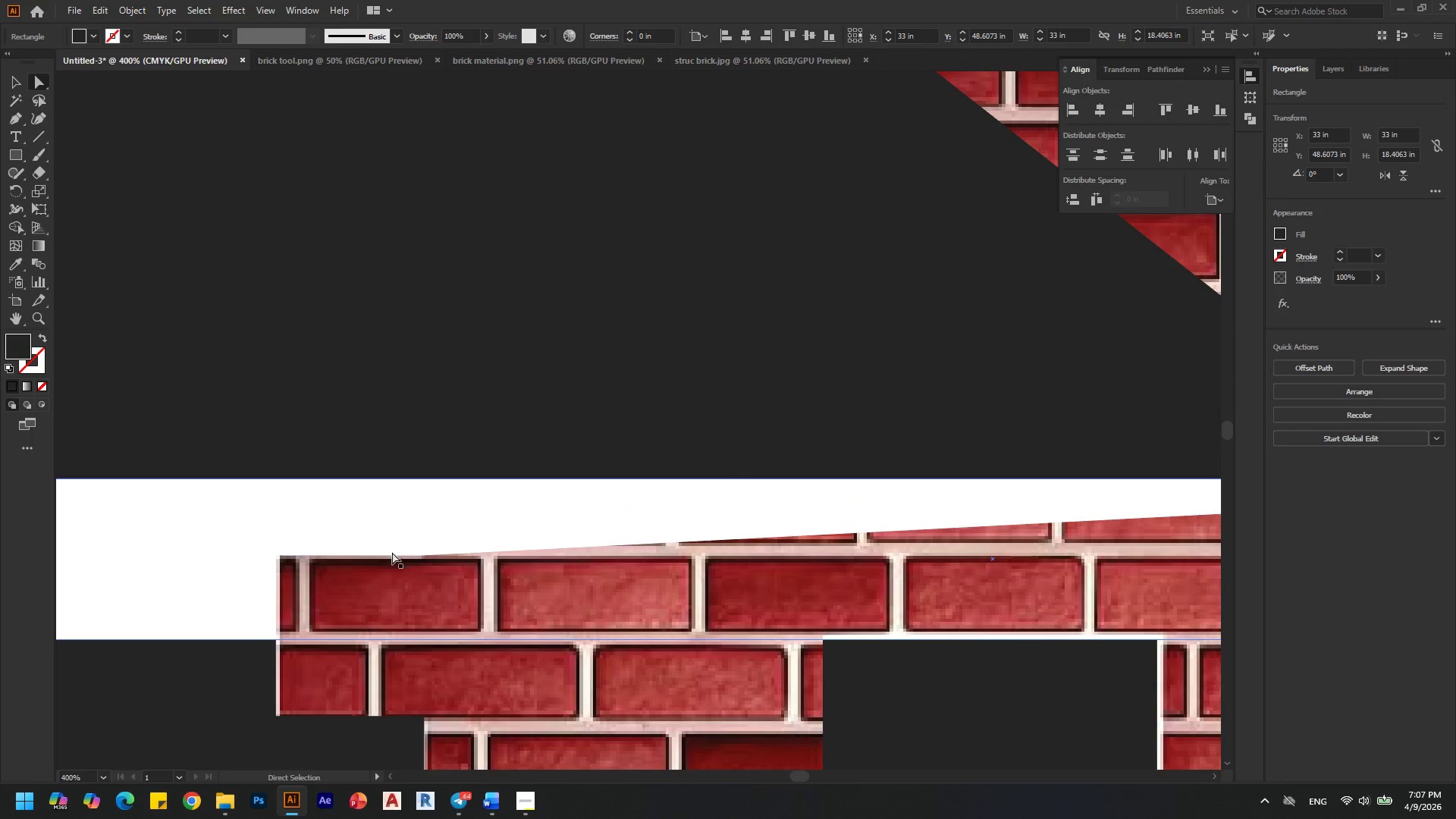 
left_click([391, 553])
 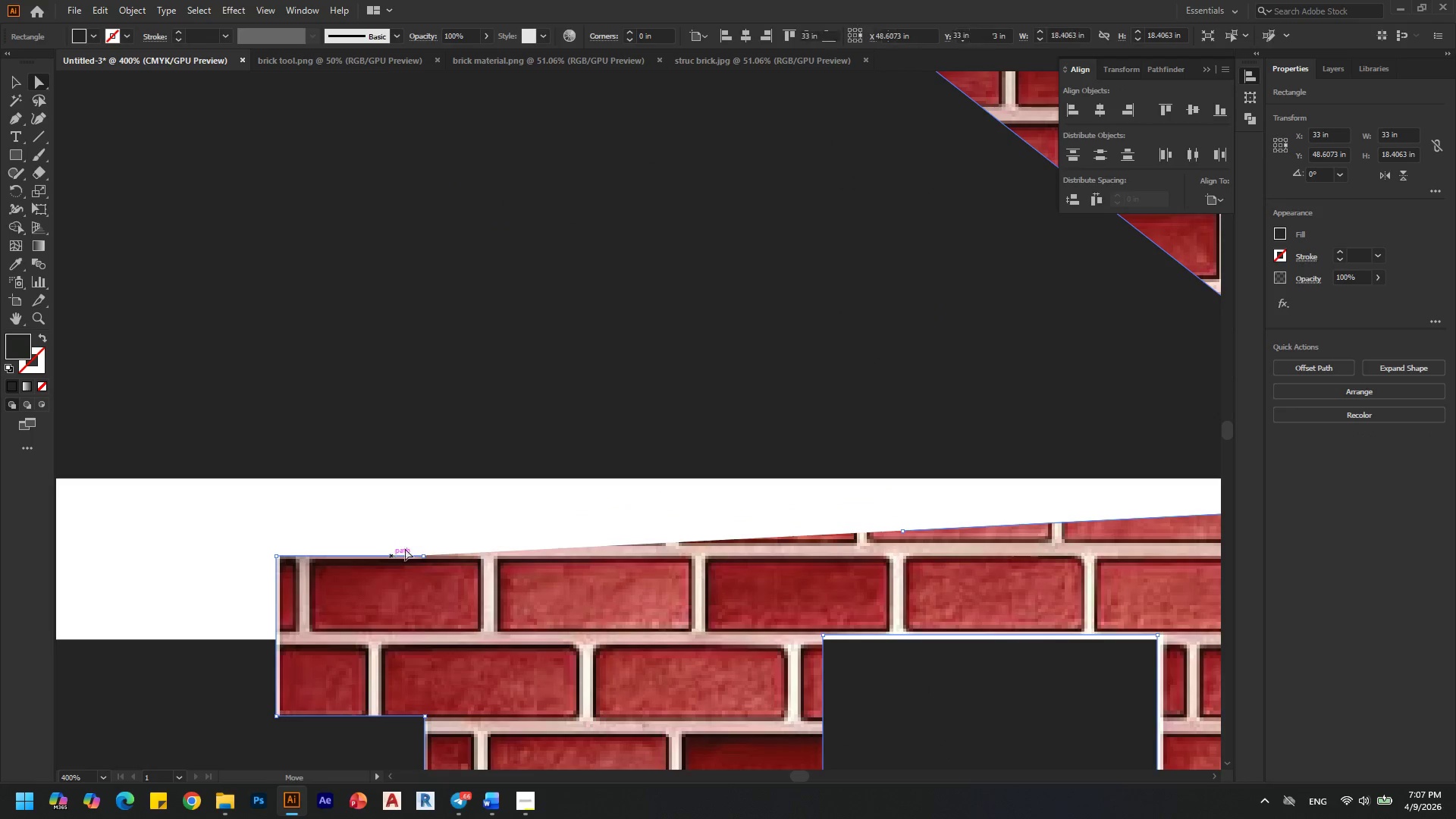 
hold_key(key=AltLeft, duration=0.38)
 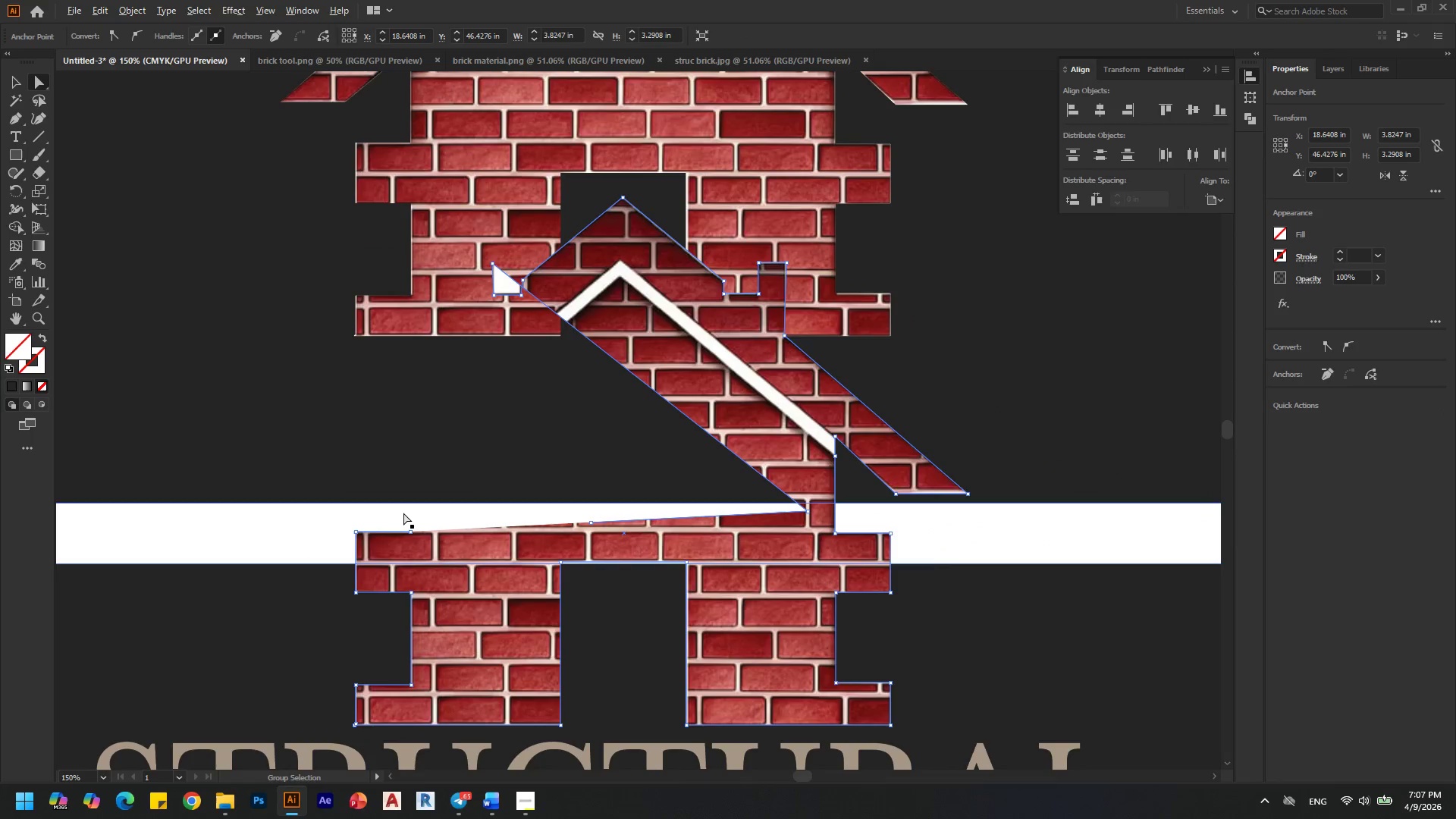 
key(Alt+AltLeft)
 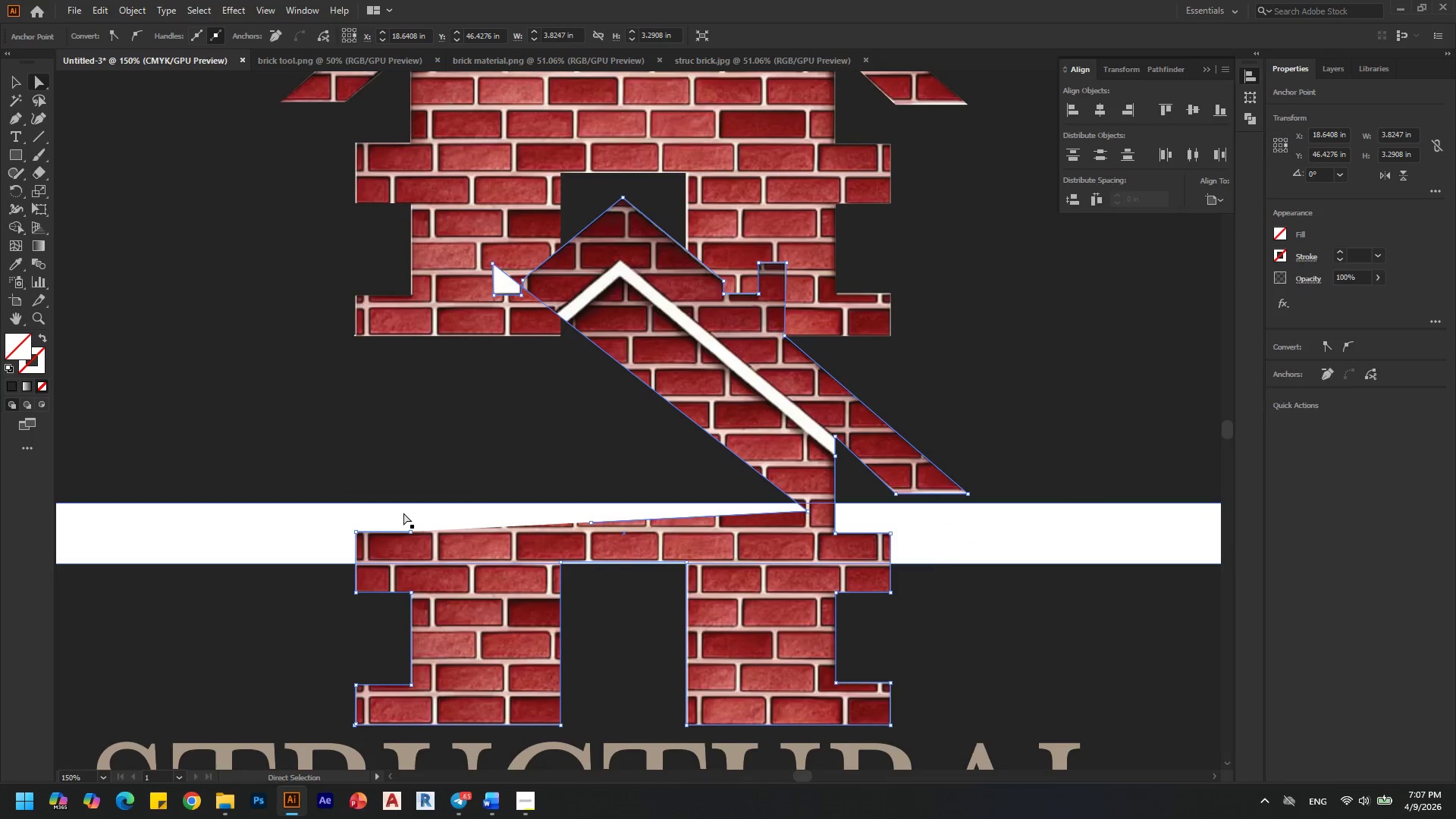 
key(Control+ControlLeft)
 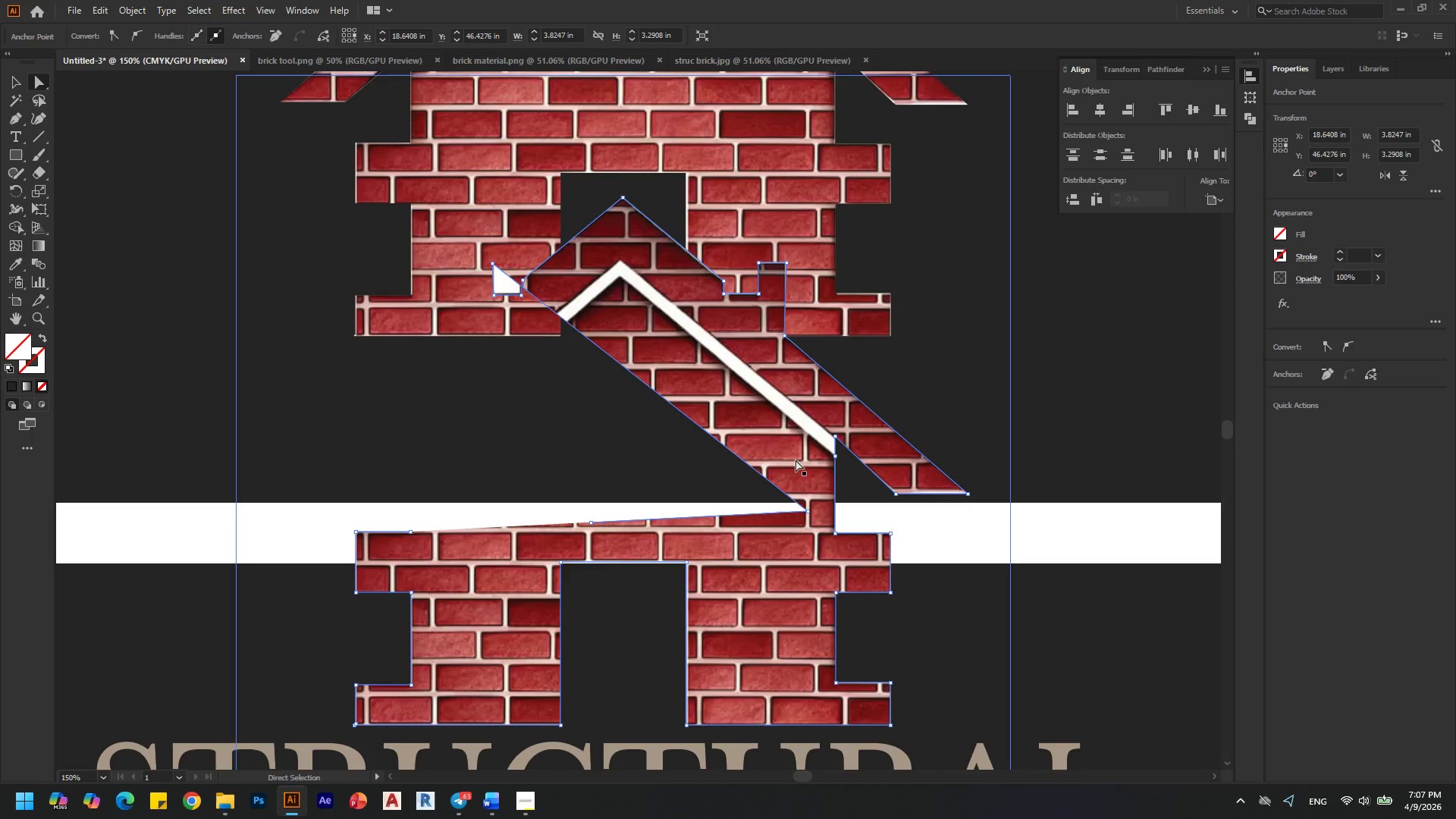 
scroll: coordinate [403, 513], scroll_direction: down, amount: 2.0
 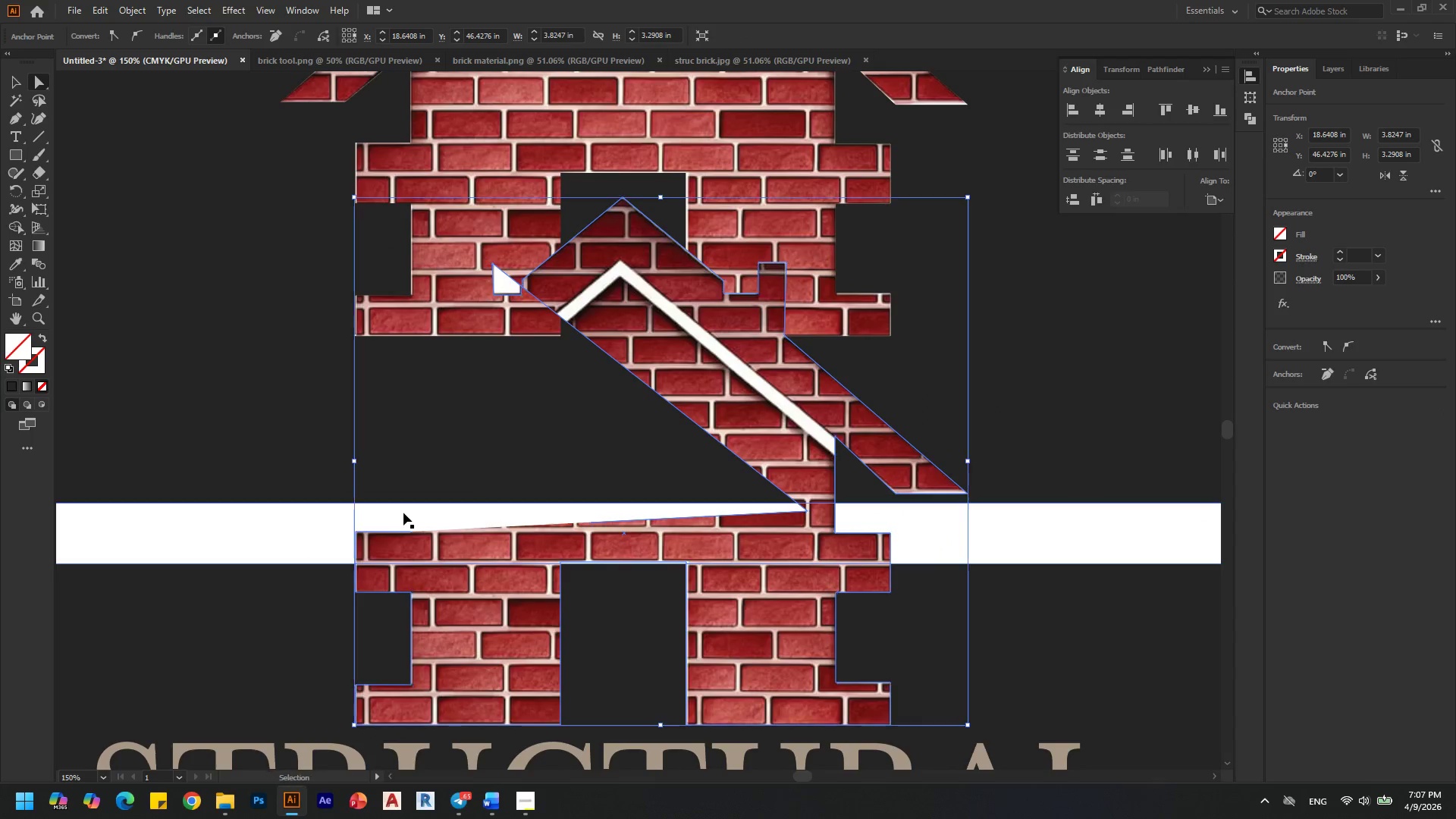 
key(Delete)
 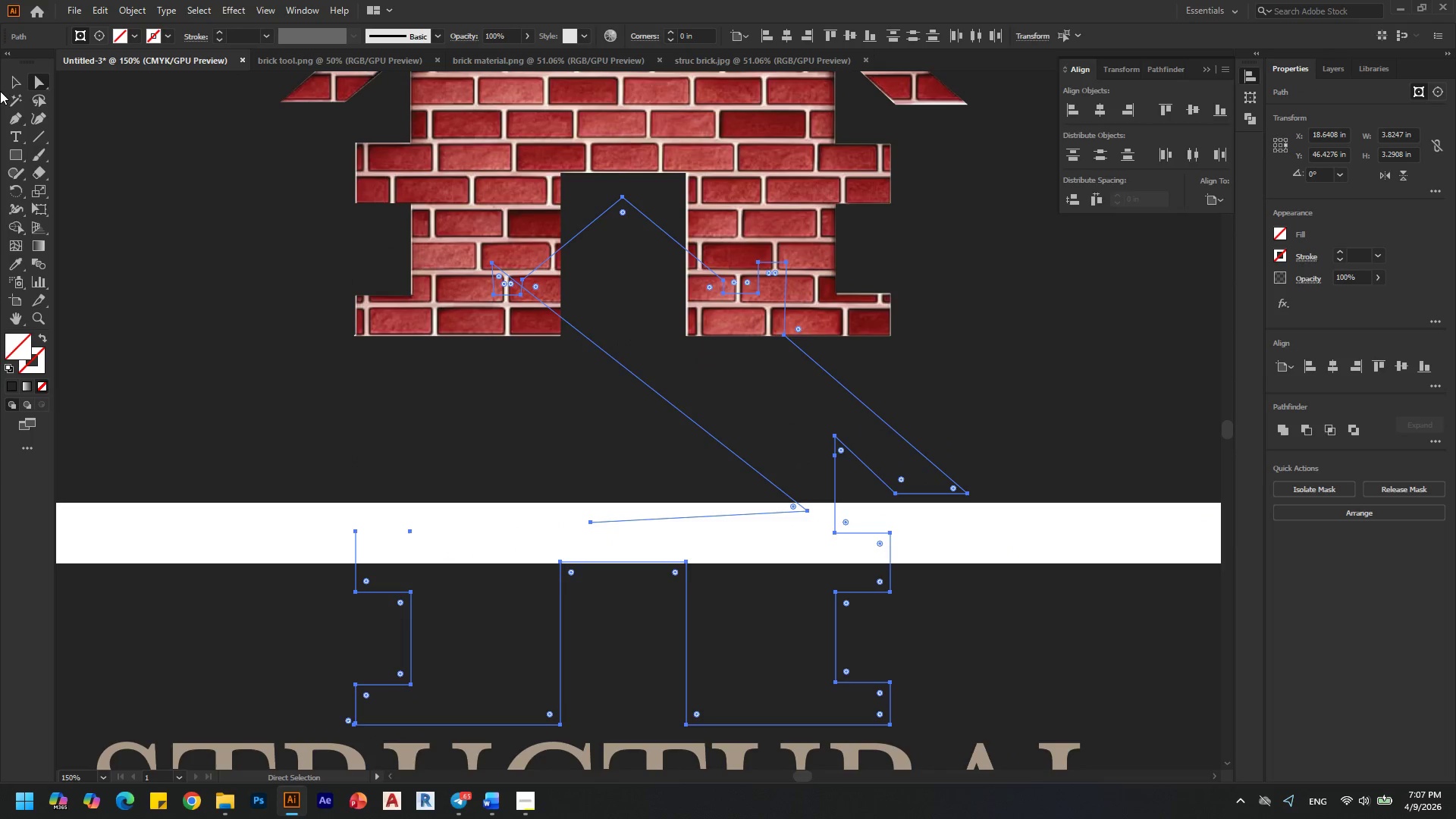 
left_click([10, 86])
 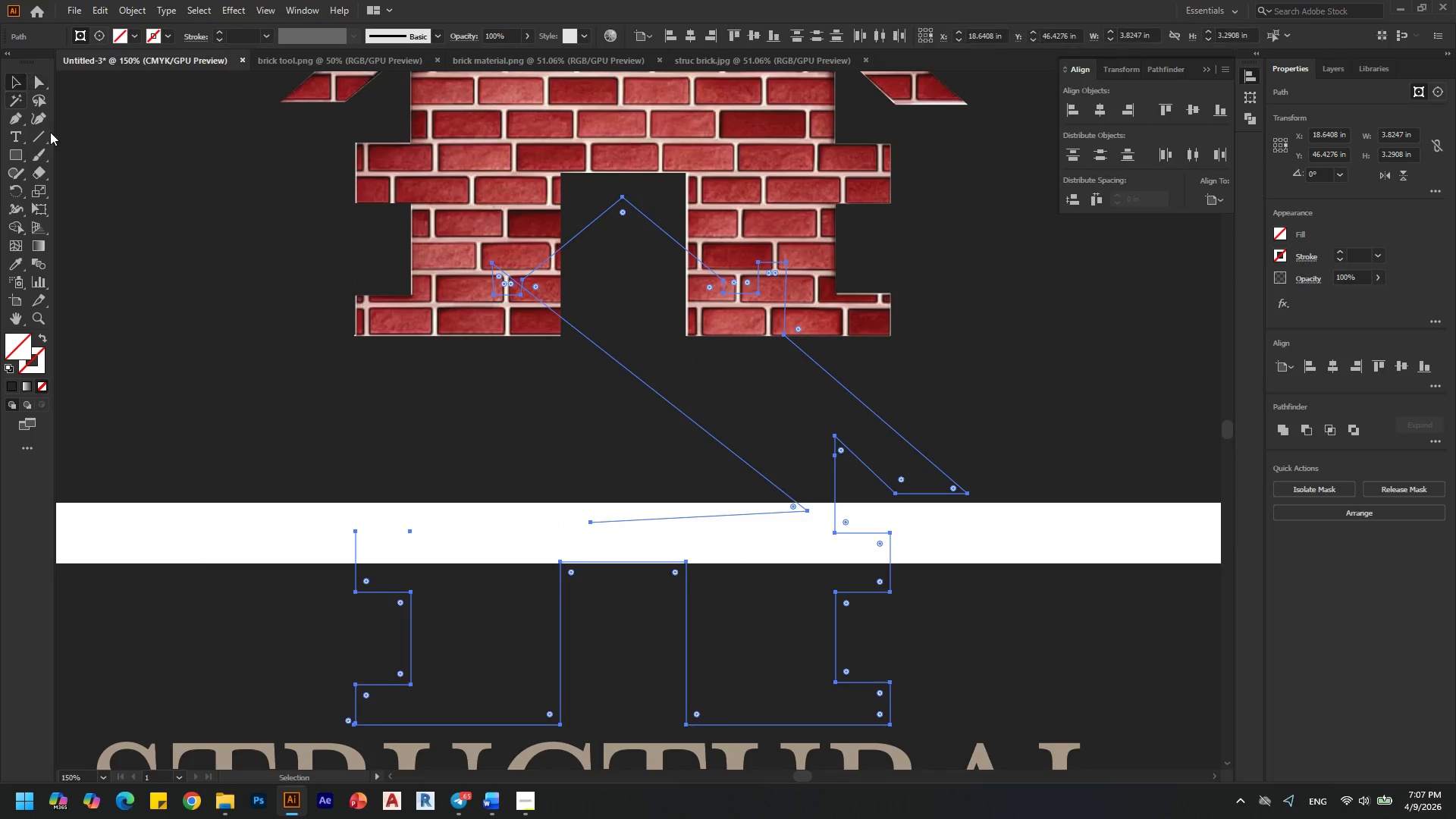 
hold_key(key=AltLeft, duration=0.33)
scroll: coordinate [507, 382], scroll_direction: down, amount: 2.0
 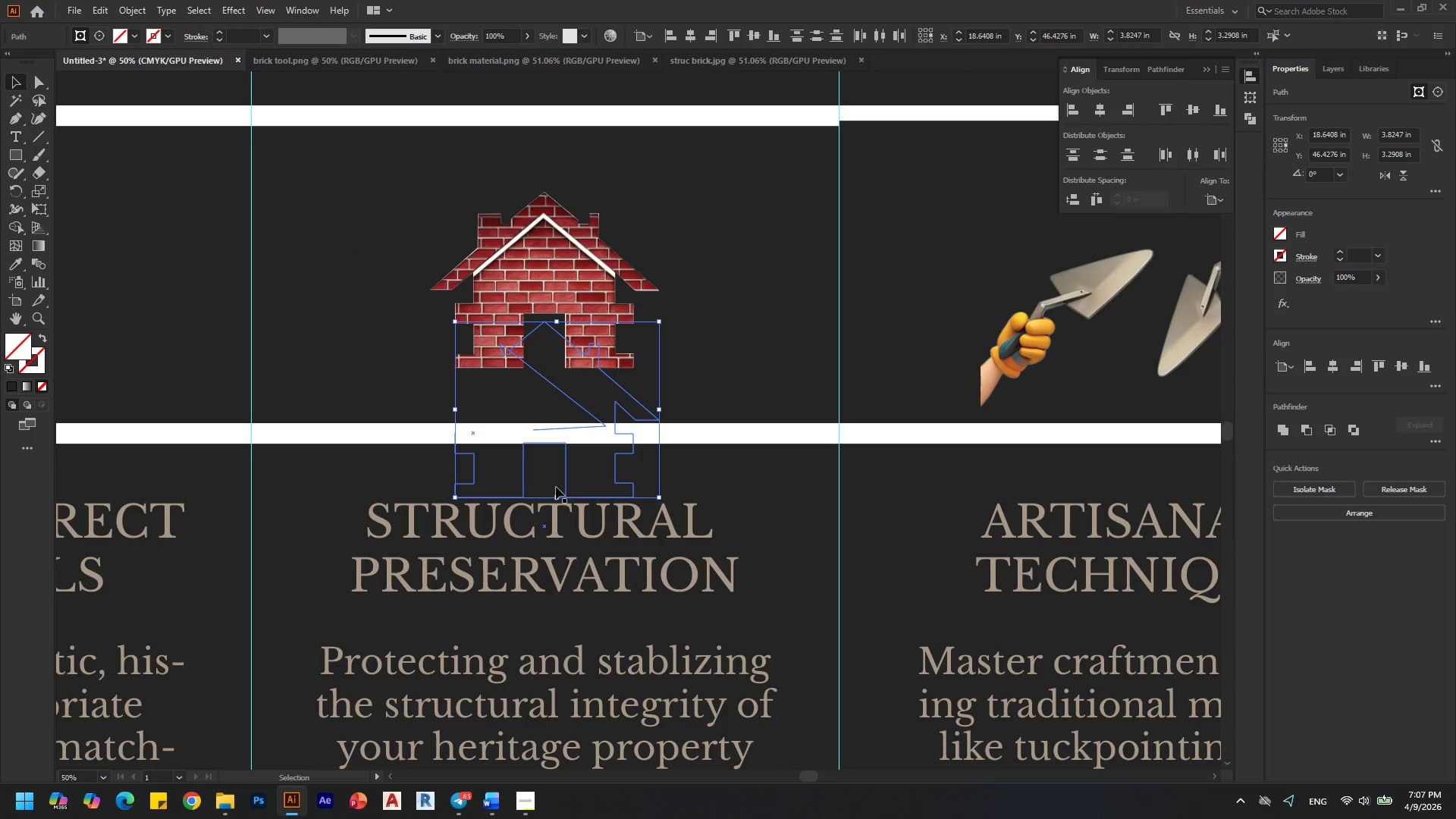 
key(Delete)
 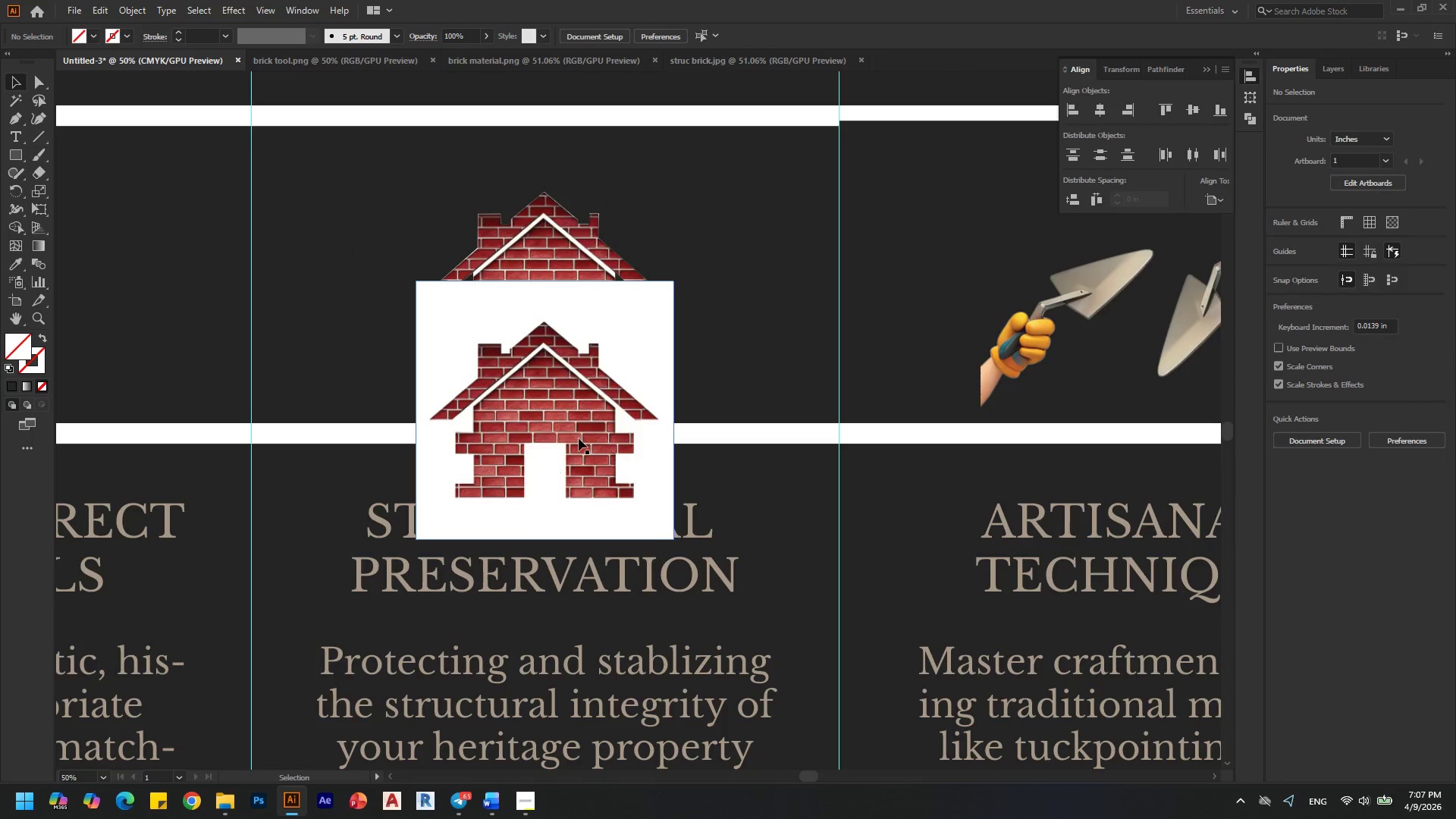 
left_click([579, 438])
 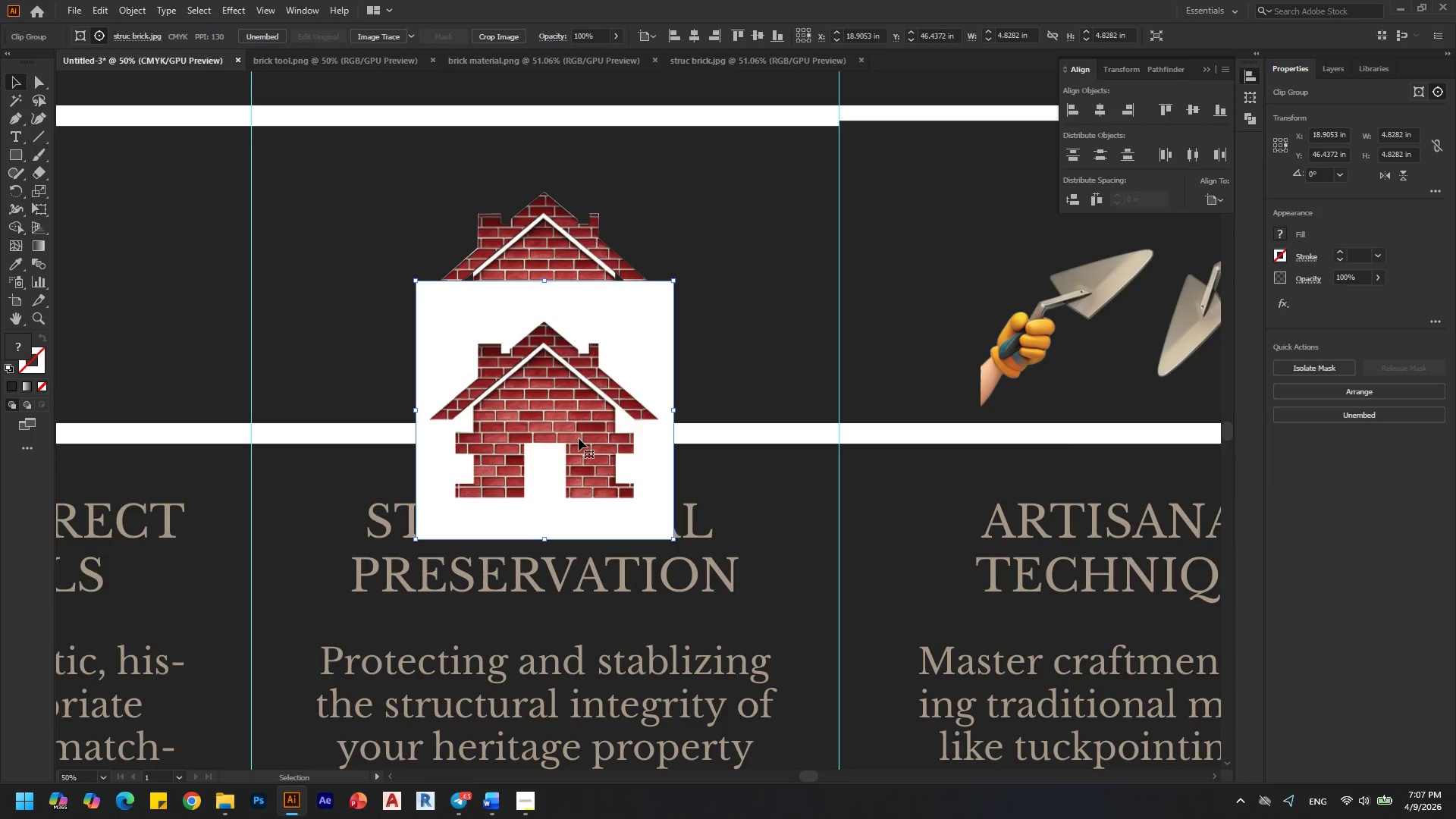 
left_click_drag(start_coordinate=[579, 438], to_coordinate=[416, 413])
 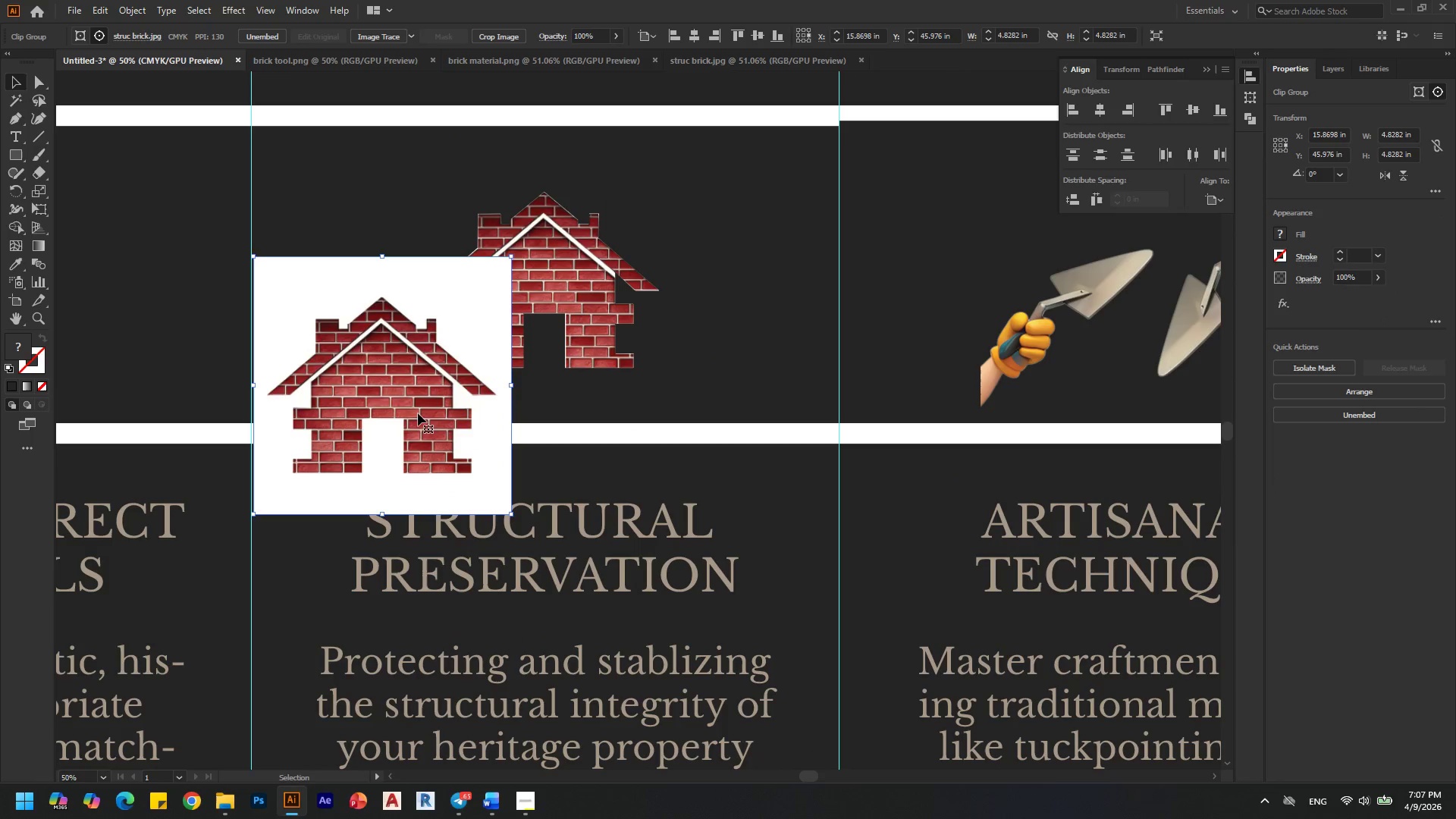 
key(Control+Z)
 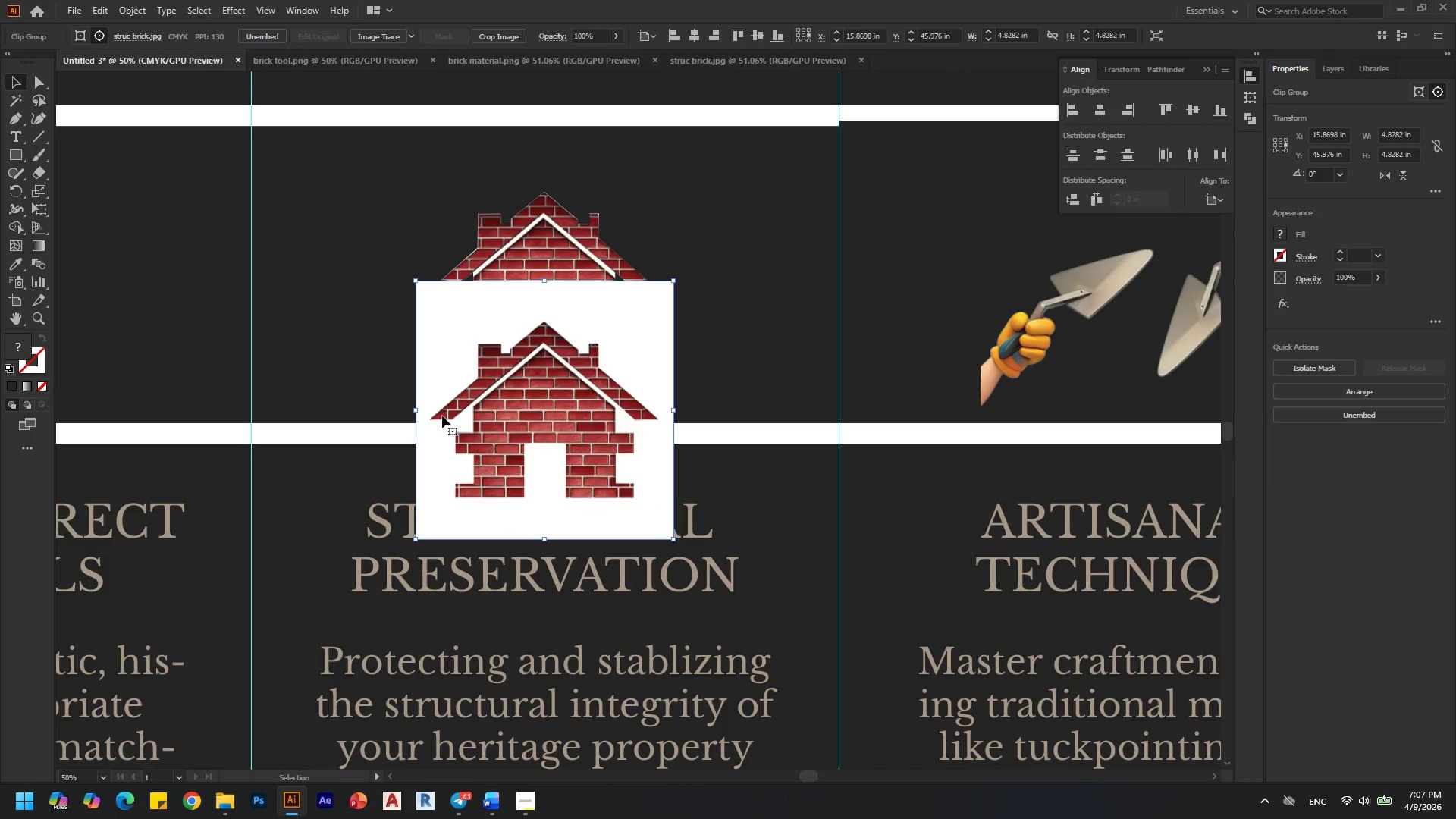 
hold_key(key=AltLeft, duration=0.34)
scroll: coordinate [577, 427], scroll_direction: none, amount: 0.0
 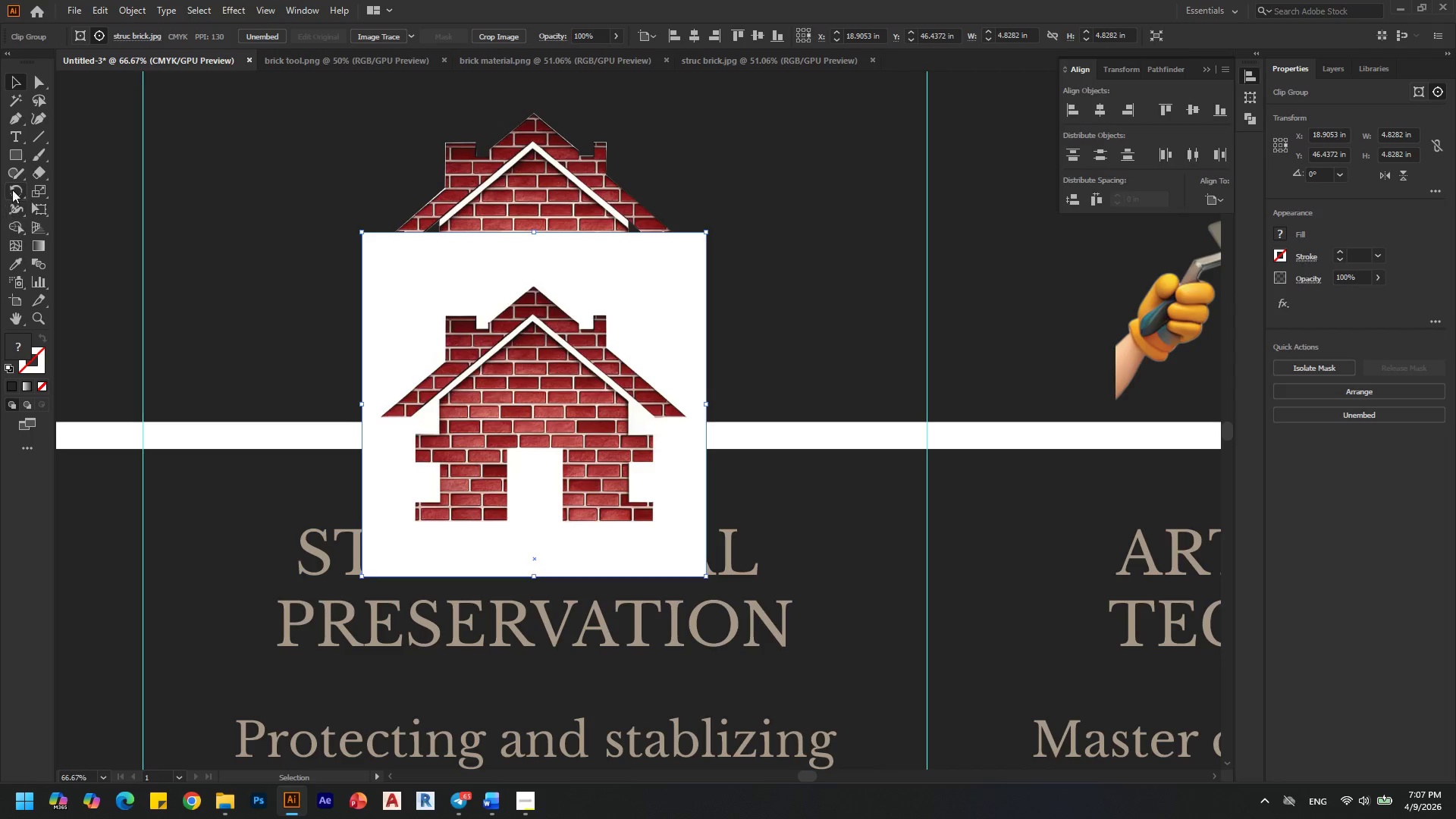 
left_click([22, 155])
 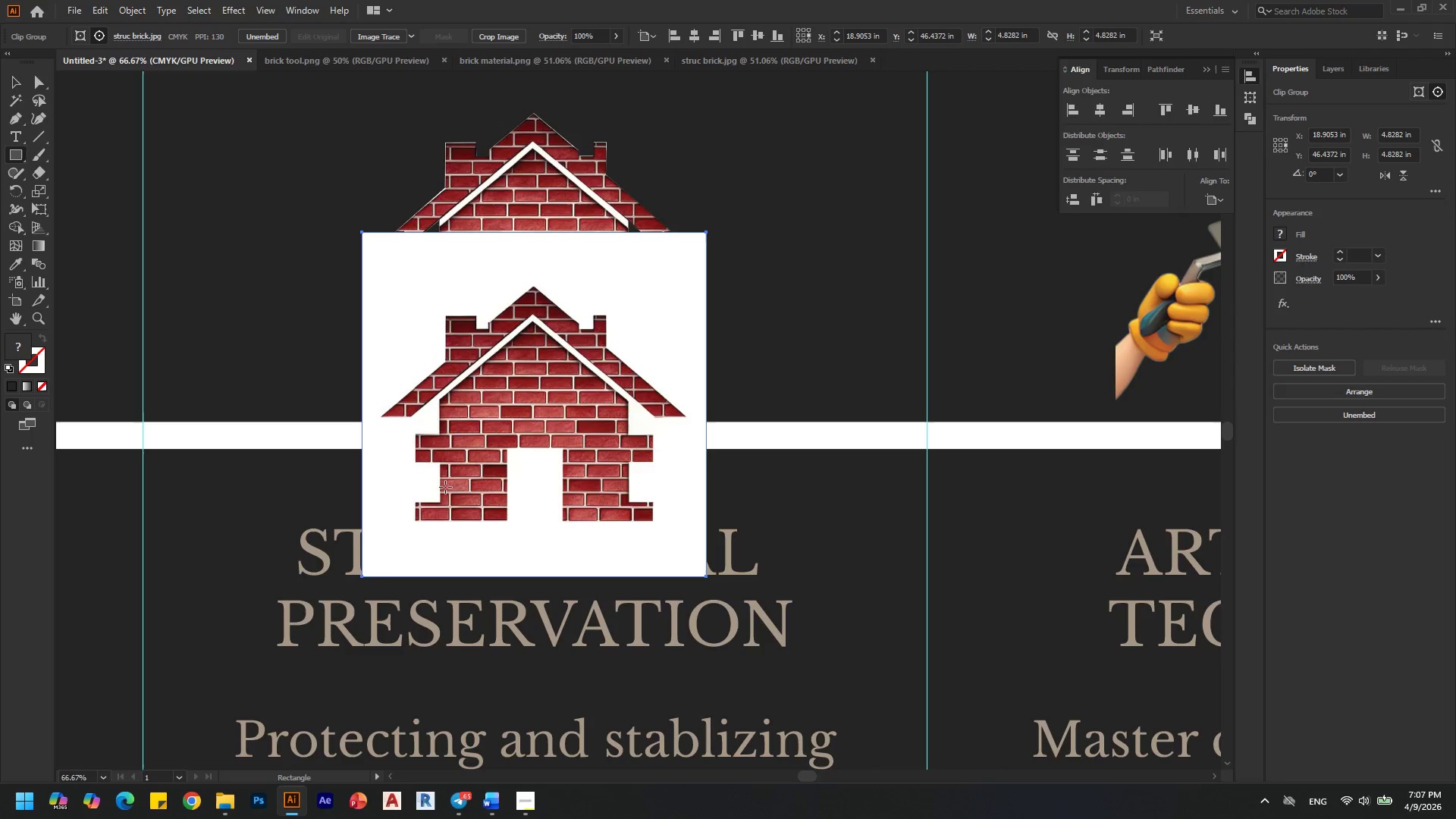 
left_click_drag(start_coordinate=[445, 492], to_coordinate=[629, 433])
 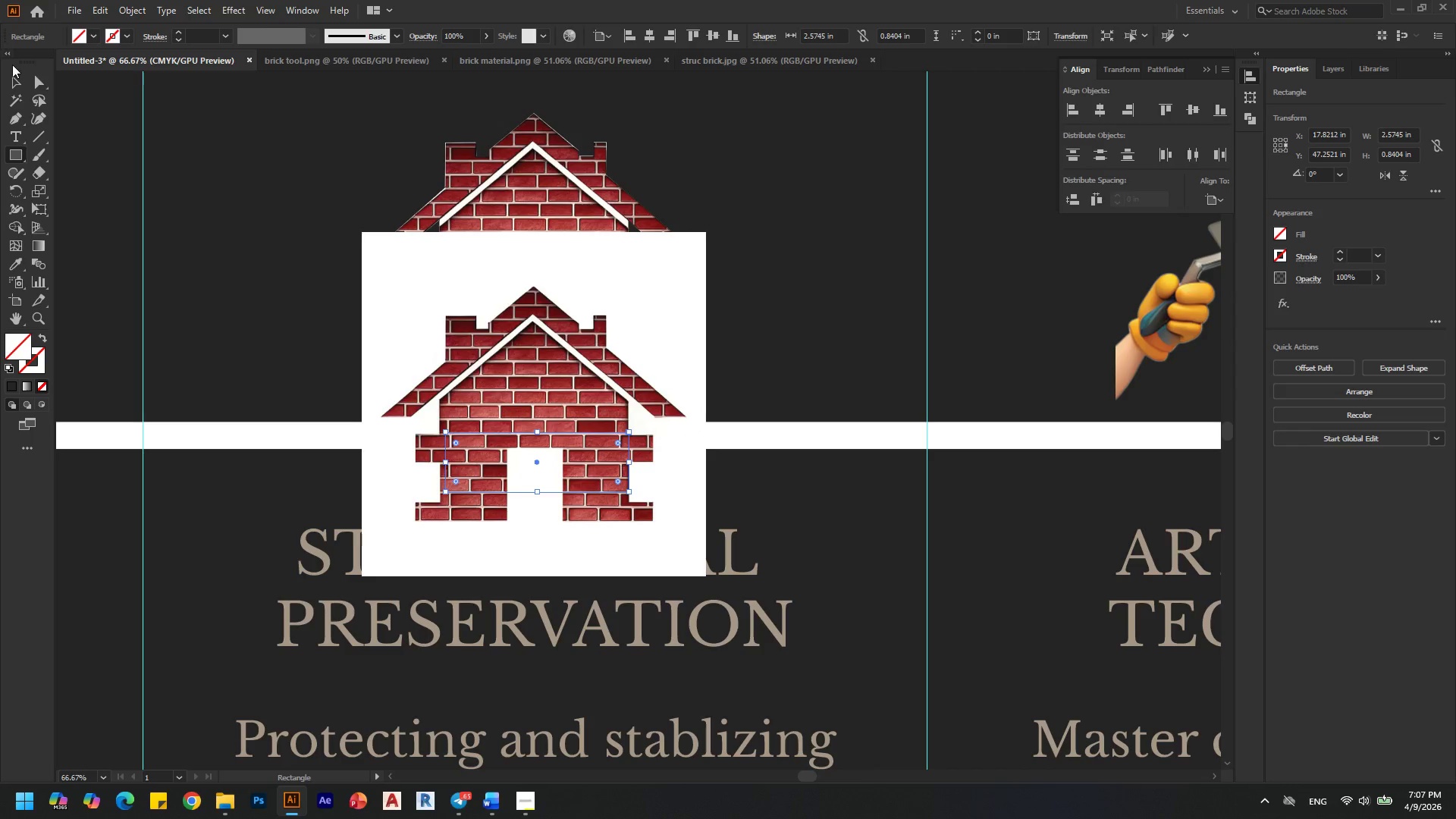 
left_click([13, 79])
 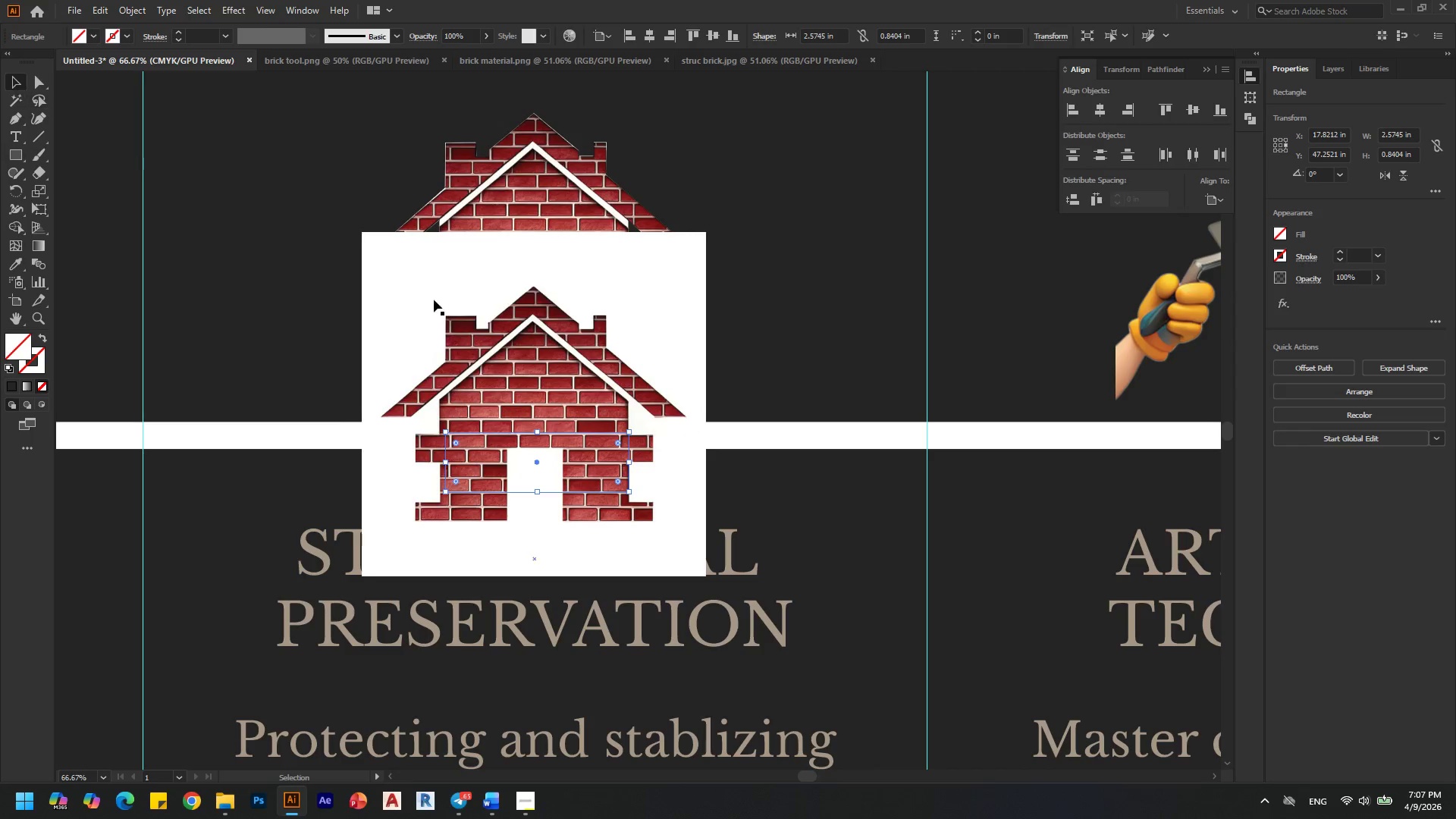 
hold_key(key=ShiftLeft, duration=0.41)
left_click([600, 301])
 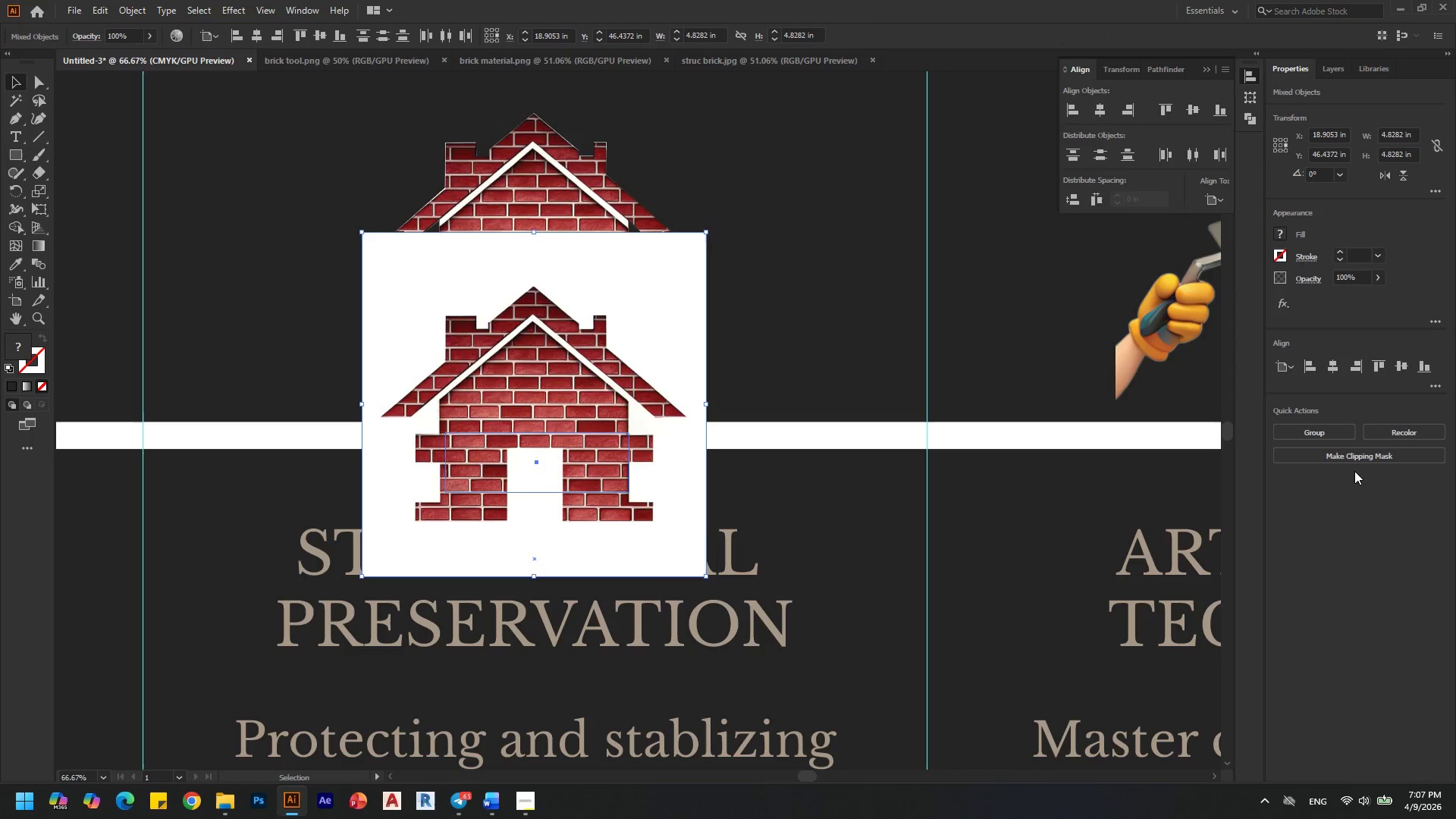 
left_click([1357, 457])
 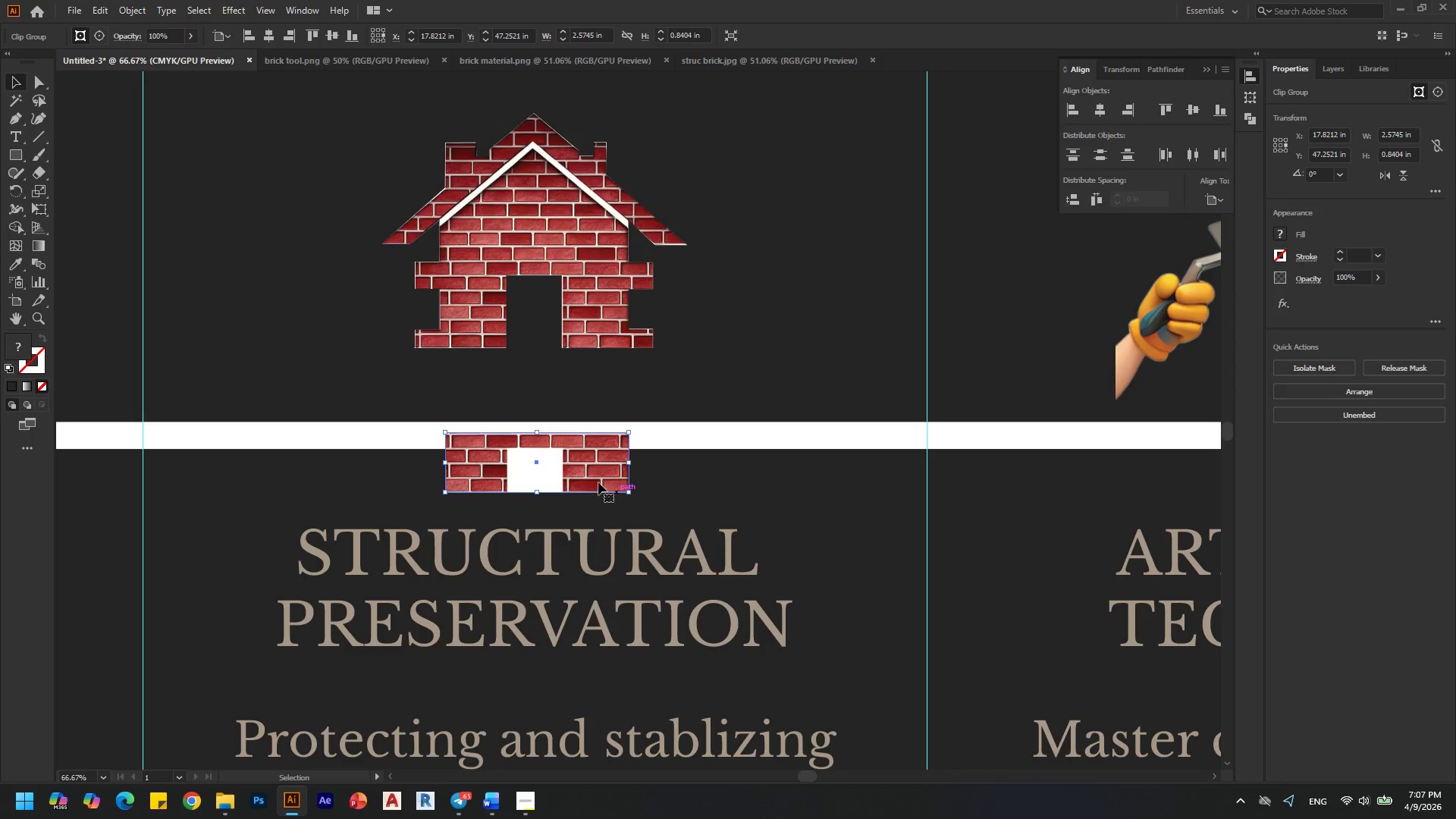 
left_click_drag(start_coordinate=[607, 464], to_coordinate=[609, 382])
 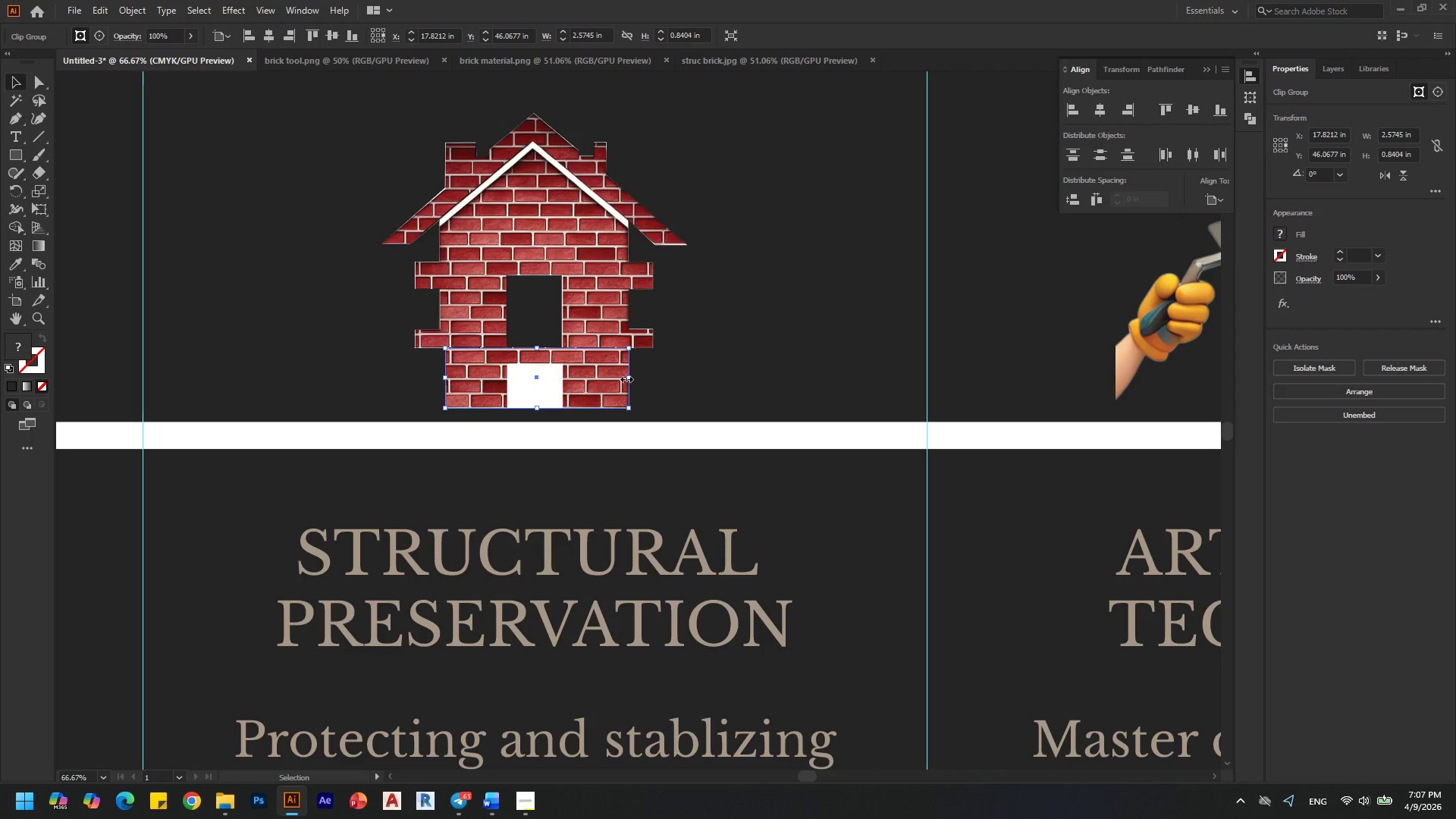 
left_click_drag(start_coordinate=[625, 378], to_coordinate=[666, 378])
 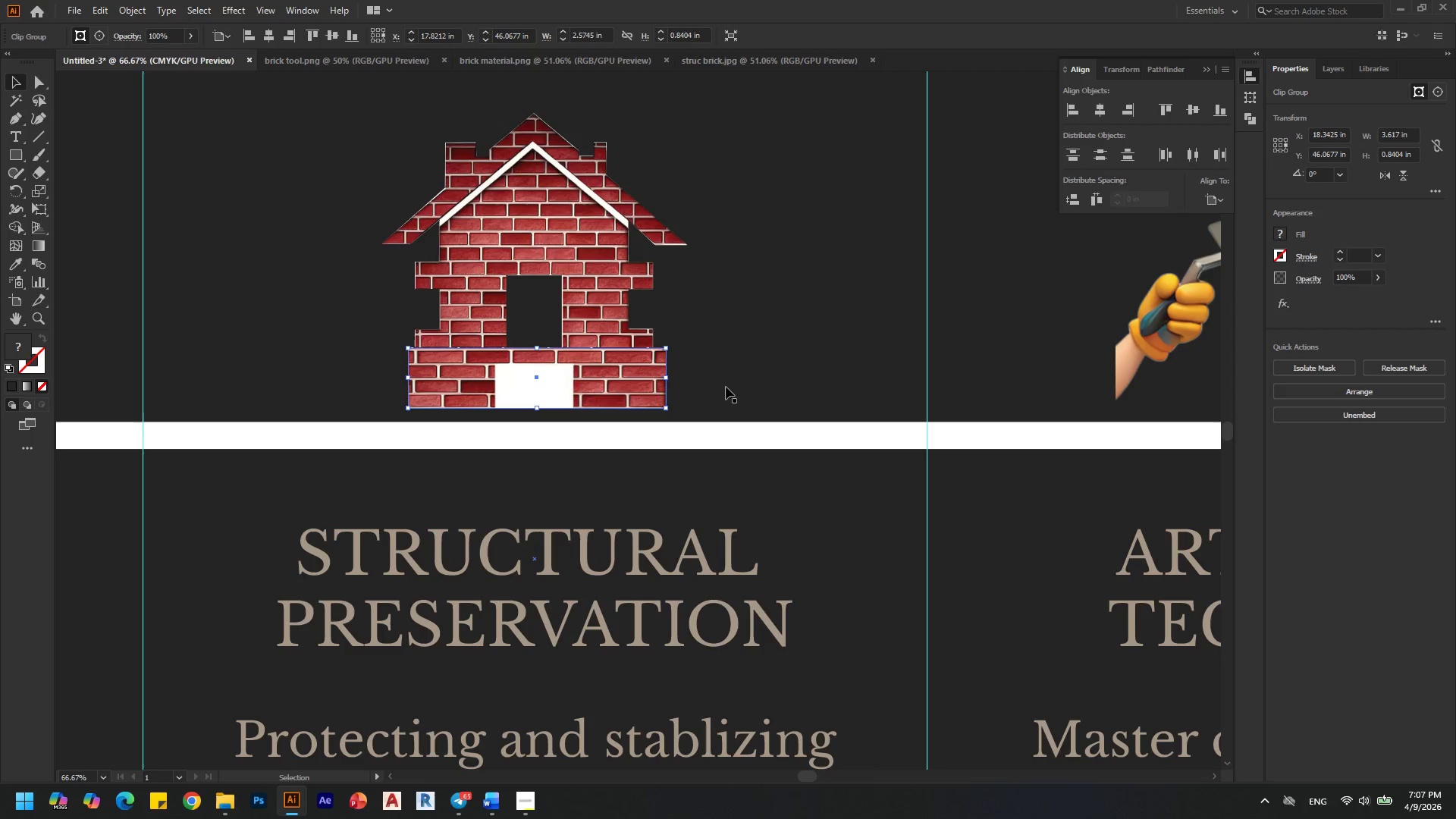 
hold_key(key=AltLeft, duration=1.5)
 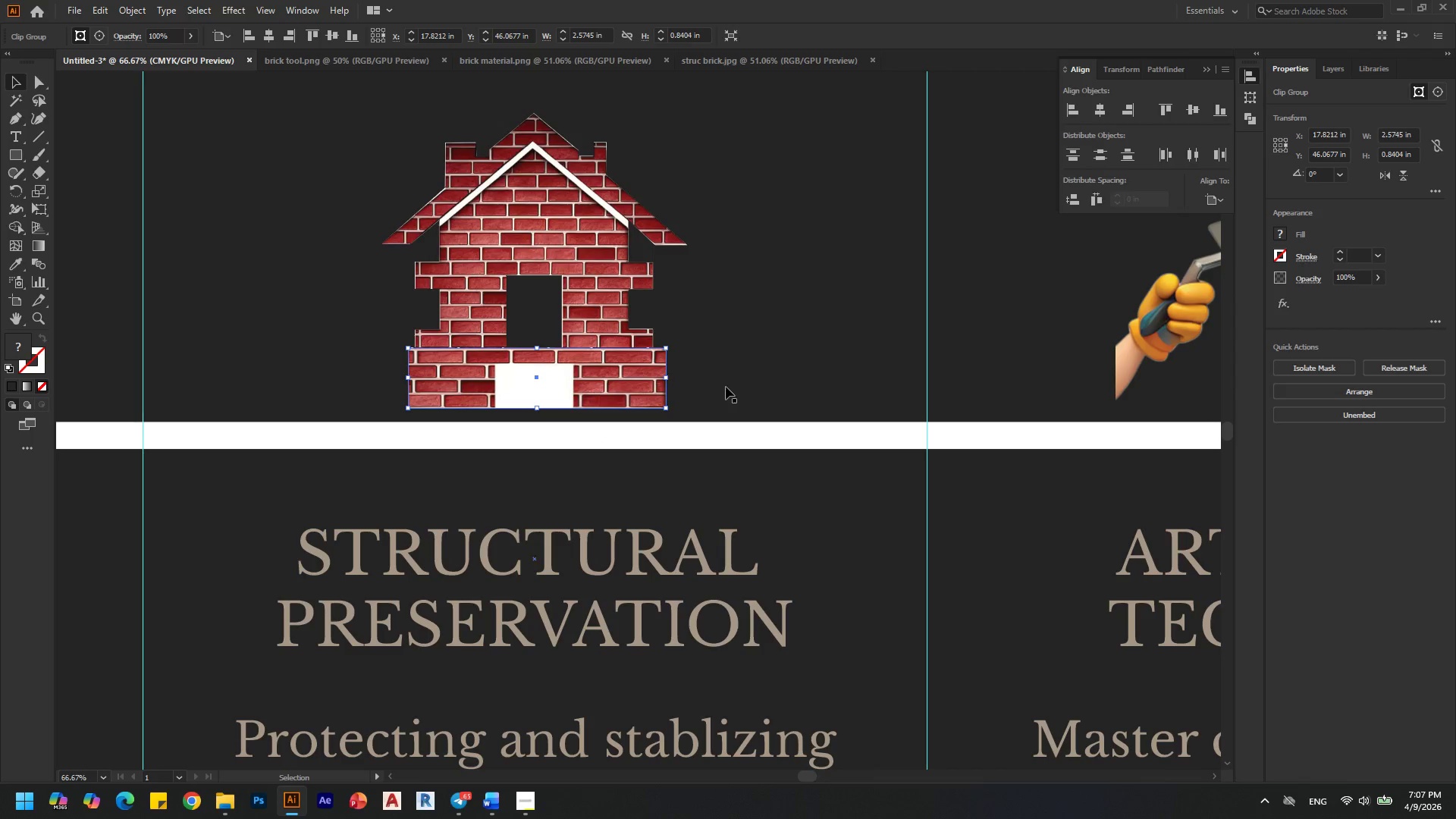 
key(Alt+AltLeft)
 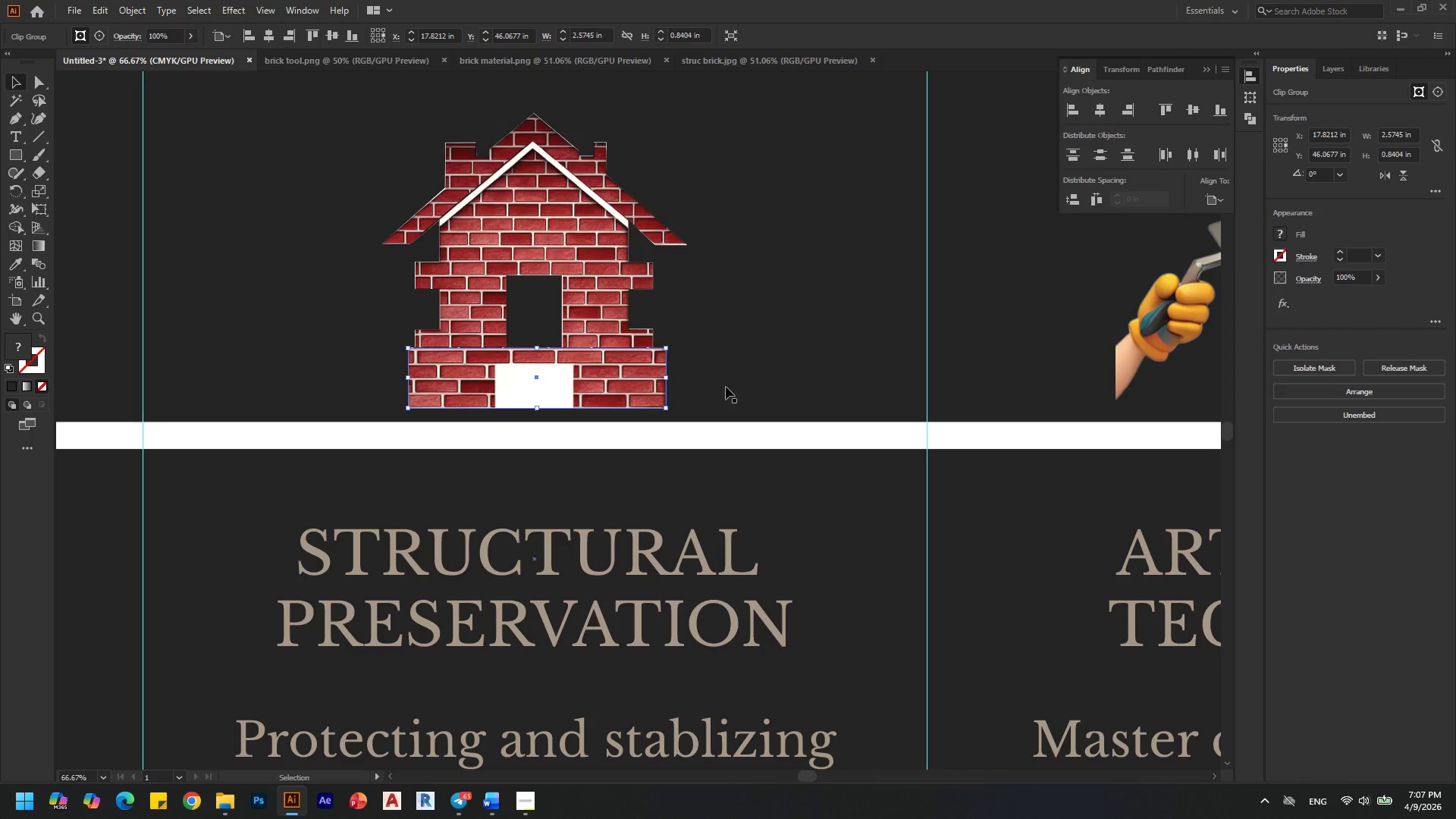 
key(Alt+AltLeft)
 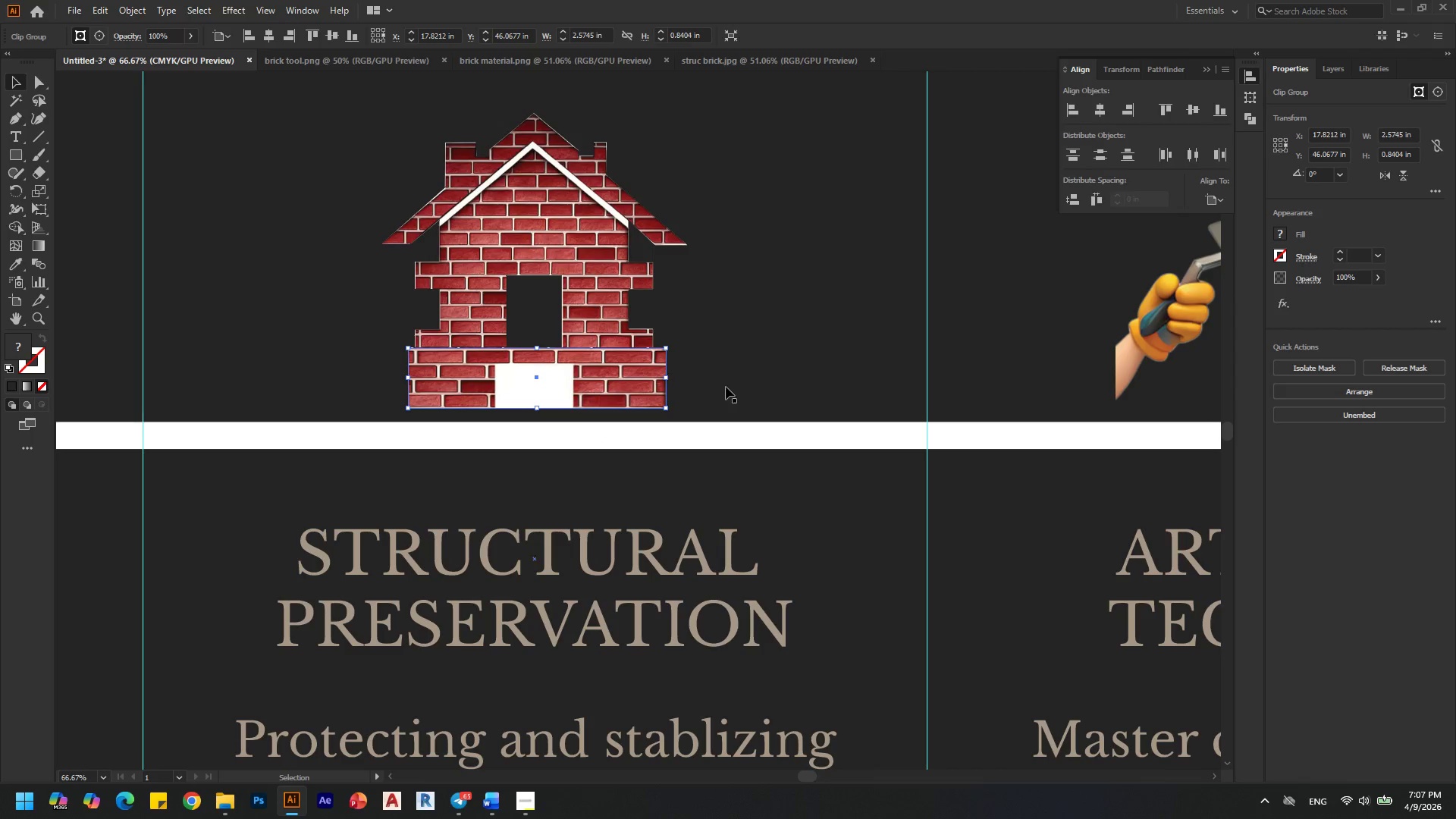 
key(Alt+AltLeft)
 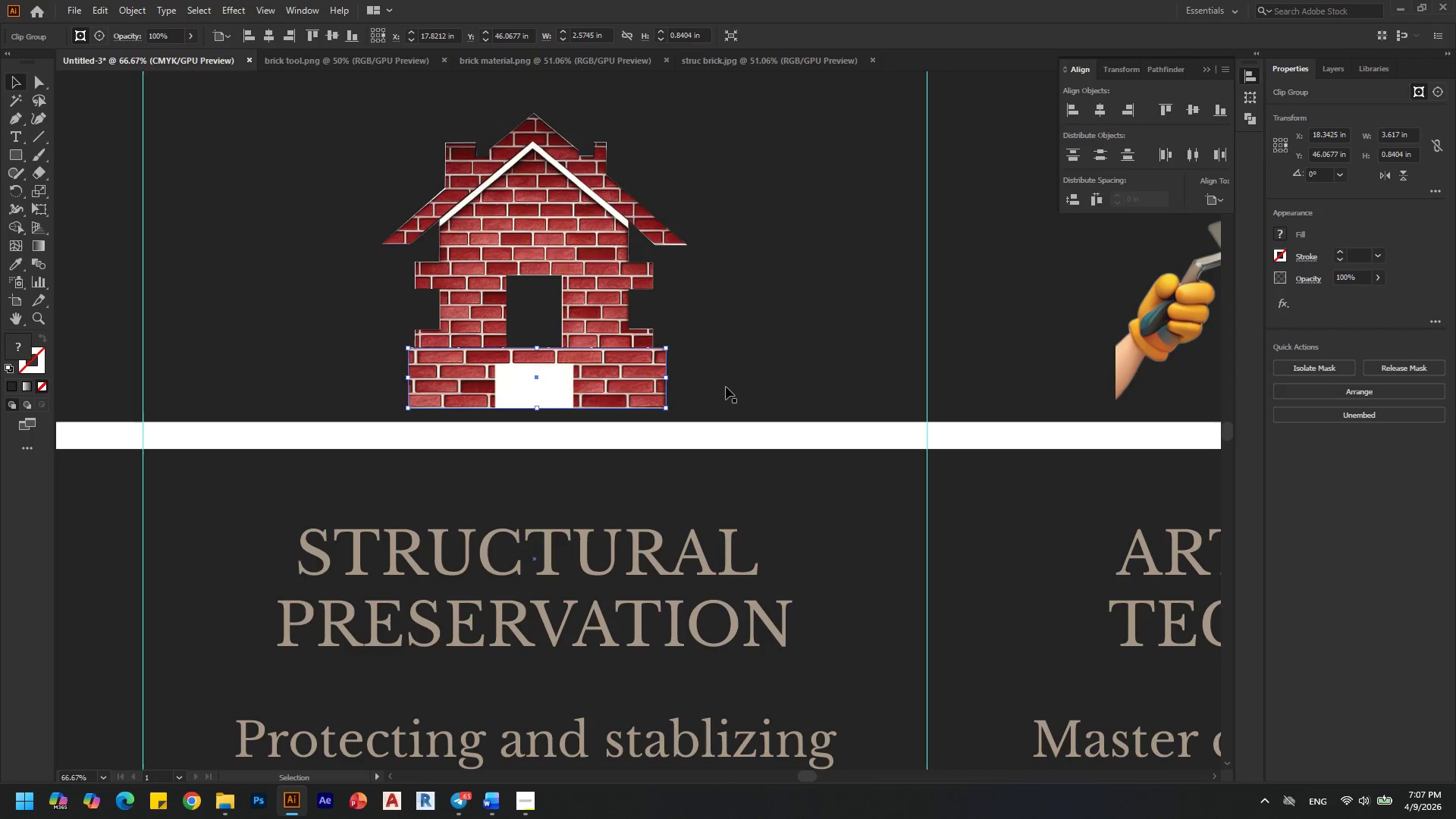 
key(Alt+AltLeft)
 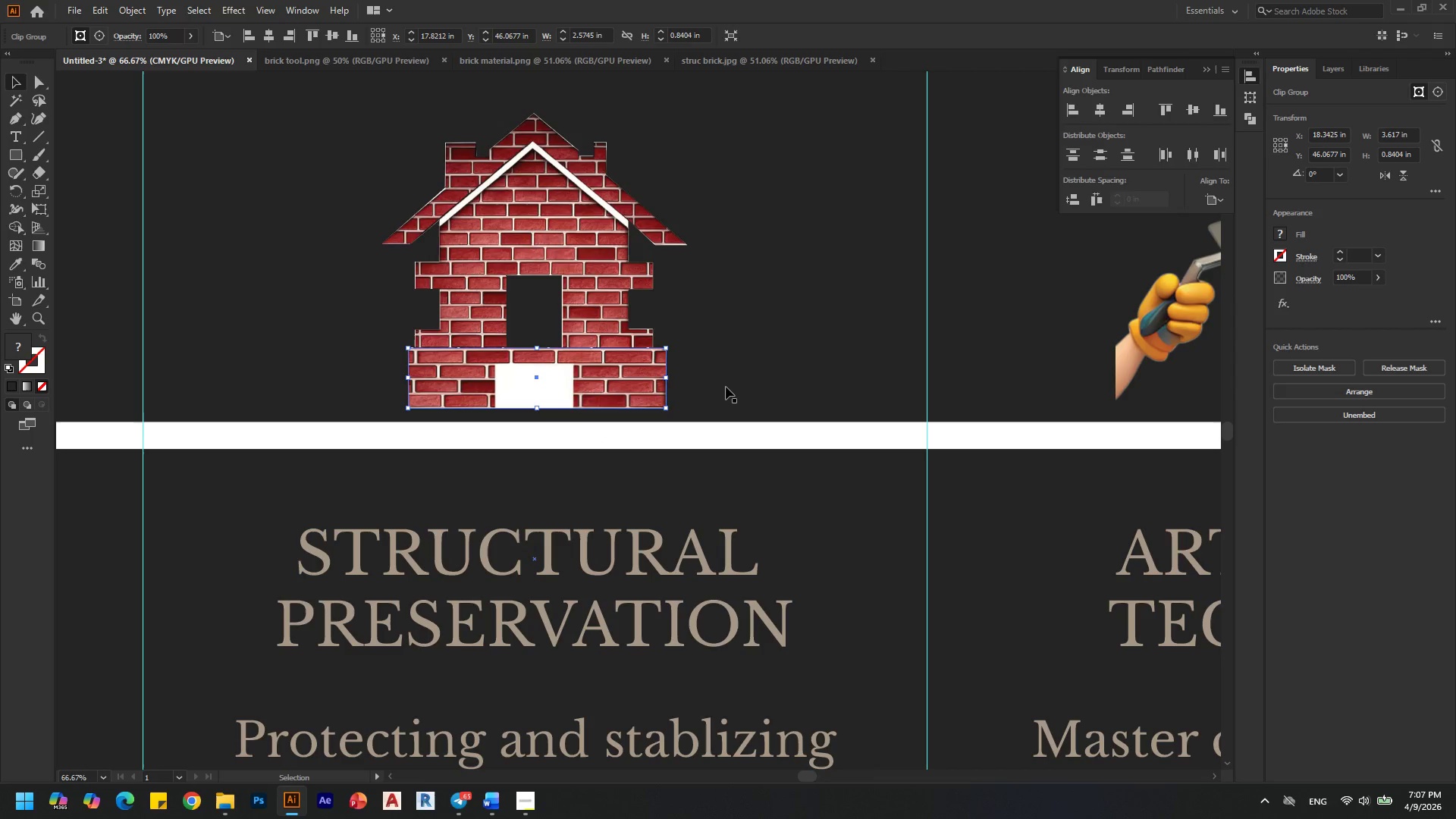 
key(Alt+AltLeft)
 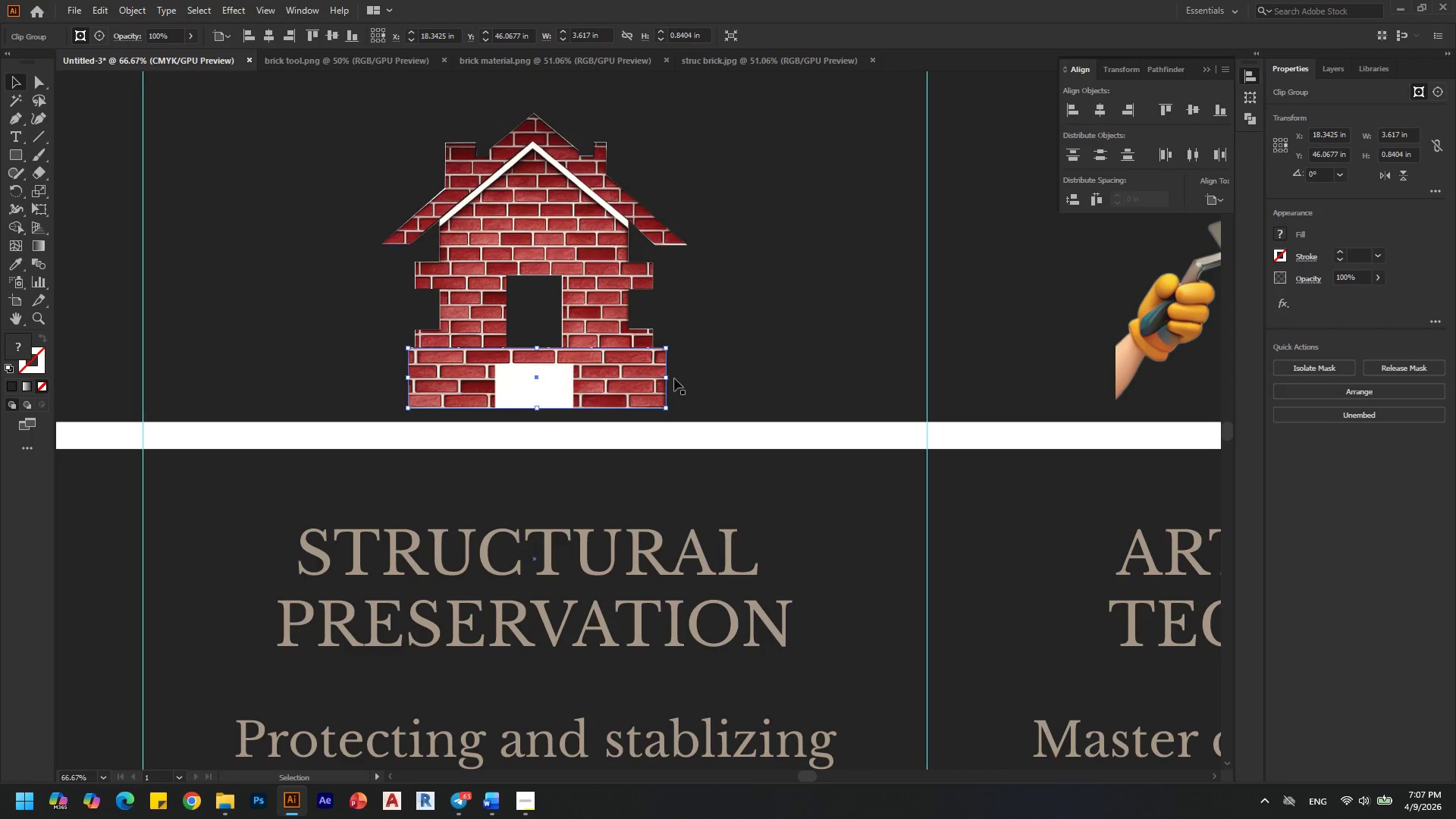 
hold_key(key=AltLeft, duration=1.53)
left_click_drag(start_coordinate=[665, 378], to_coordinate=[716, 379])
 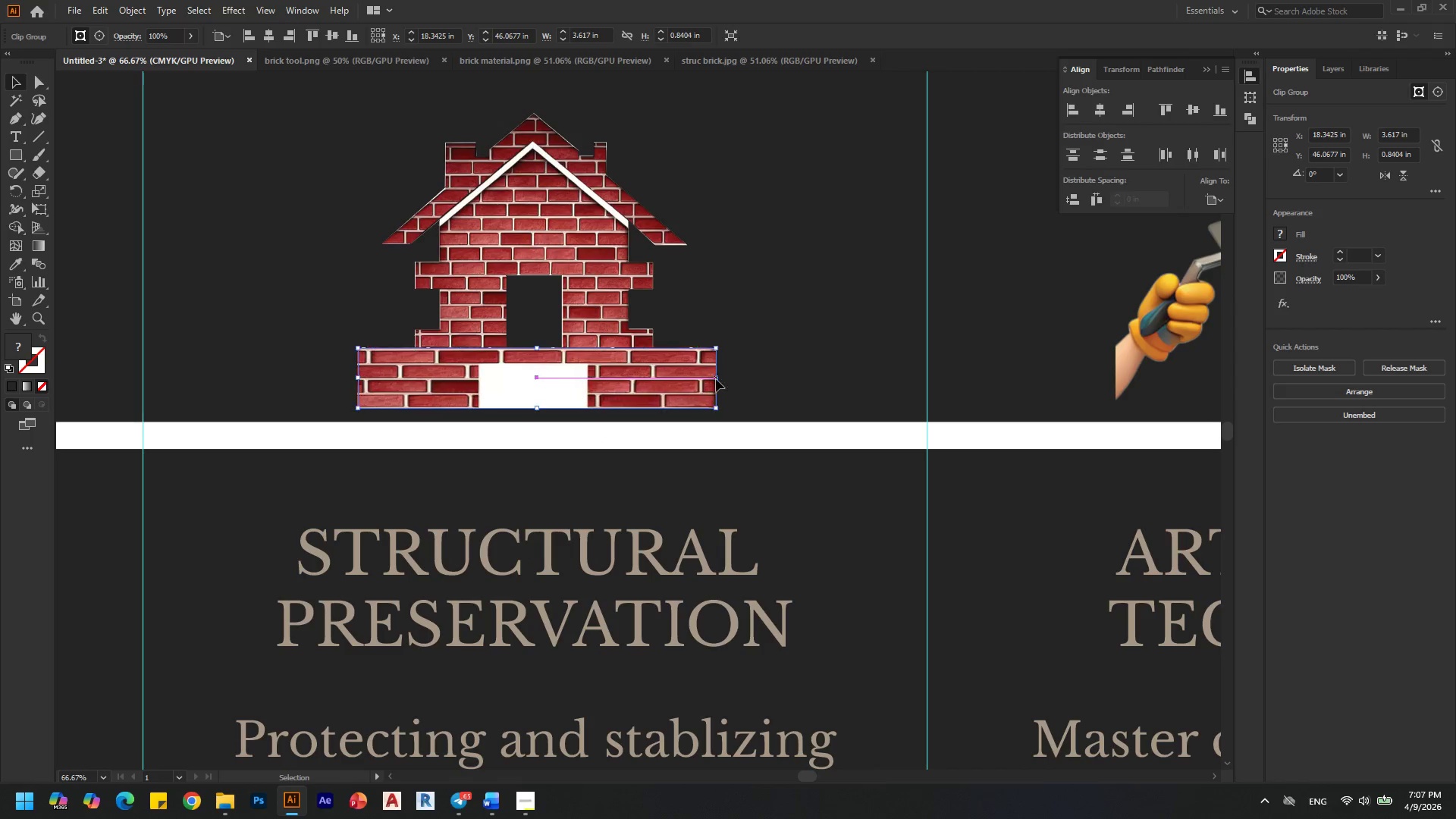 
key(Alt+AltLeft)
 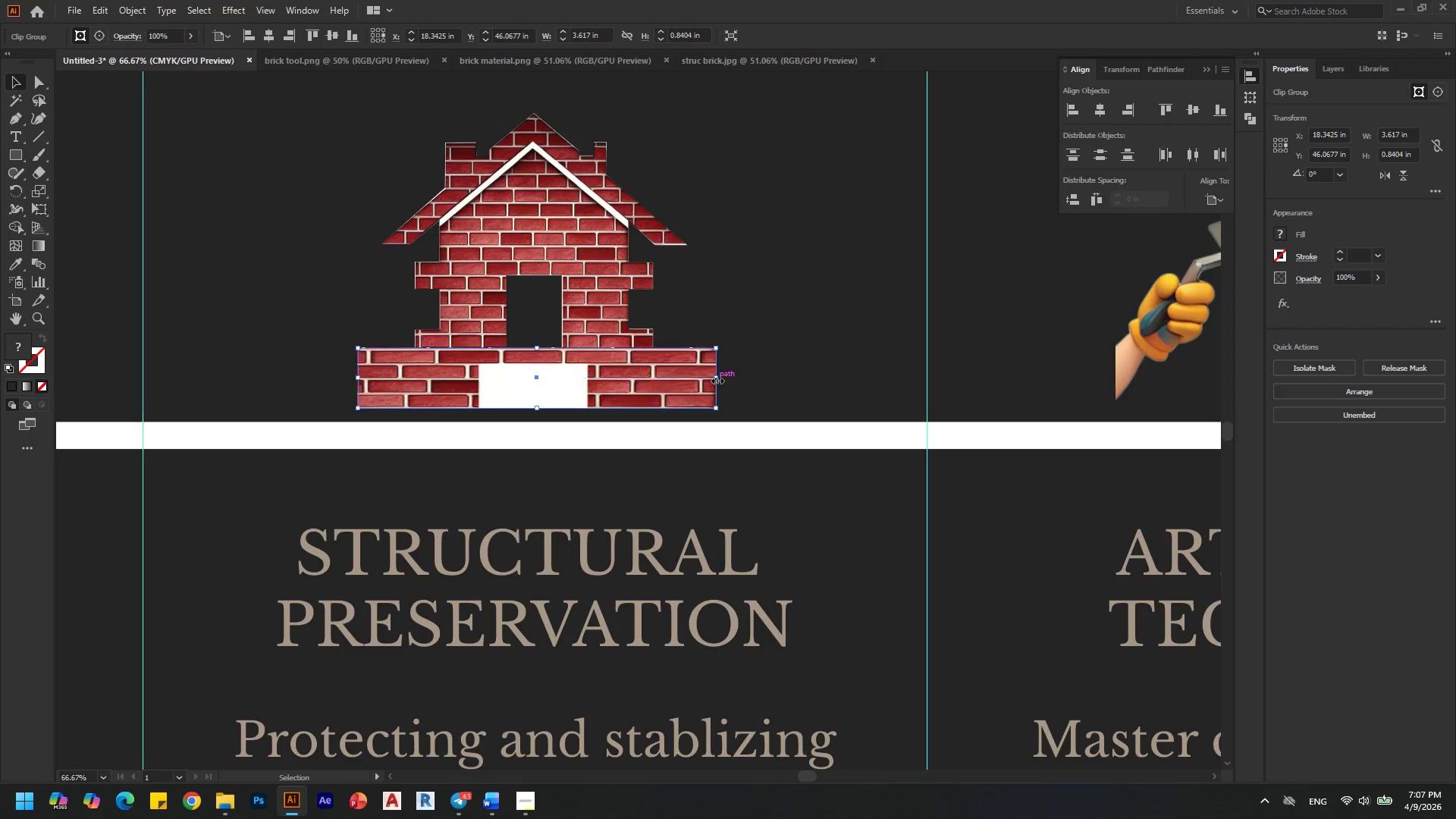 
key(Alt+AltLeft)
 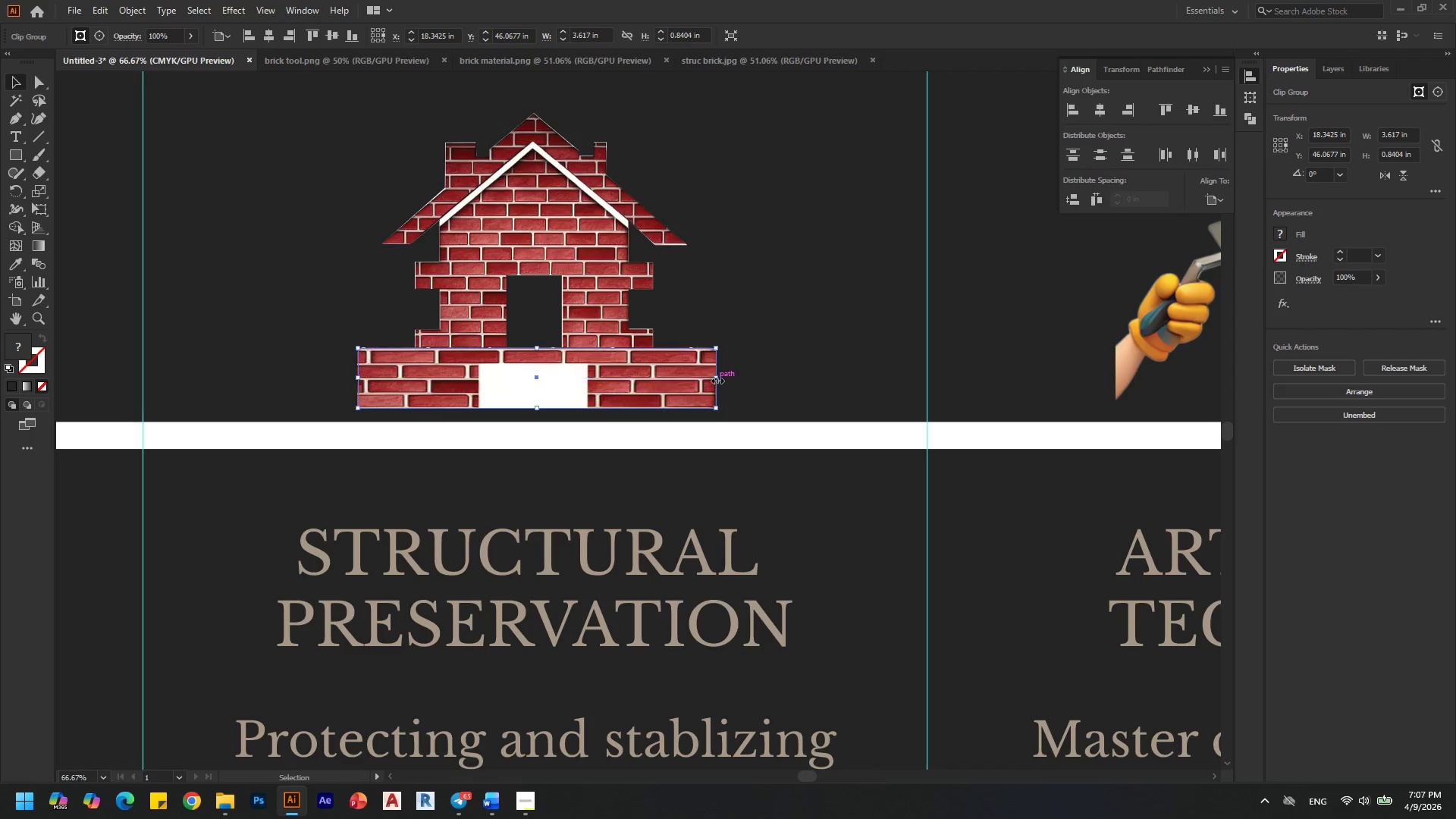 
key(Alt+AltLeft)
 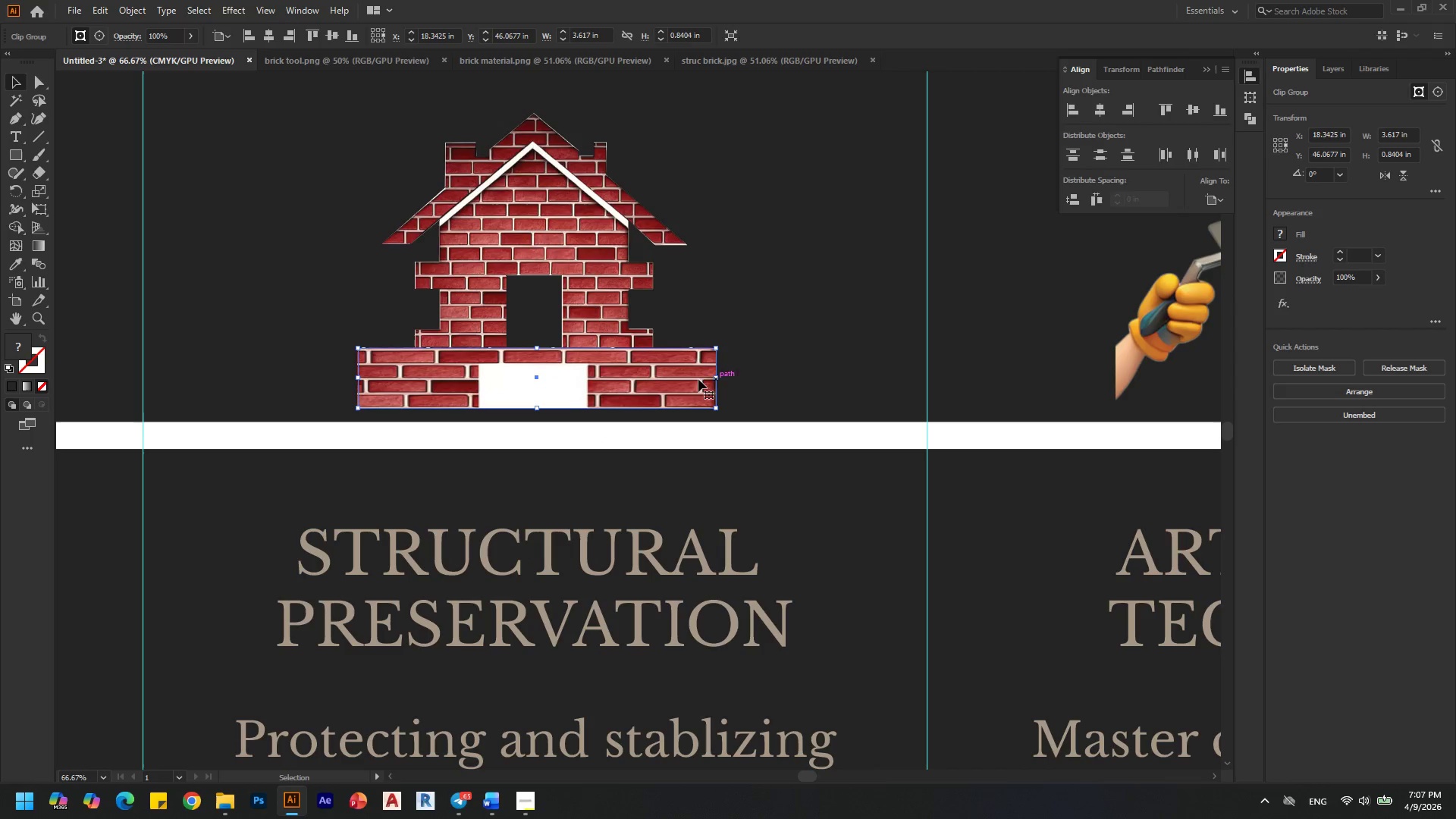 
key(Alt+AltLeft)
 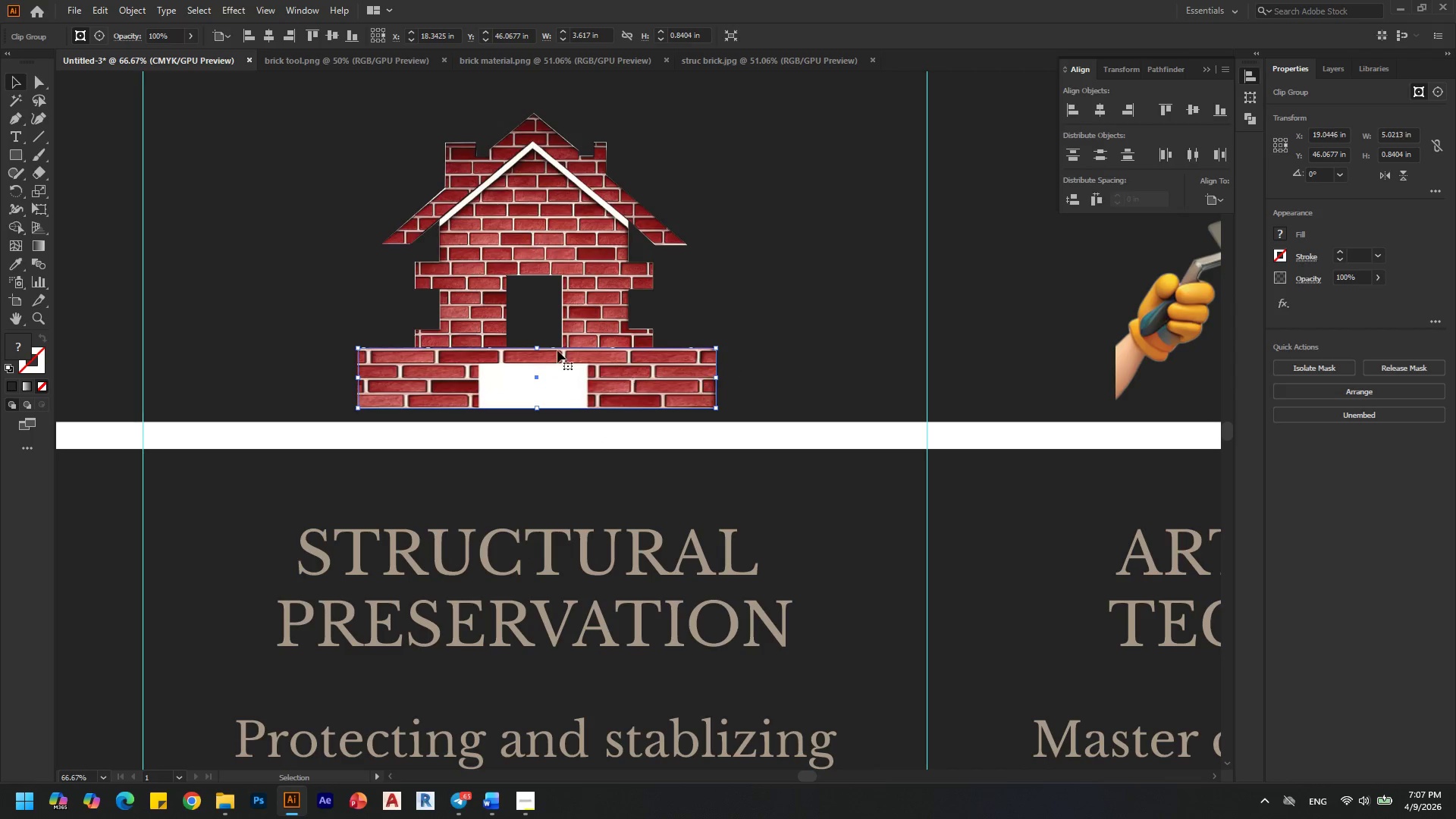 
hold_key(key=AltLeft, duration=0.31)
scroll: coordinate [553, 350], scroll_direction: down, amount: 1.0
 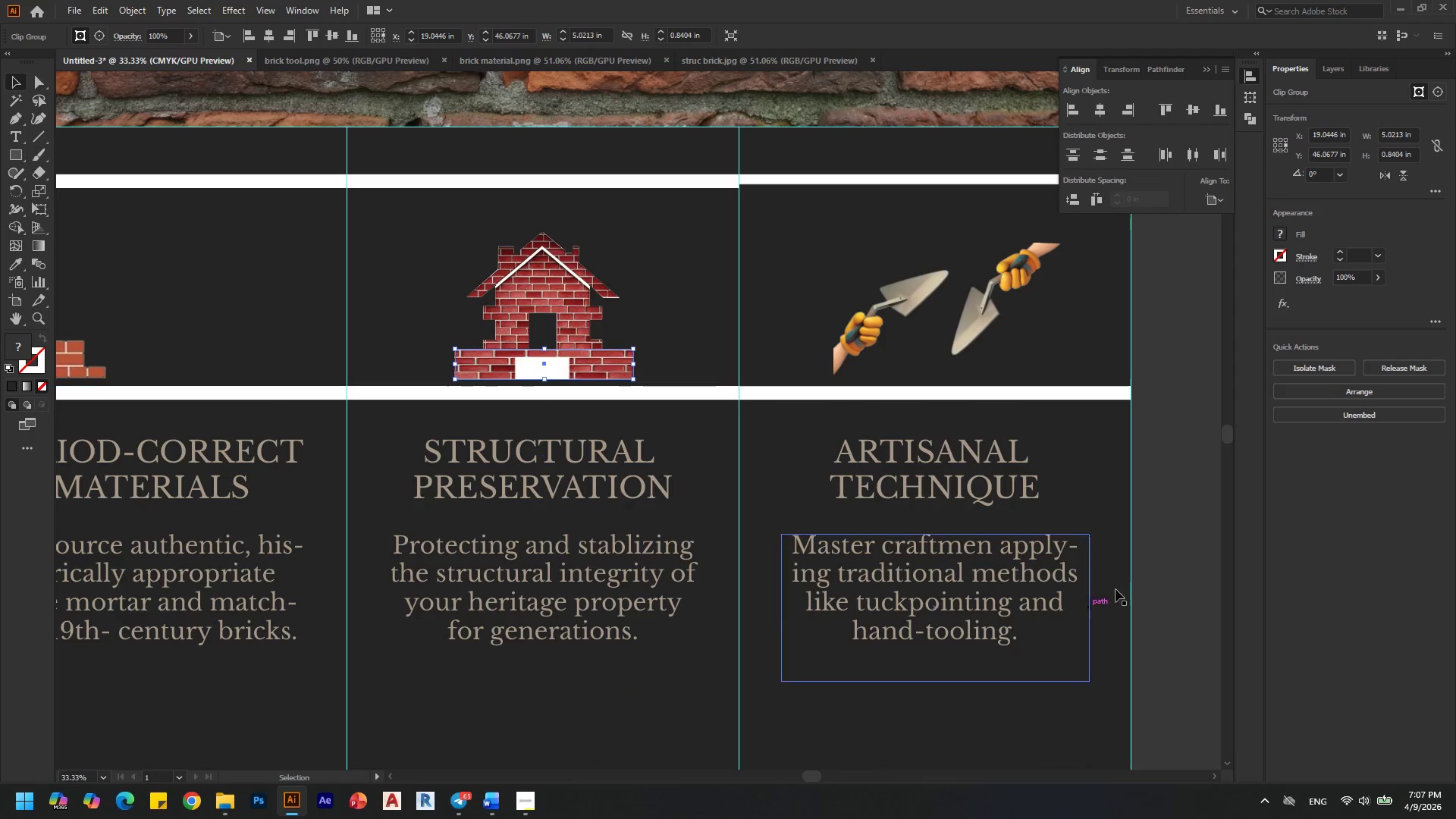 
left_click([1160, 575])
 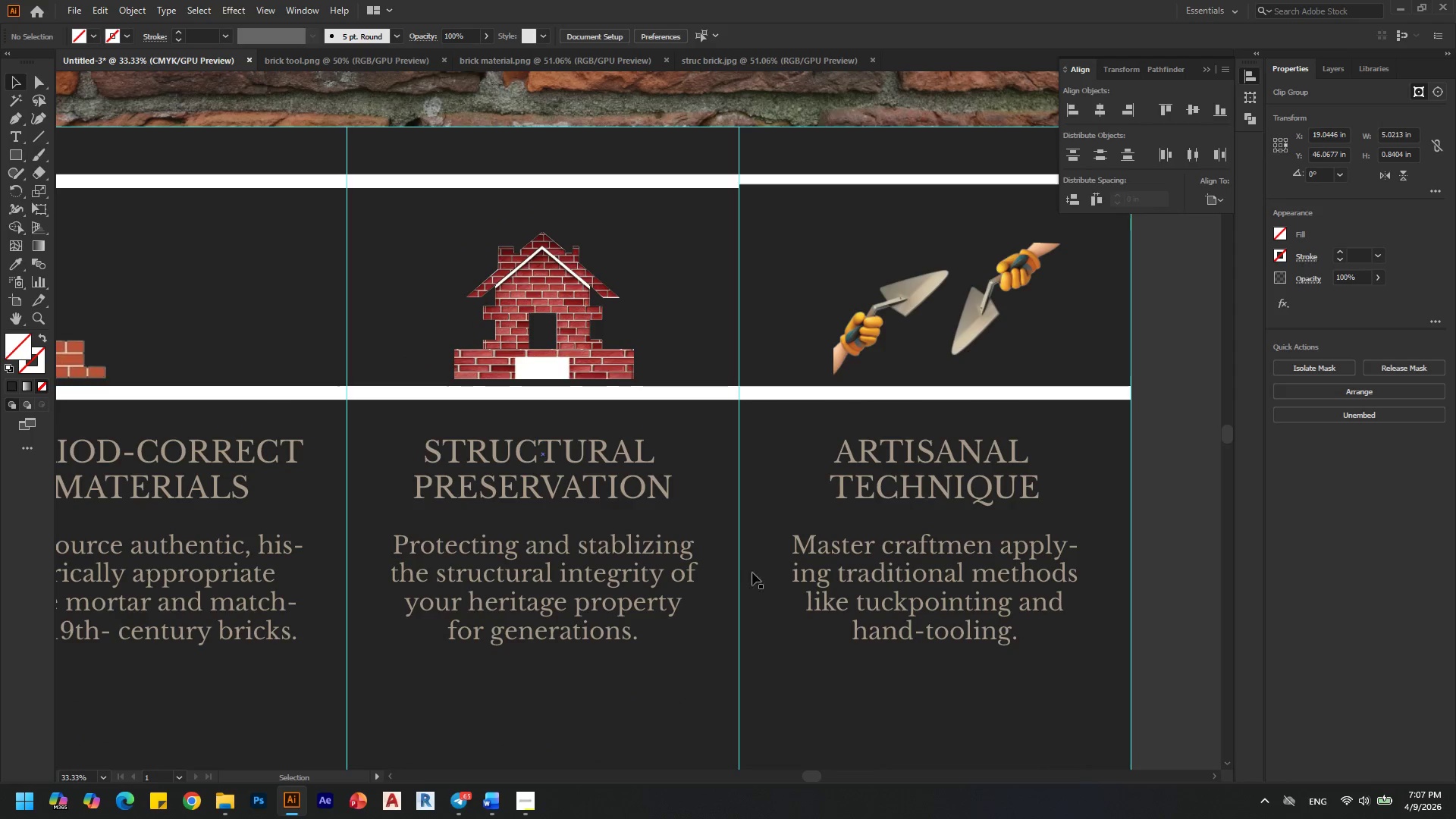 
hold_key(key=AltLeft, duration=0.95)
 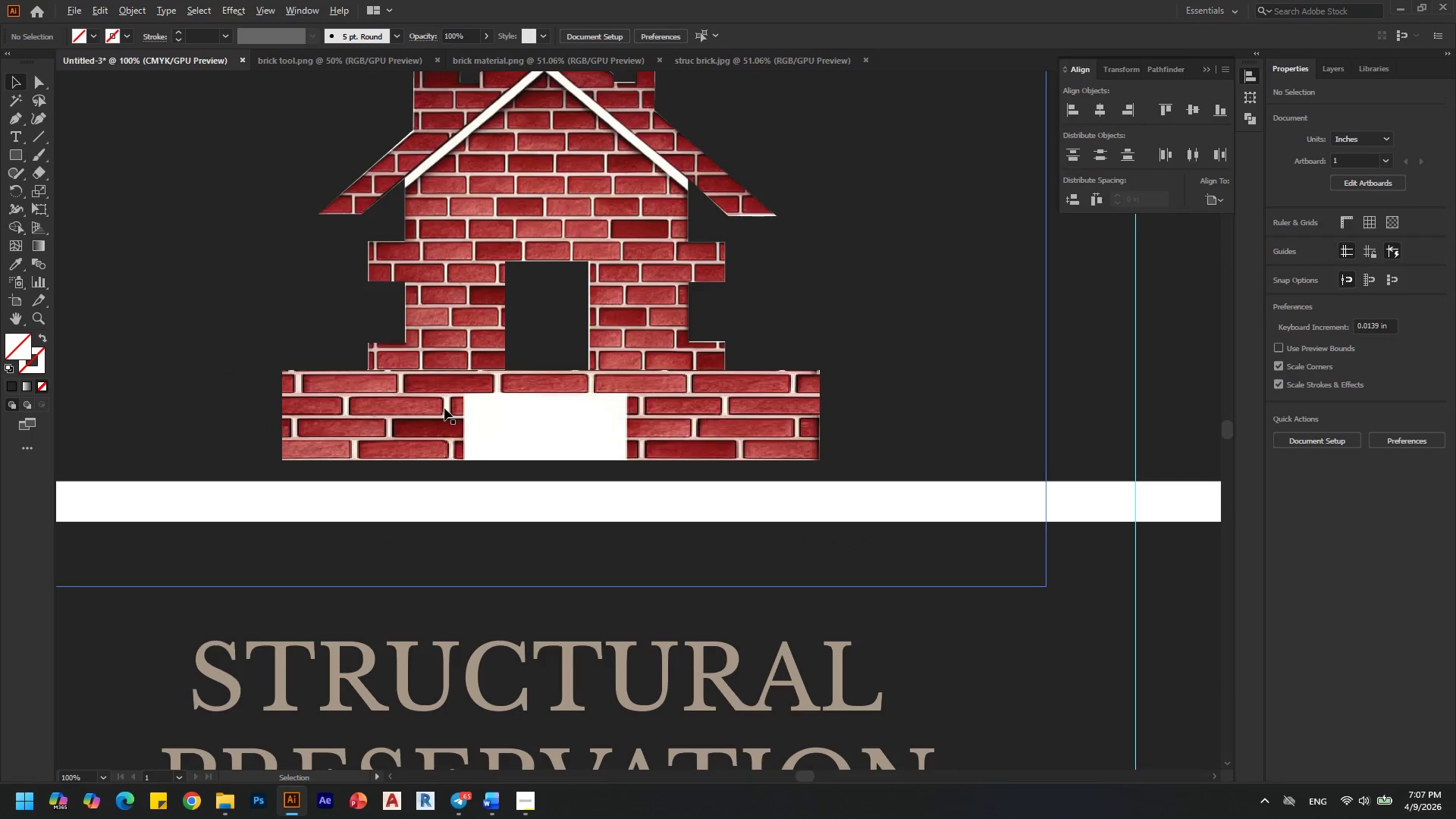 
hold_key(key=AltLeft, duration=0.44)
 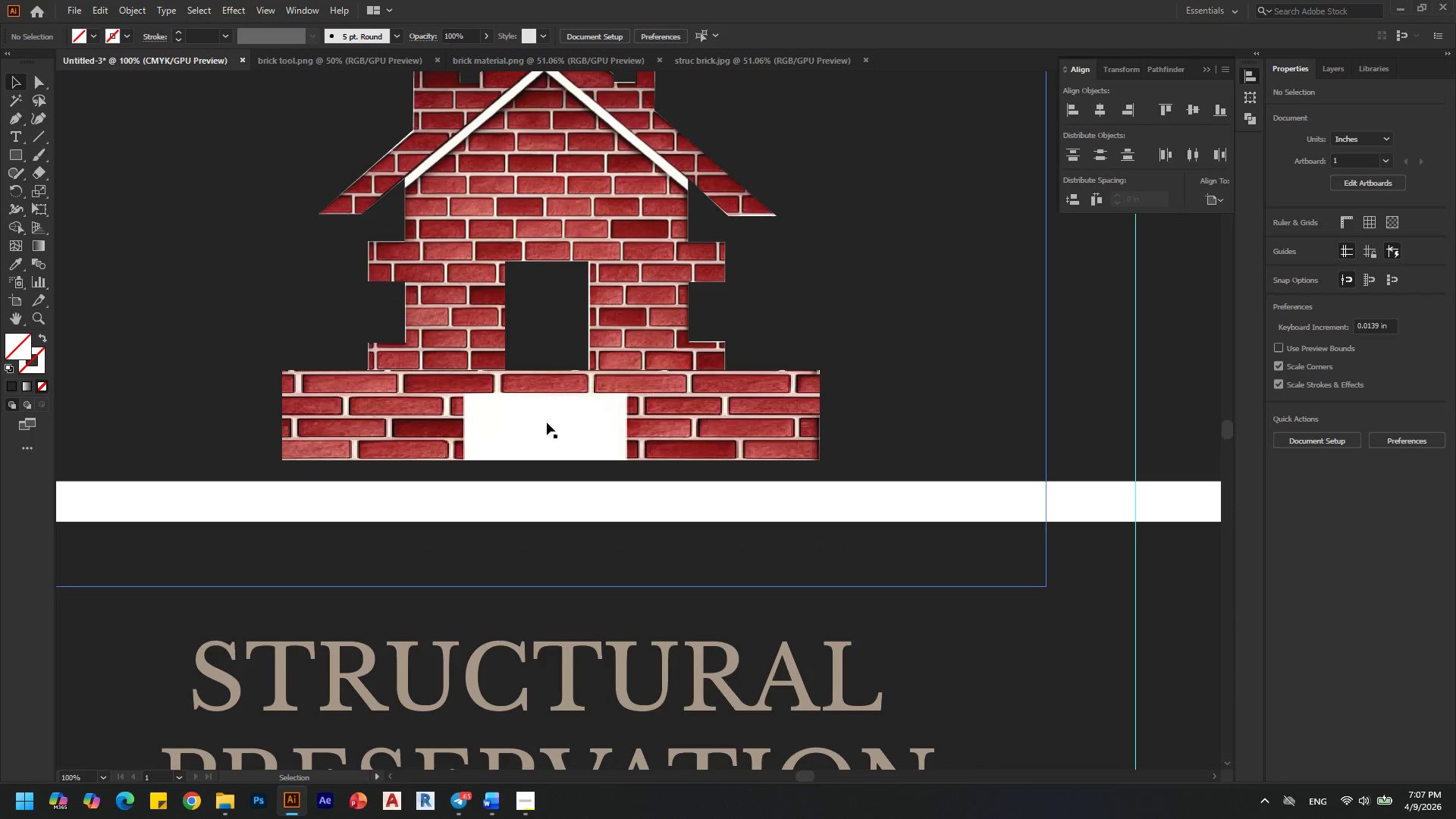 
scroll: coordinate [447, 339], scroll_direction: up, amount: 4.0
 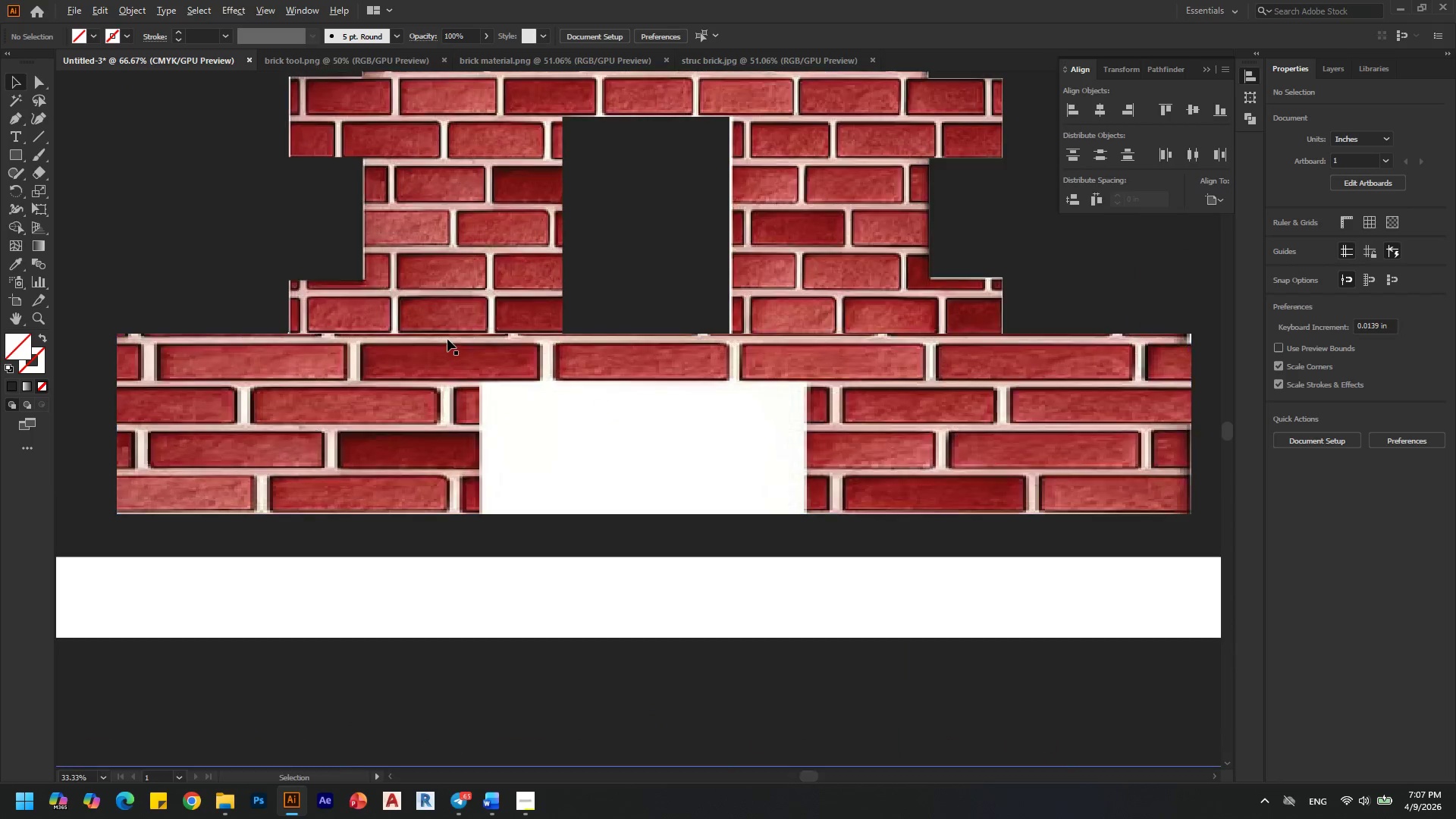 
scroll: coordinate [444, 408], scroll_direction: down, amount: 1.0
 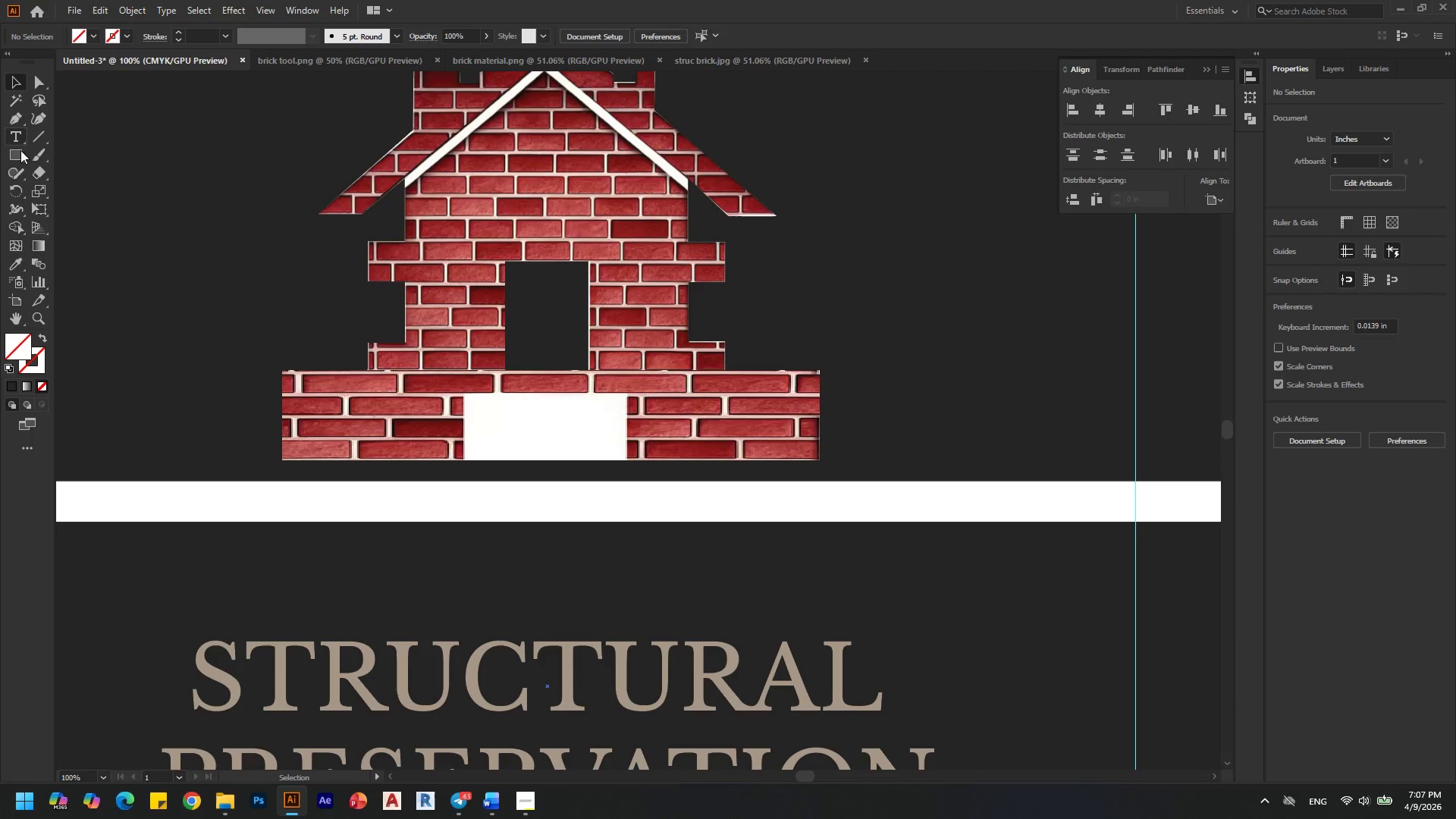 
left_click([19, 155])
 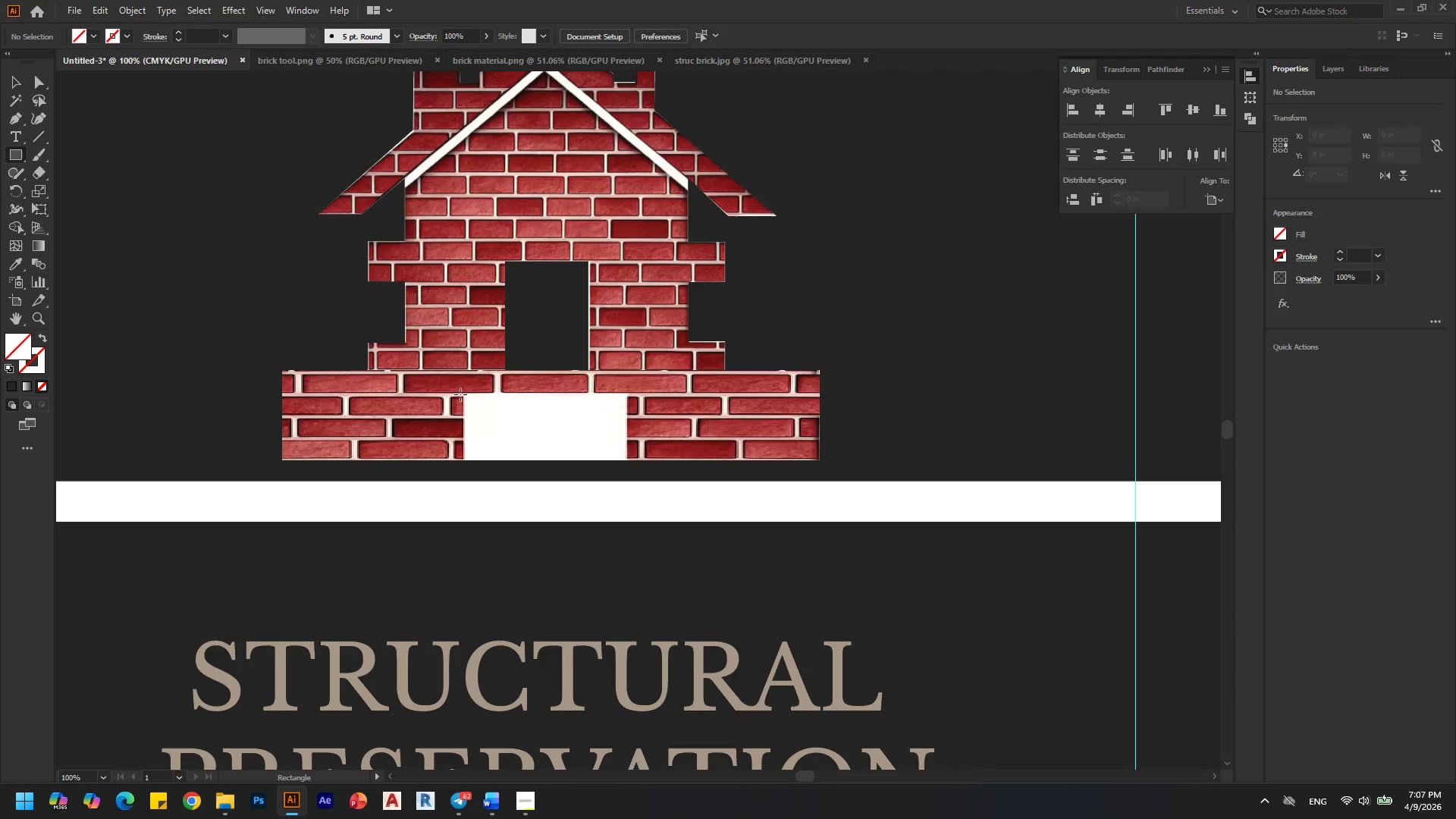 
left_click_drag(start_coordinate=[460, 394], to_coordinate=[628, 461])
 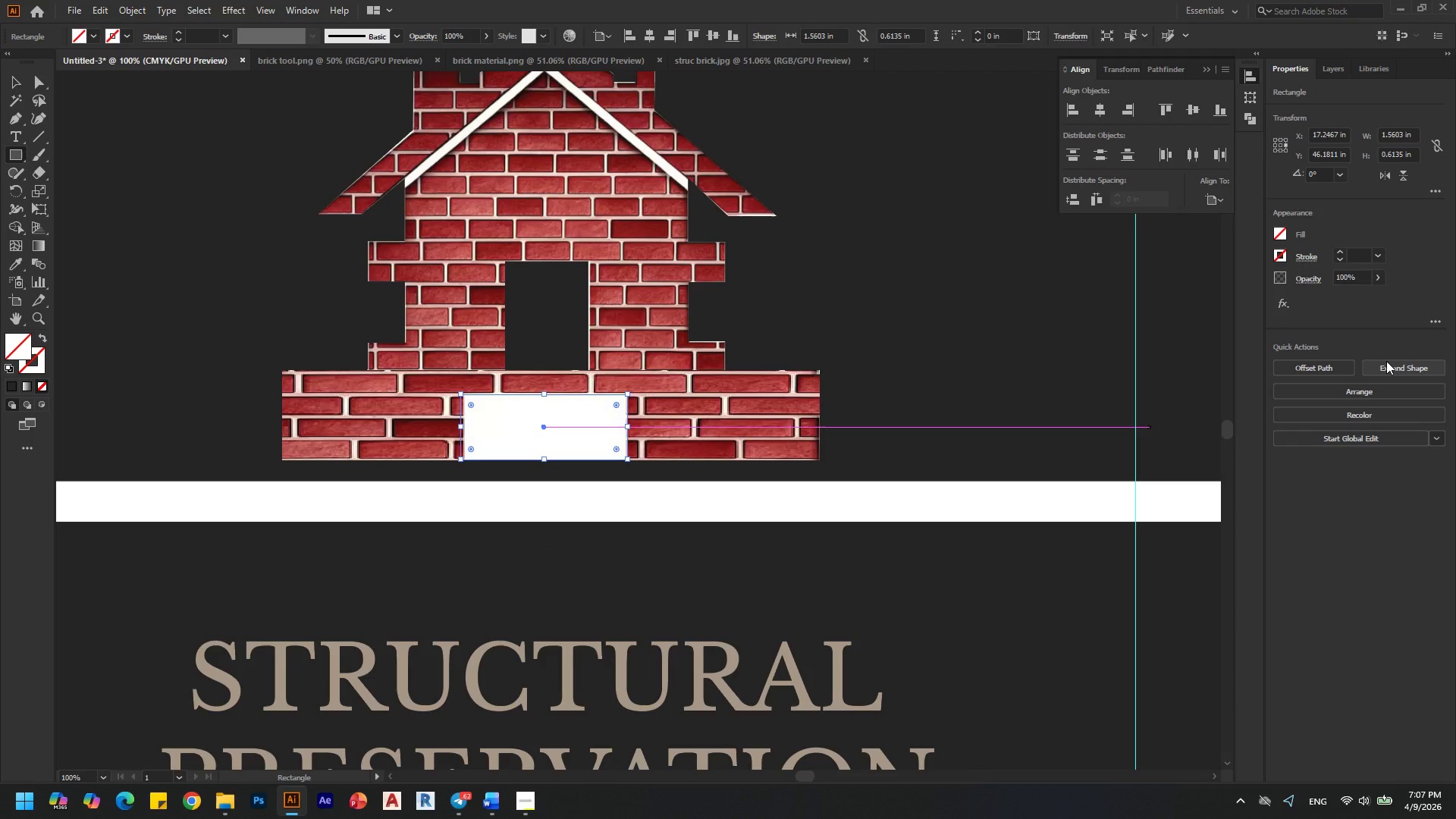 
left_click([1386, 361])
 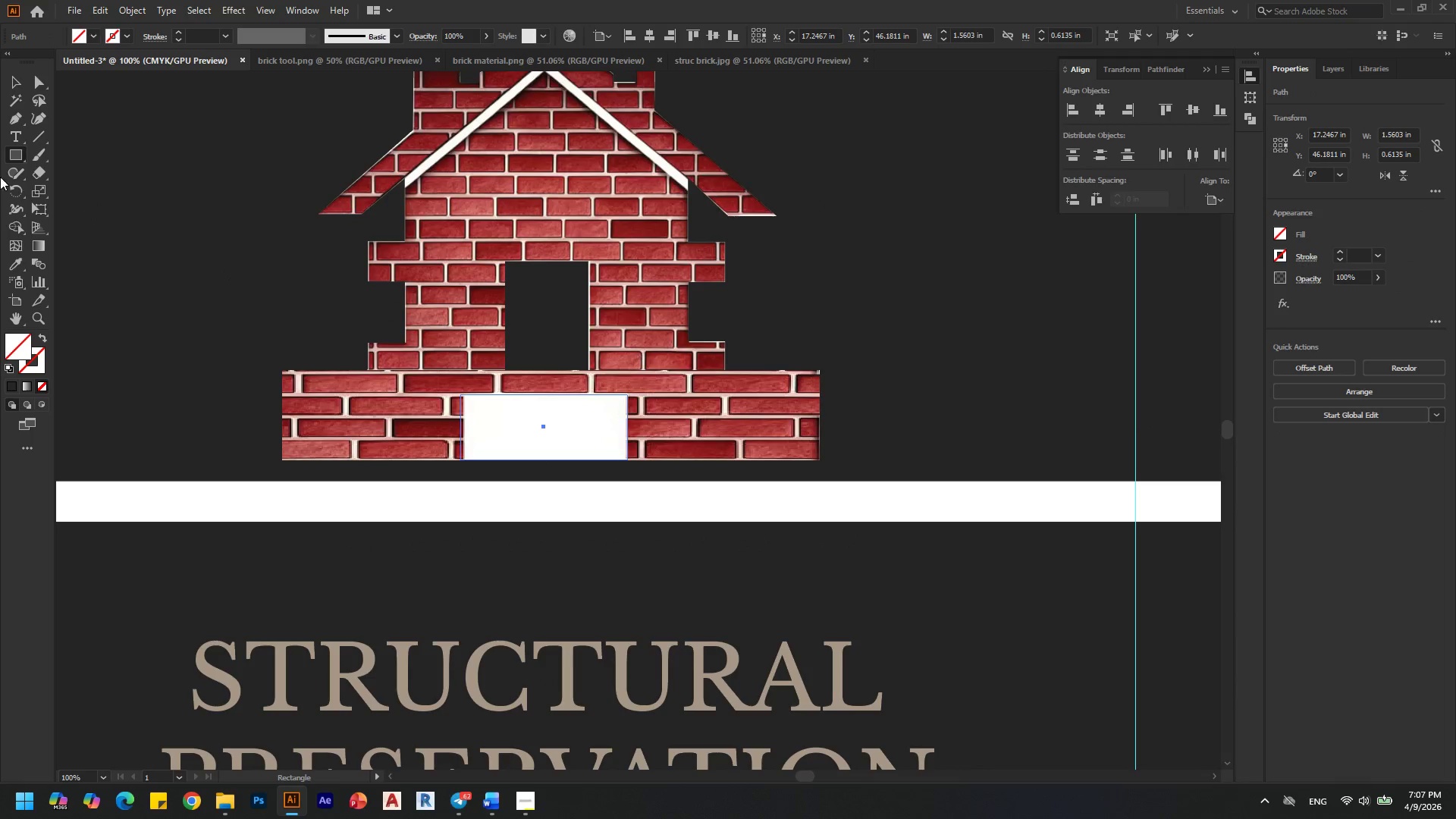 
left_click([15, 83])
 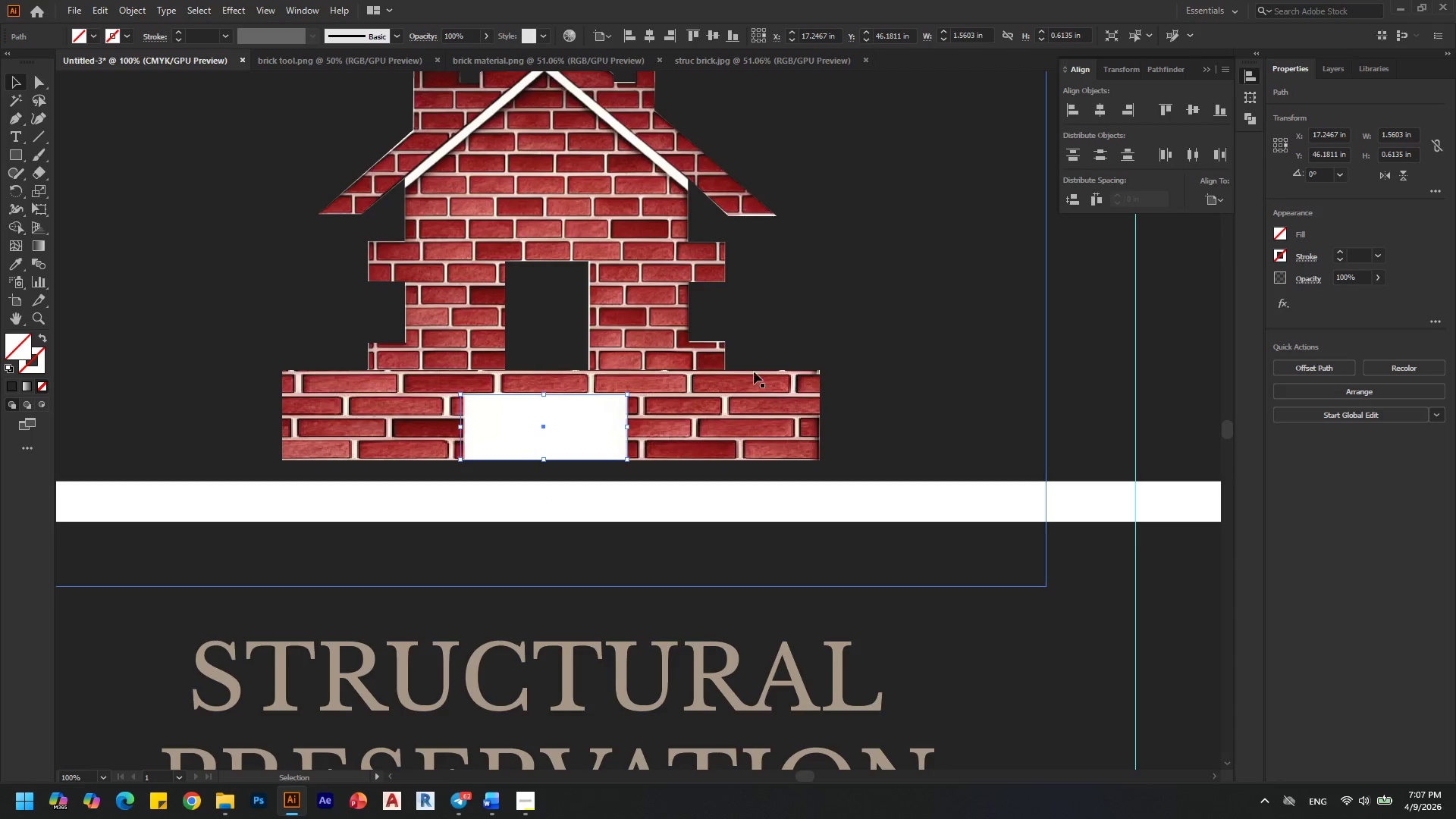 
hold_key(key=ShiftLeft, duration=0.59)
left_click([756, 370])
 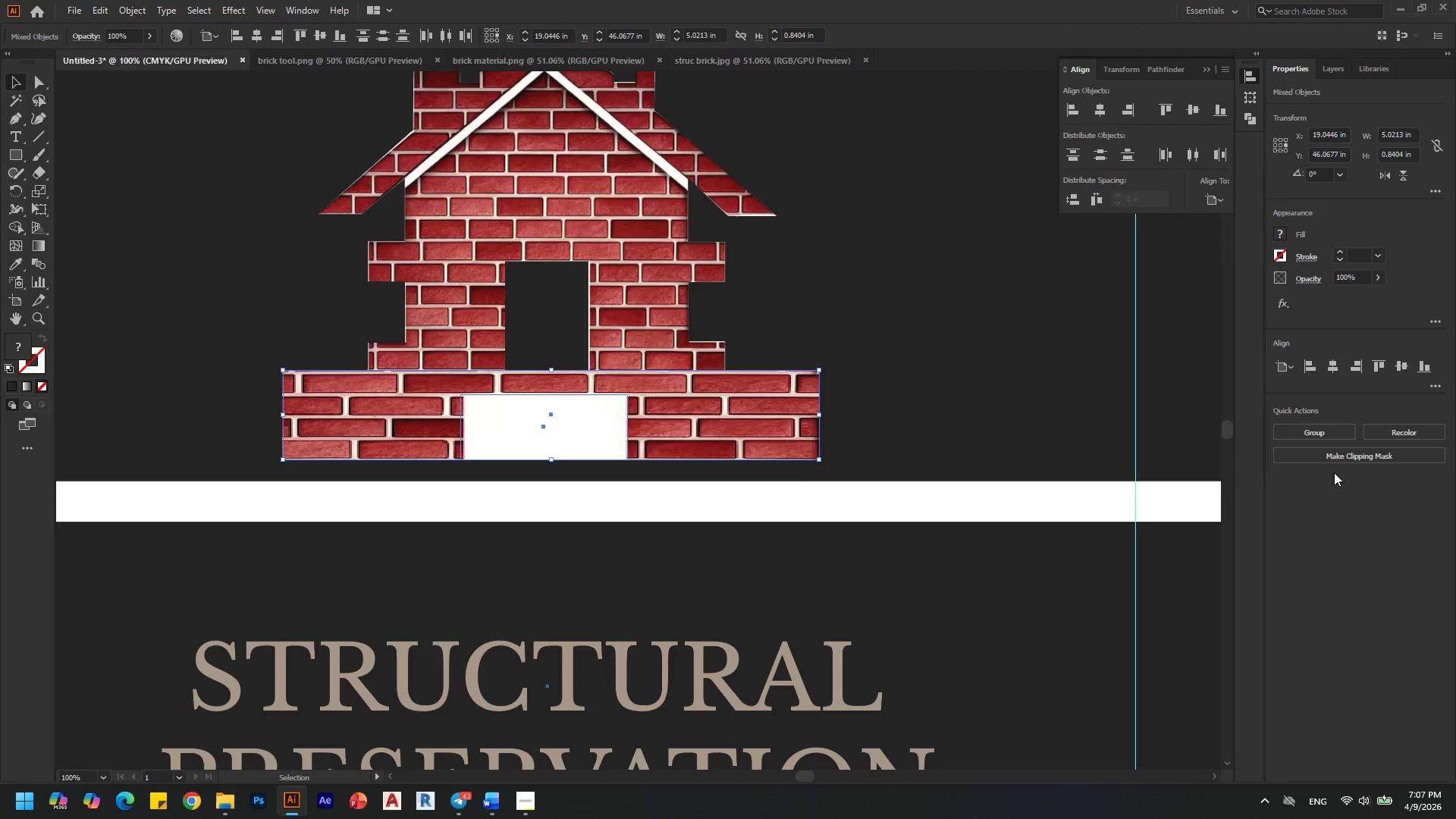 
hold_key(key=ShiftLeft, duration=1.5)
left_click([626, 418])
 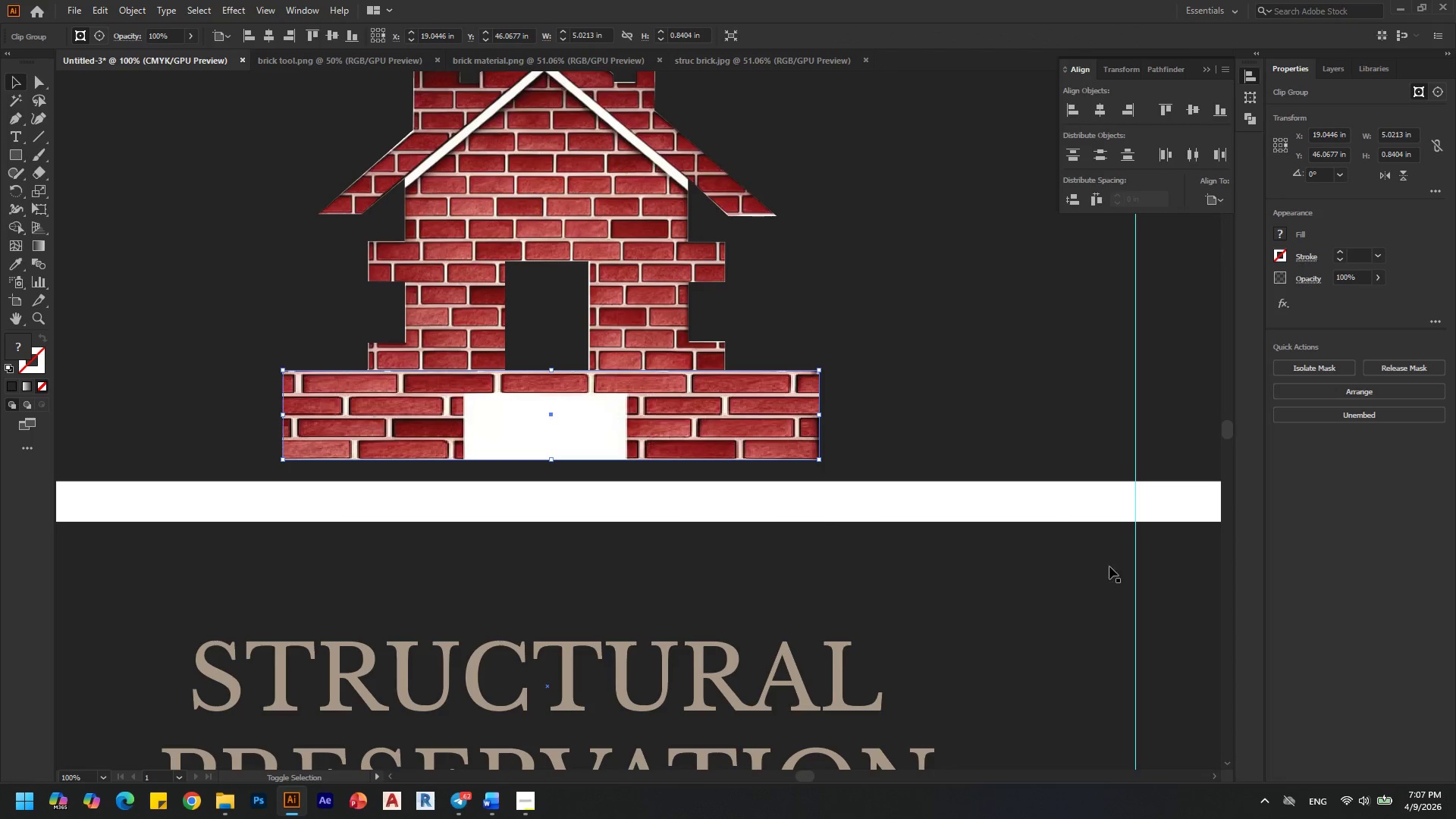 
hold_key(key=ShiftLeft, duration=0.69)
 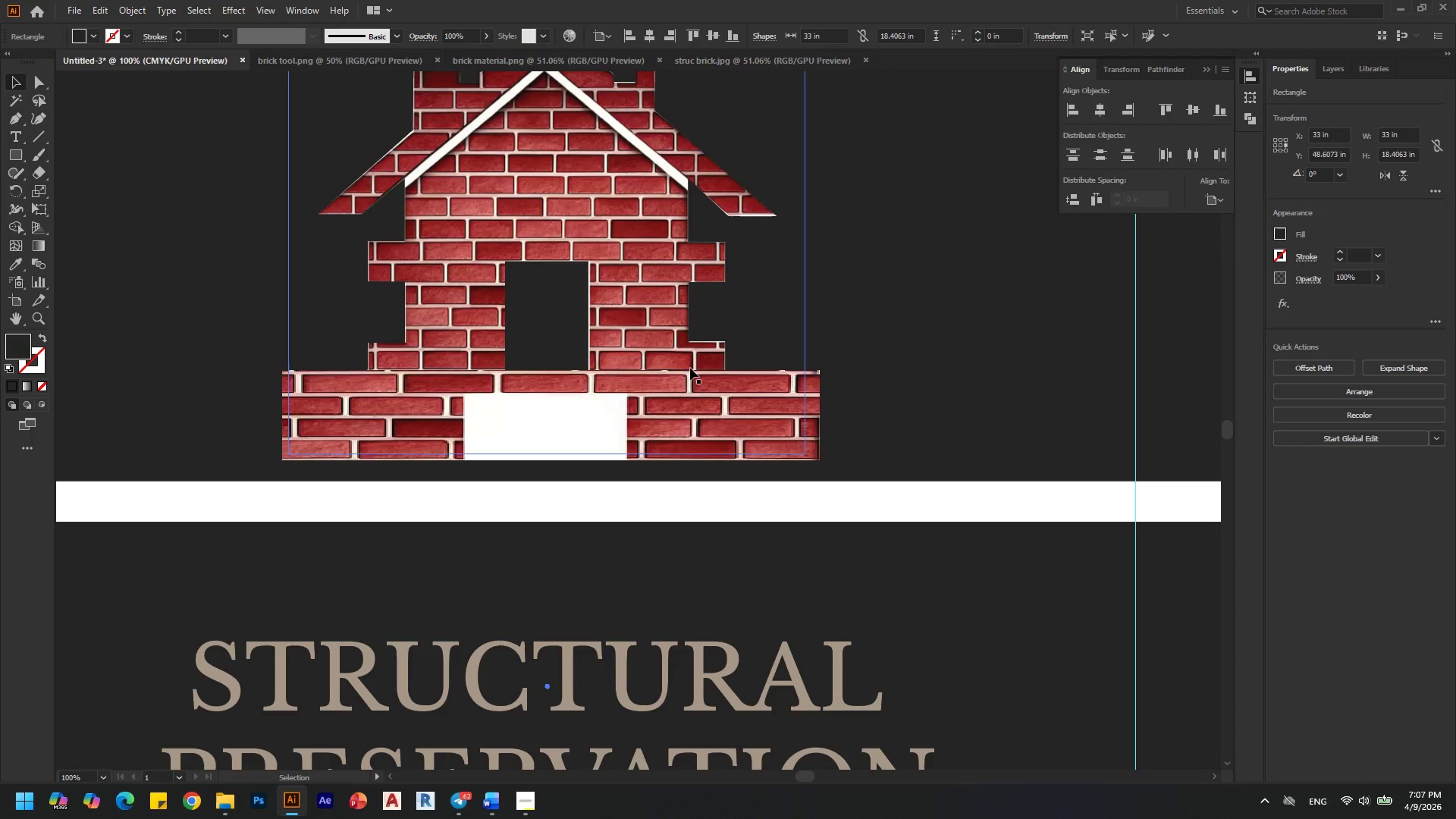 
left_click([767, 412])
 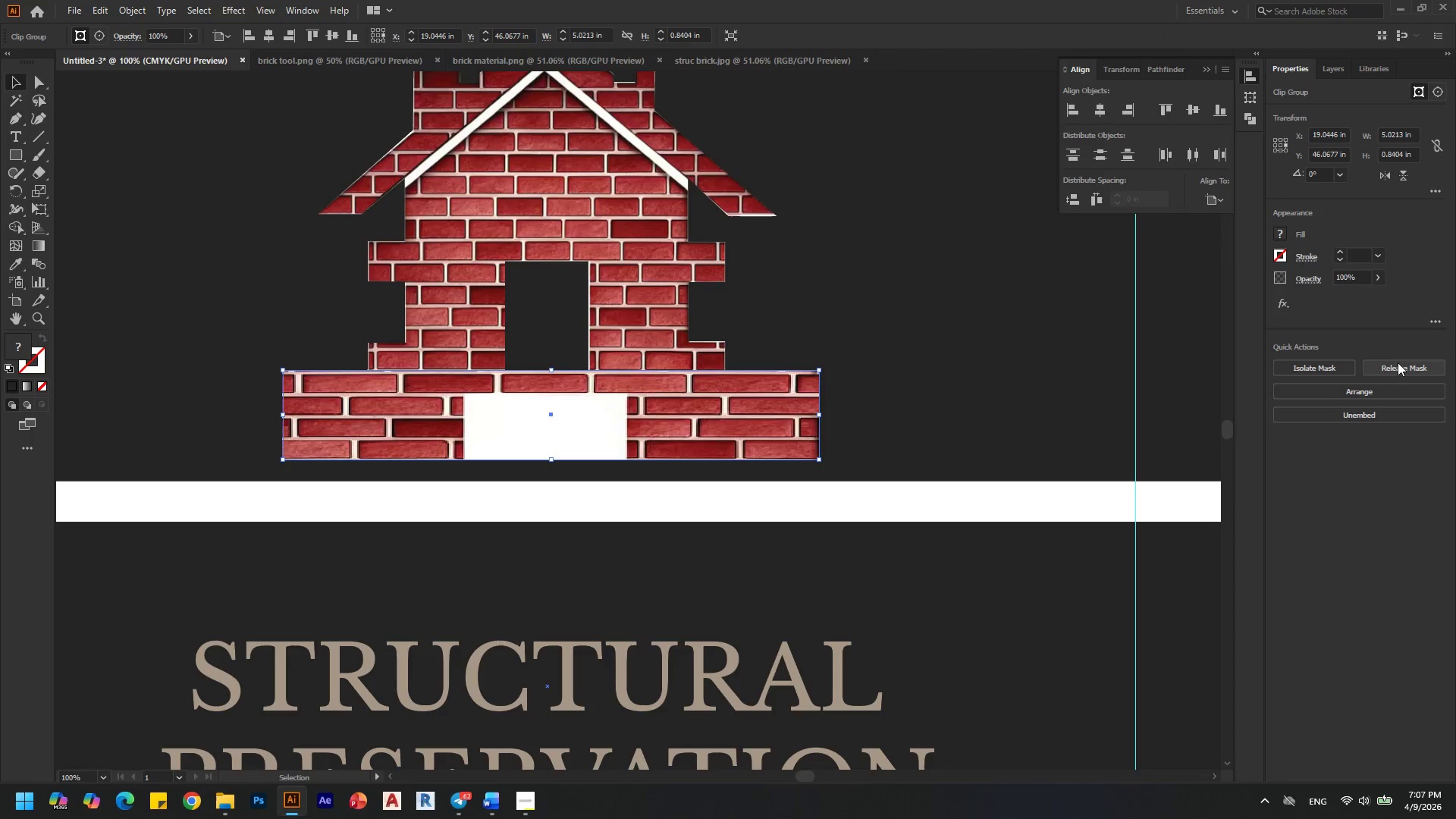 
left_click([1403, 362])
 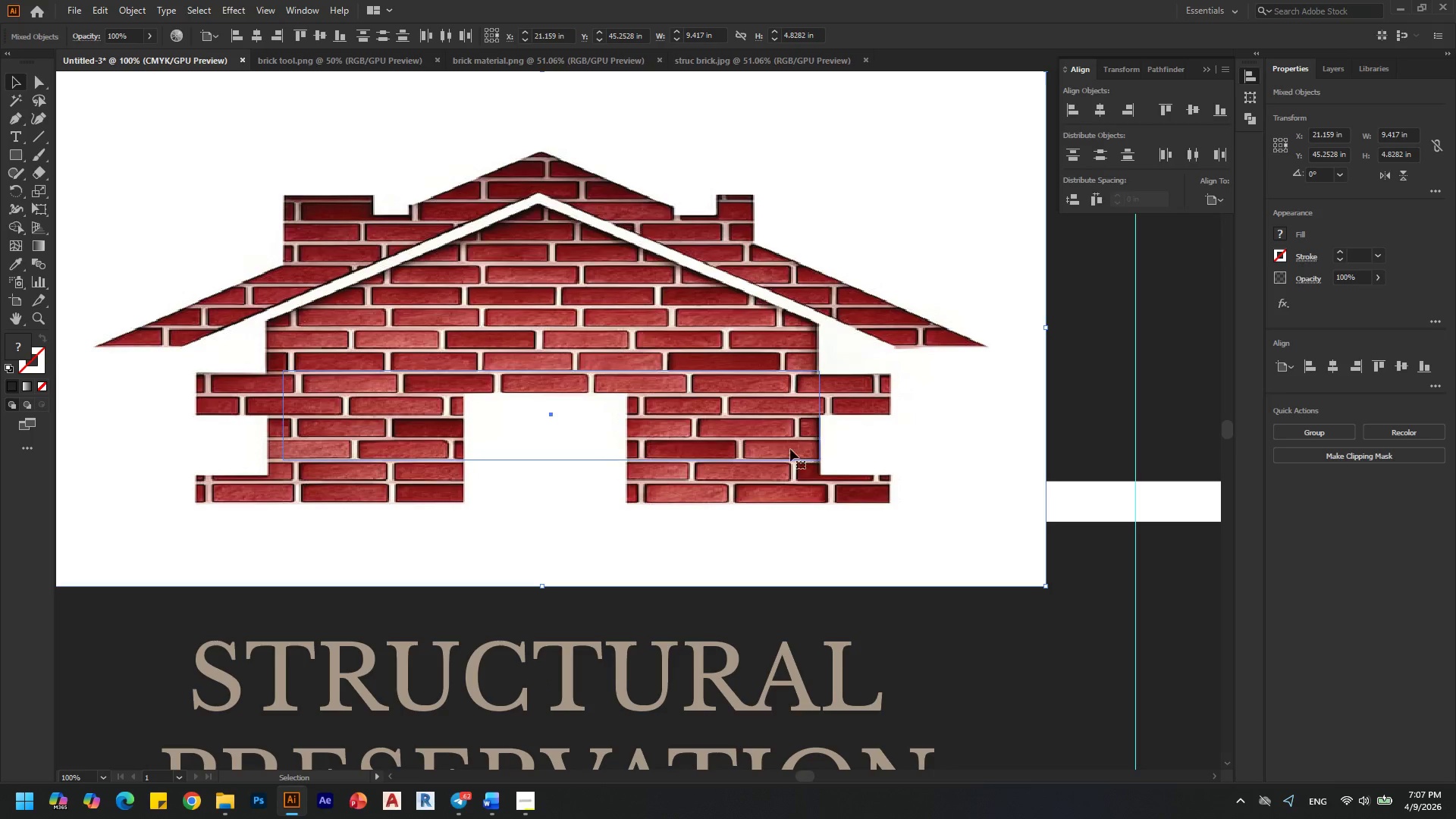 
left_click([767, 496])
 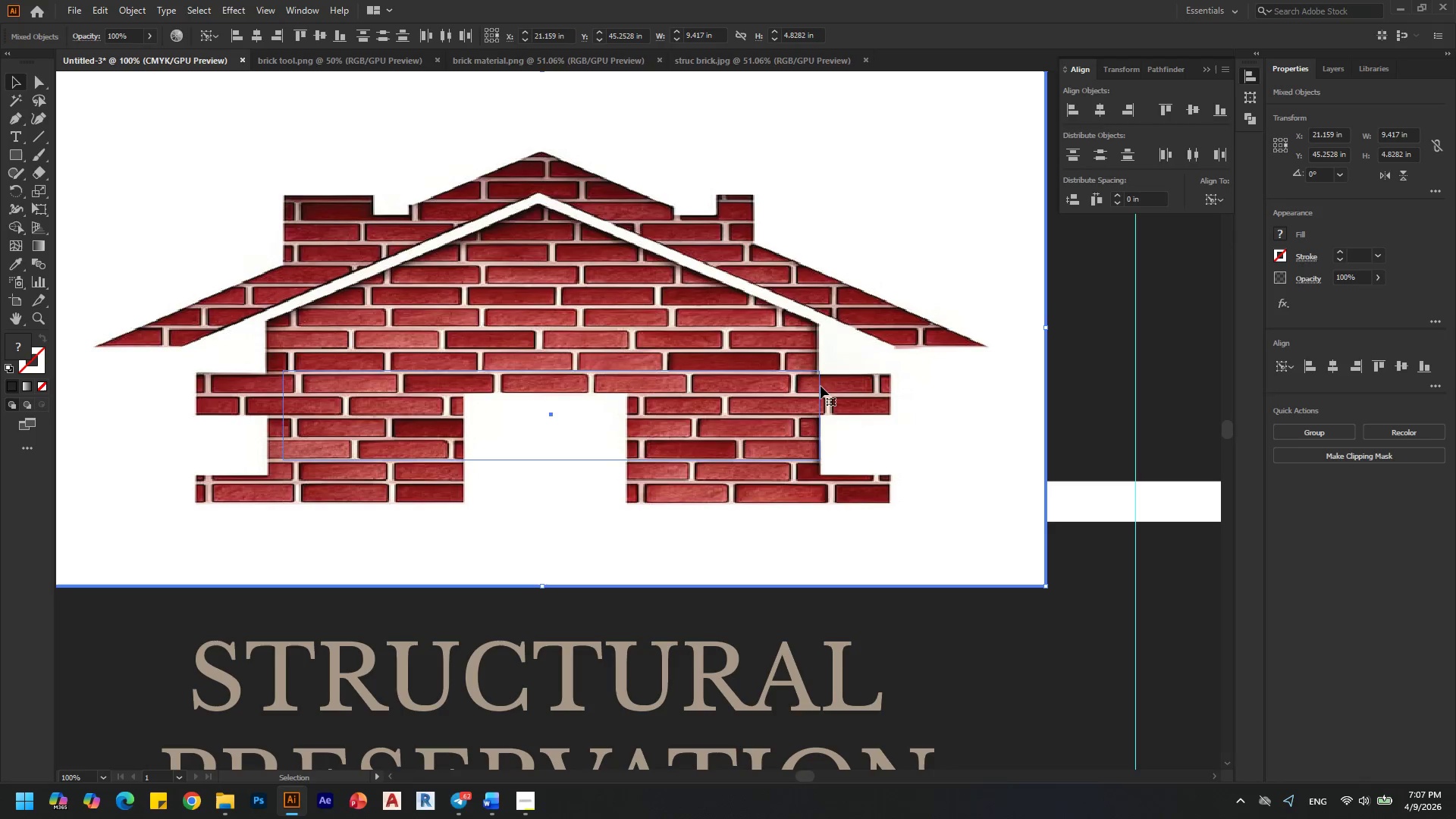 
left_click([821, 386])
 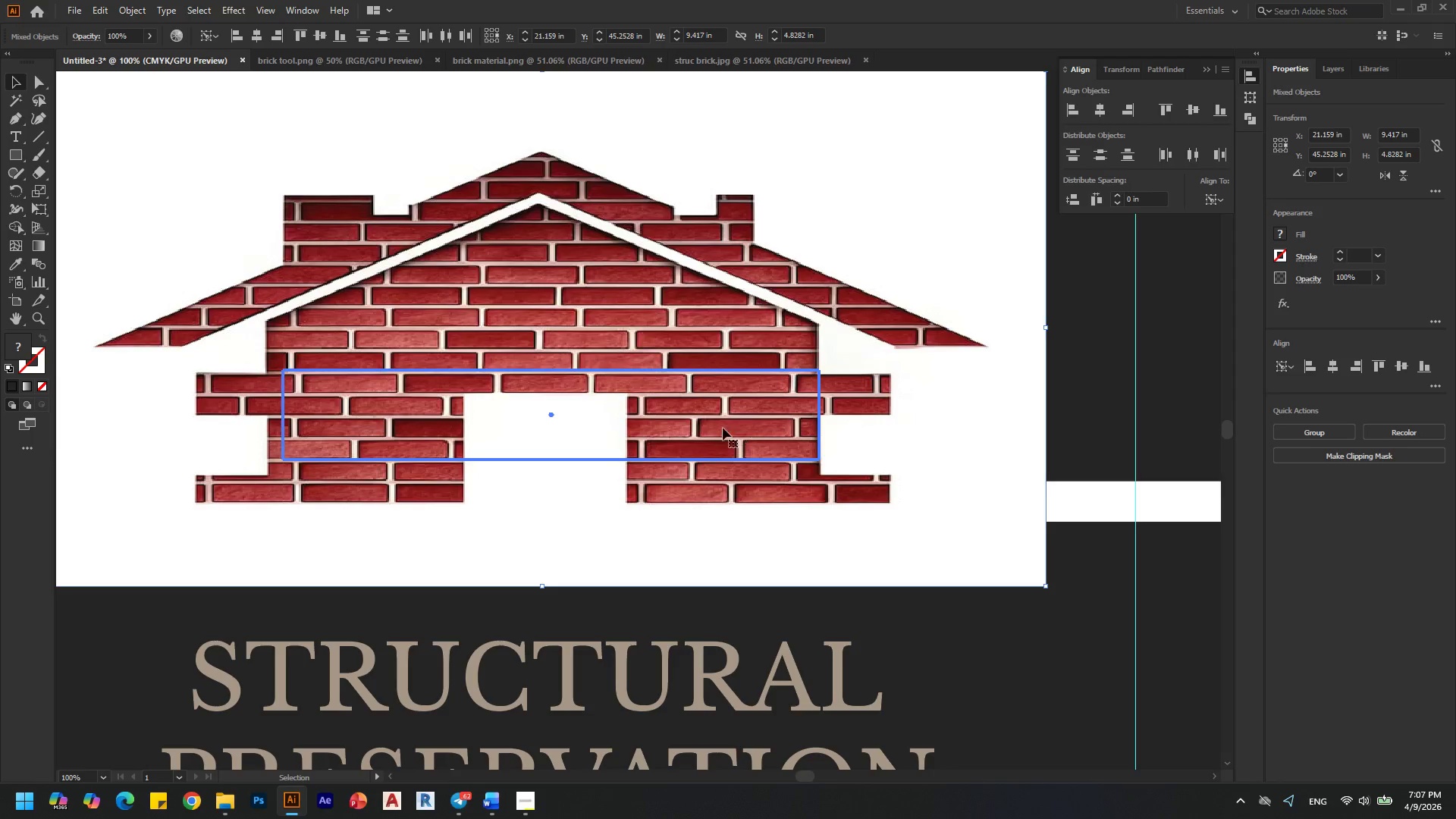 
hold_key(key=ShiftLeft, duration=1.38)
left_click([576, 394])
 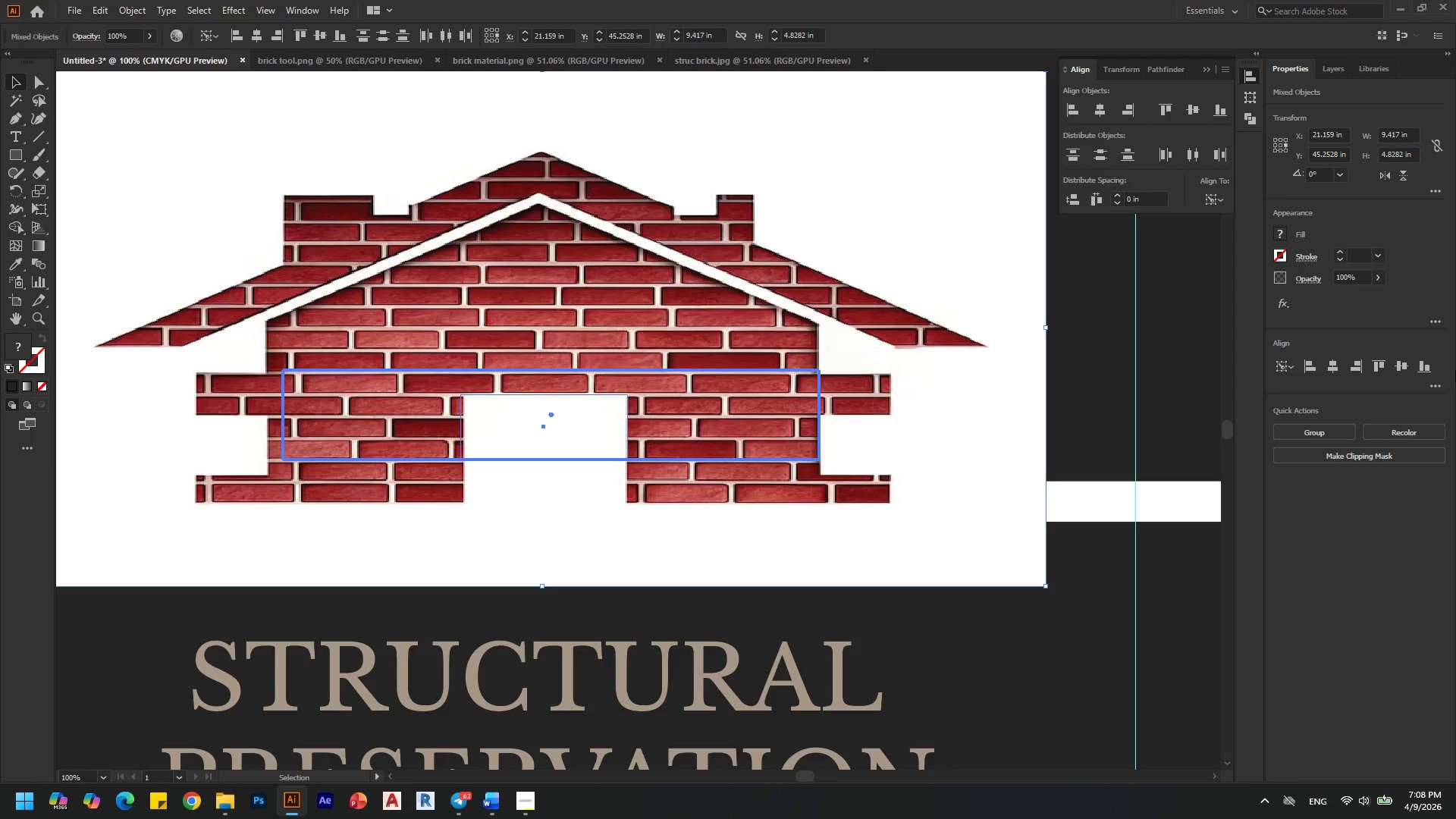 
left_click([1431, 382])
 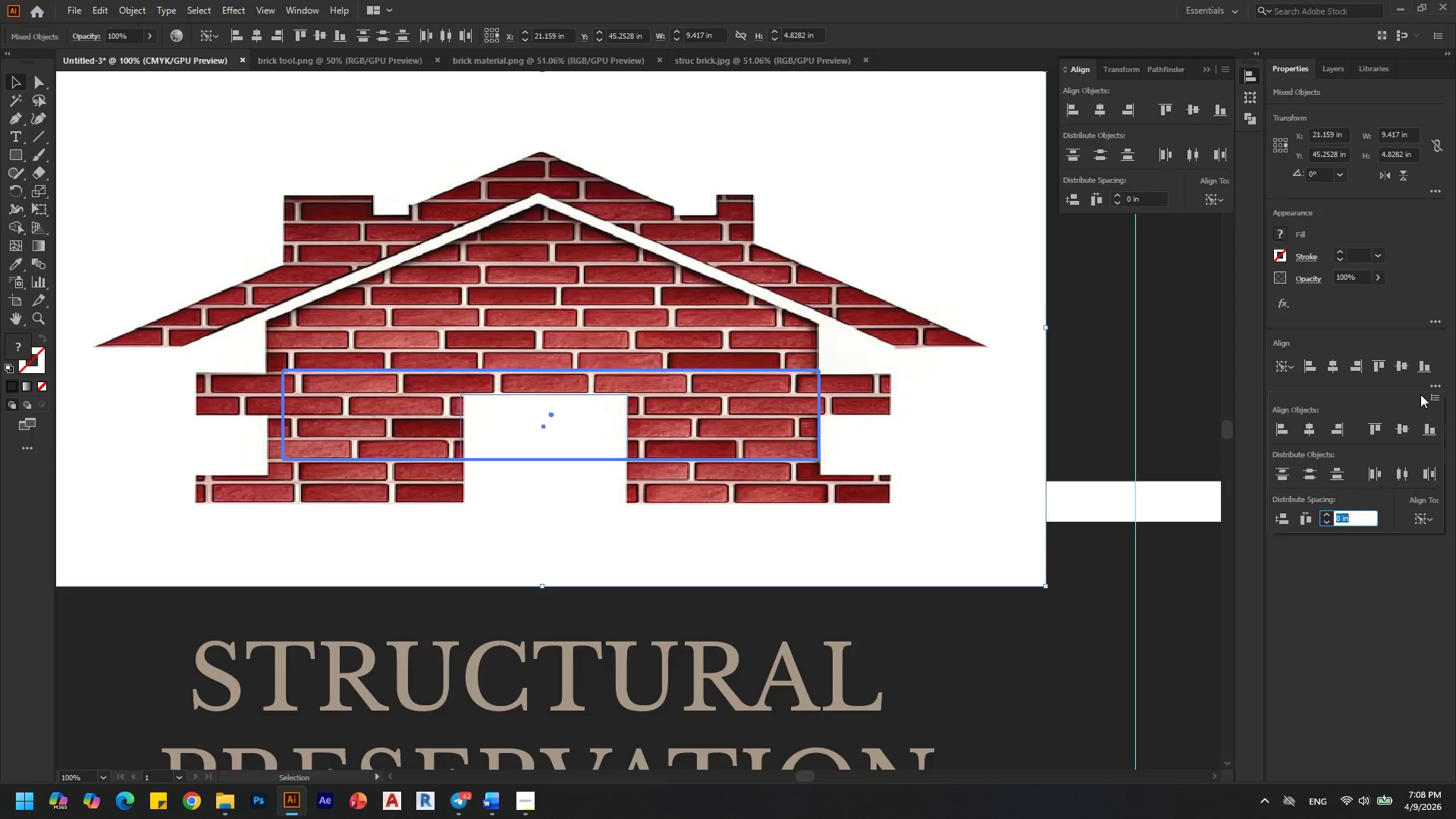 
left_click([1439, 383])
 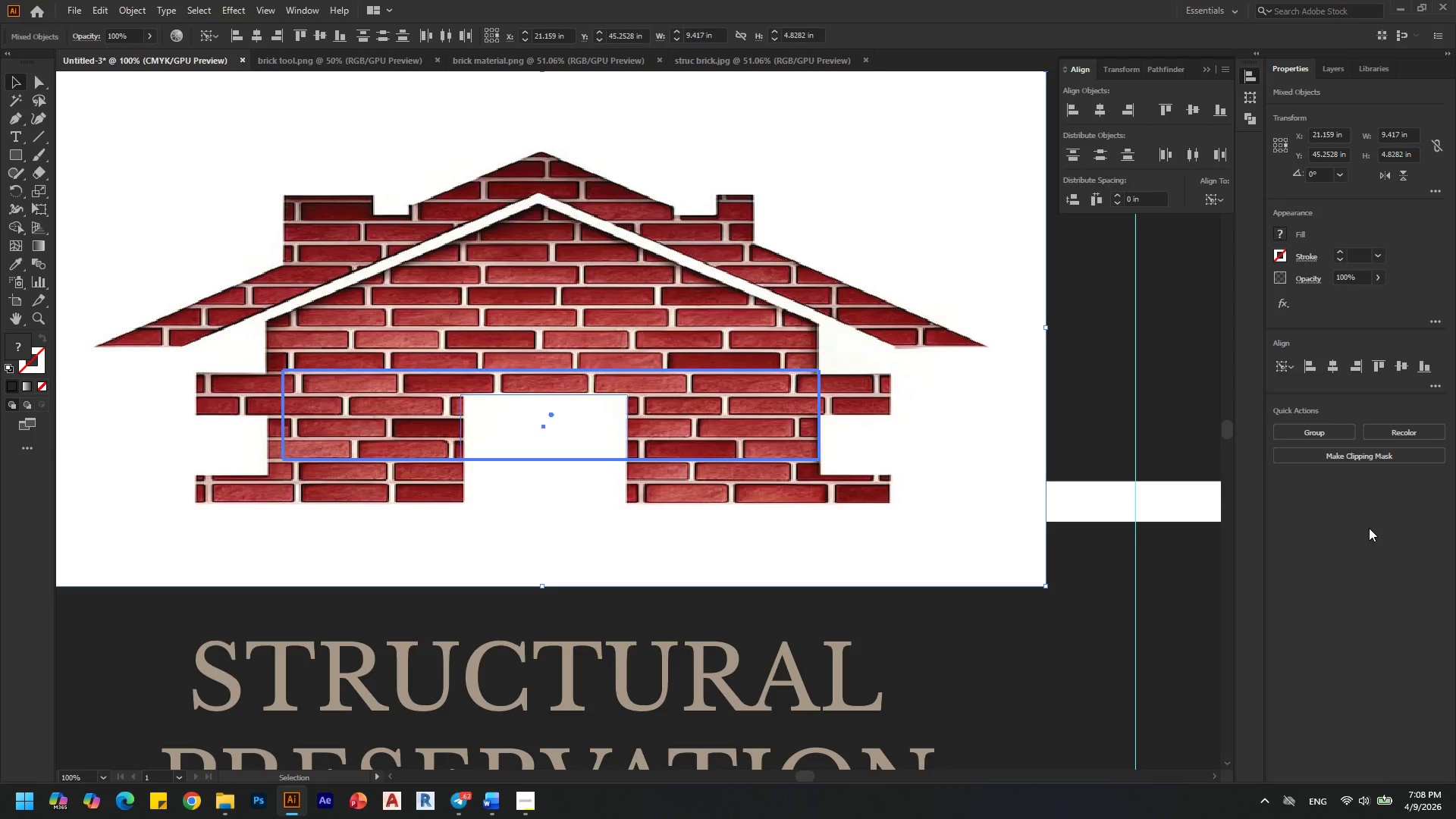 
left_click([1369, 528])
 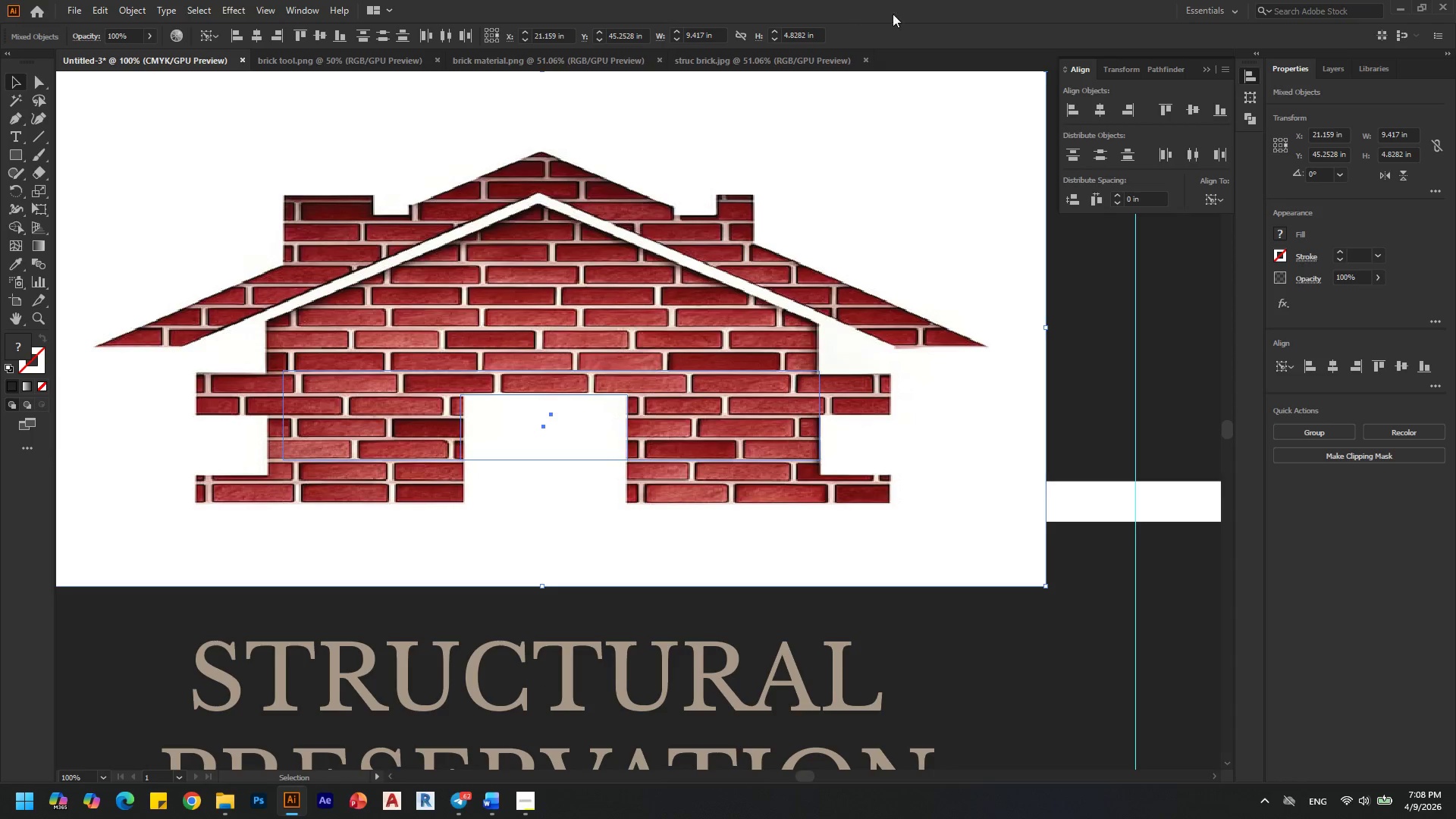 
left_click([1173, 71])
 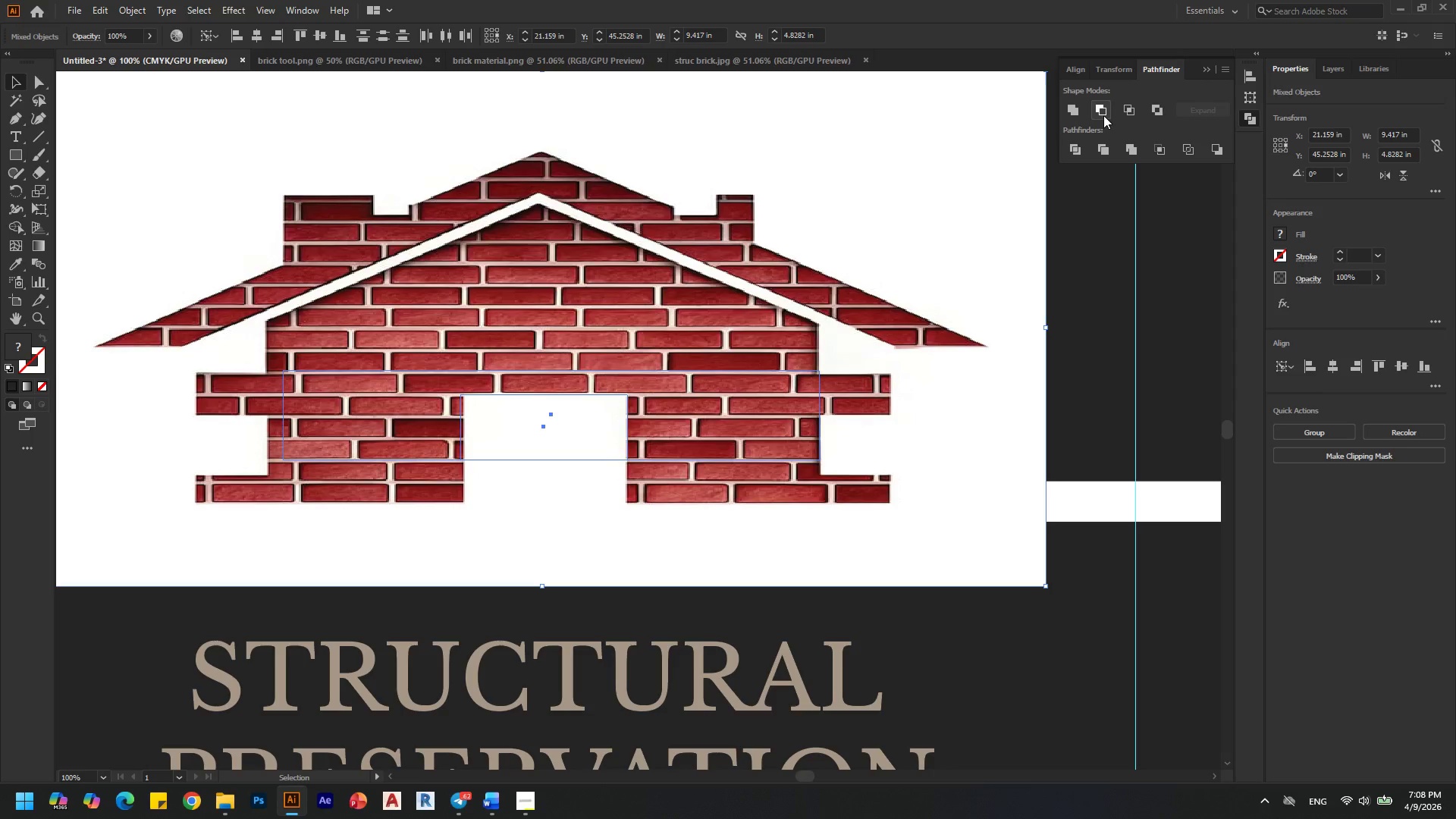 
left_click([1103, 113])
 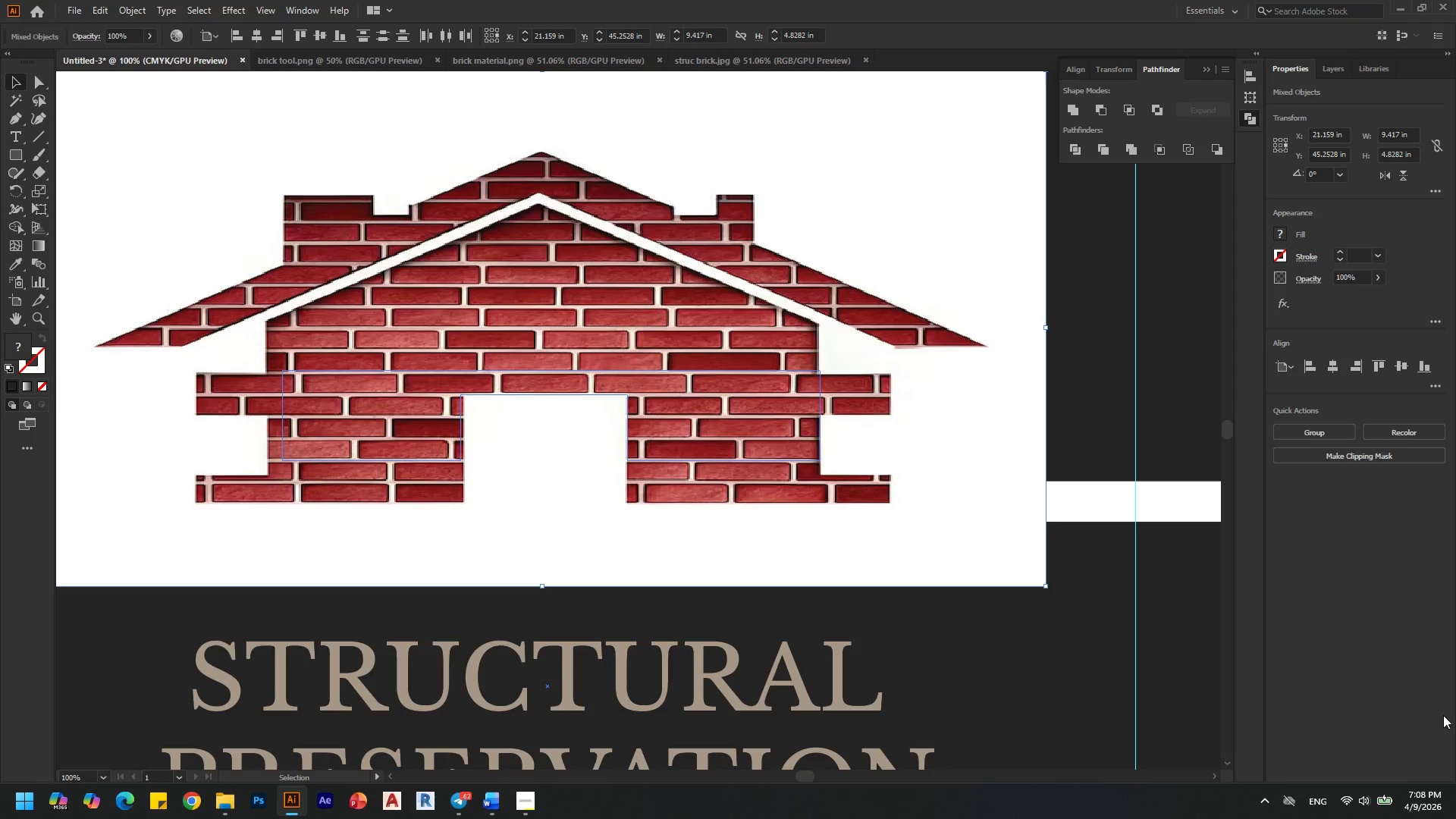 
left_click([1373, 642])
 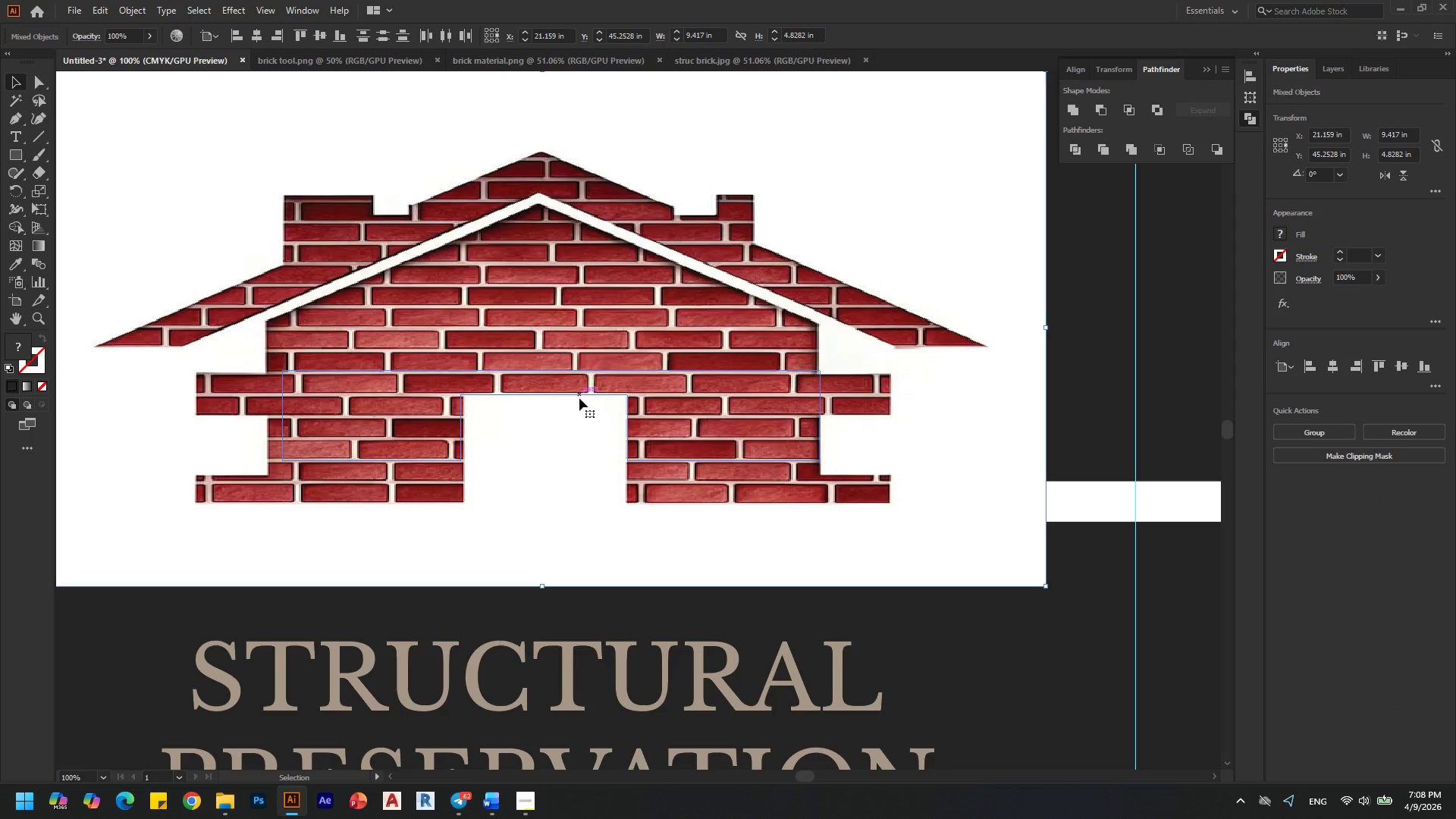 
left_click([579, 397])
 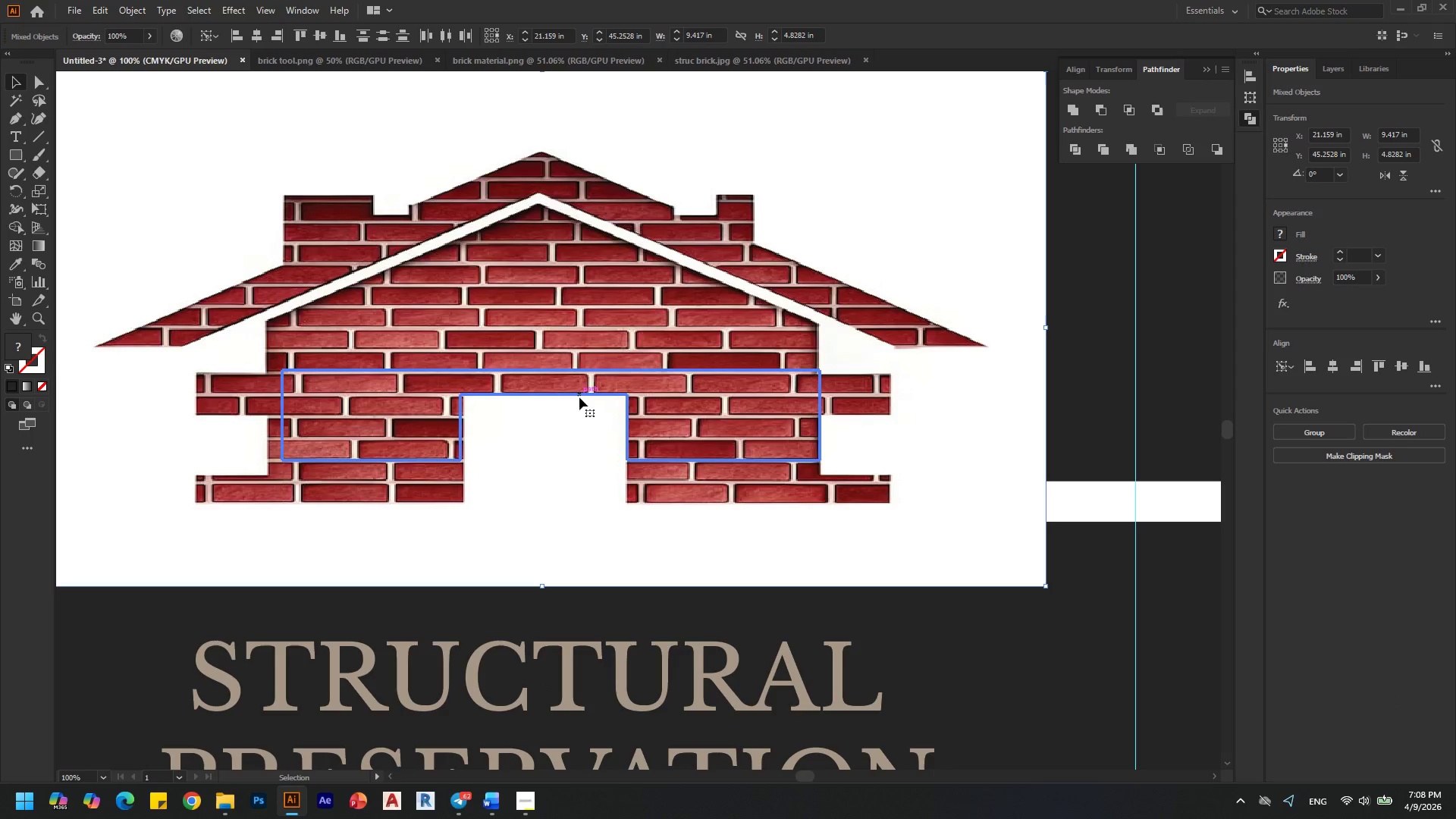 
hold_key(key=ShiftLeft, duration=0.42)
left_click([580, 343])
 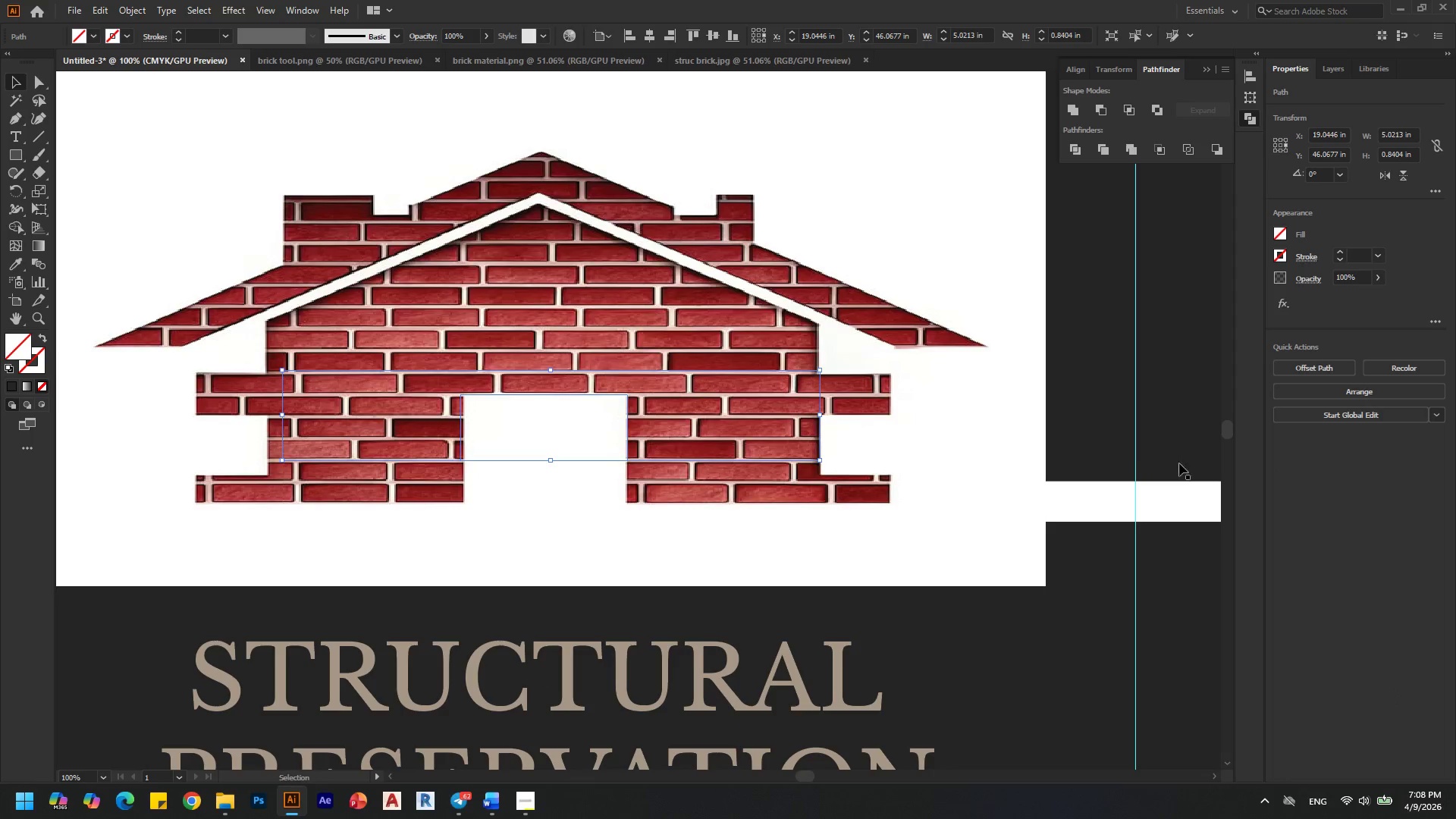 
left_click([1143, 410])
 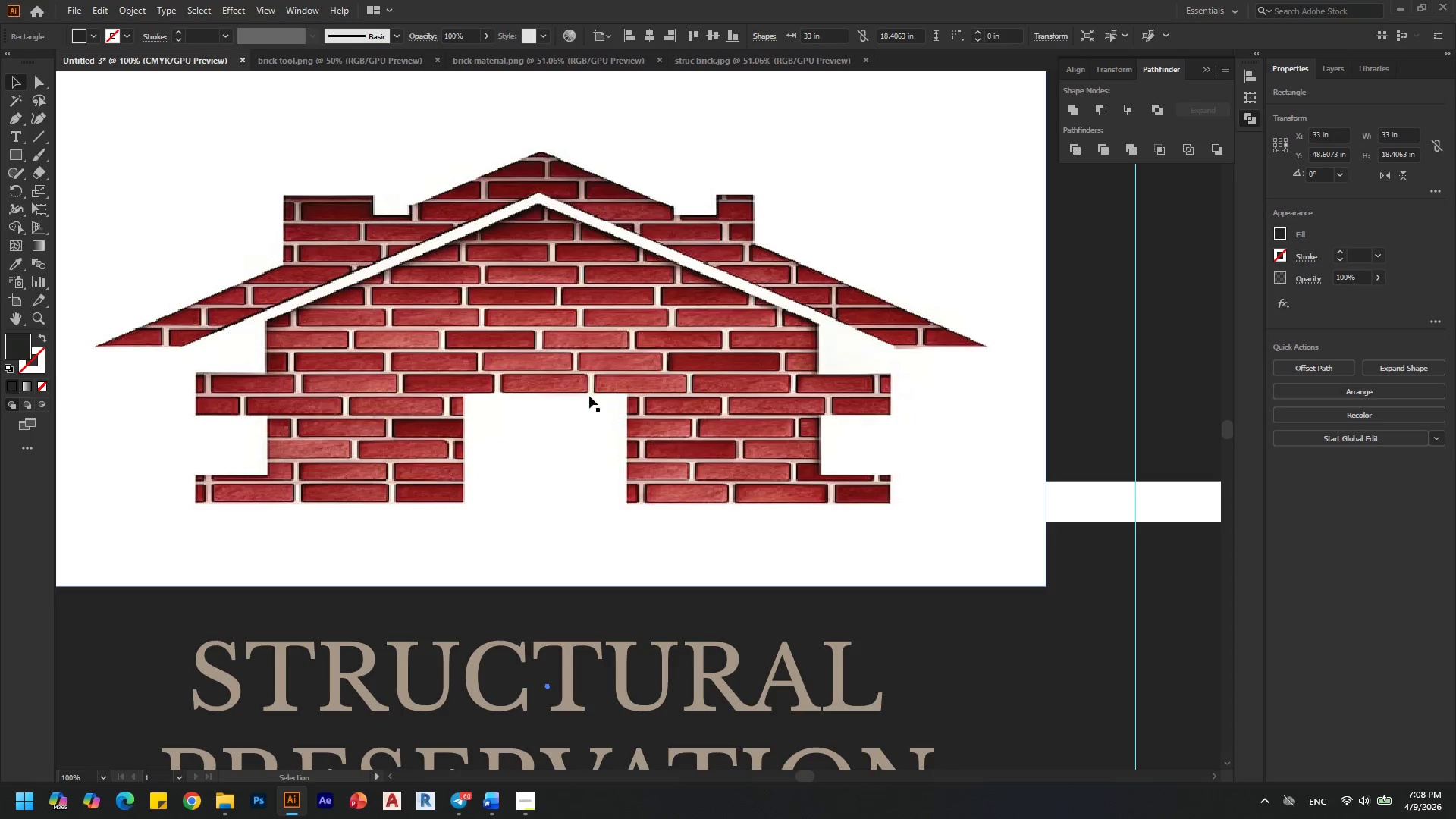 
left_click([589, 393])
 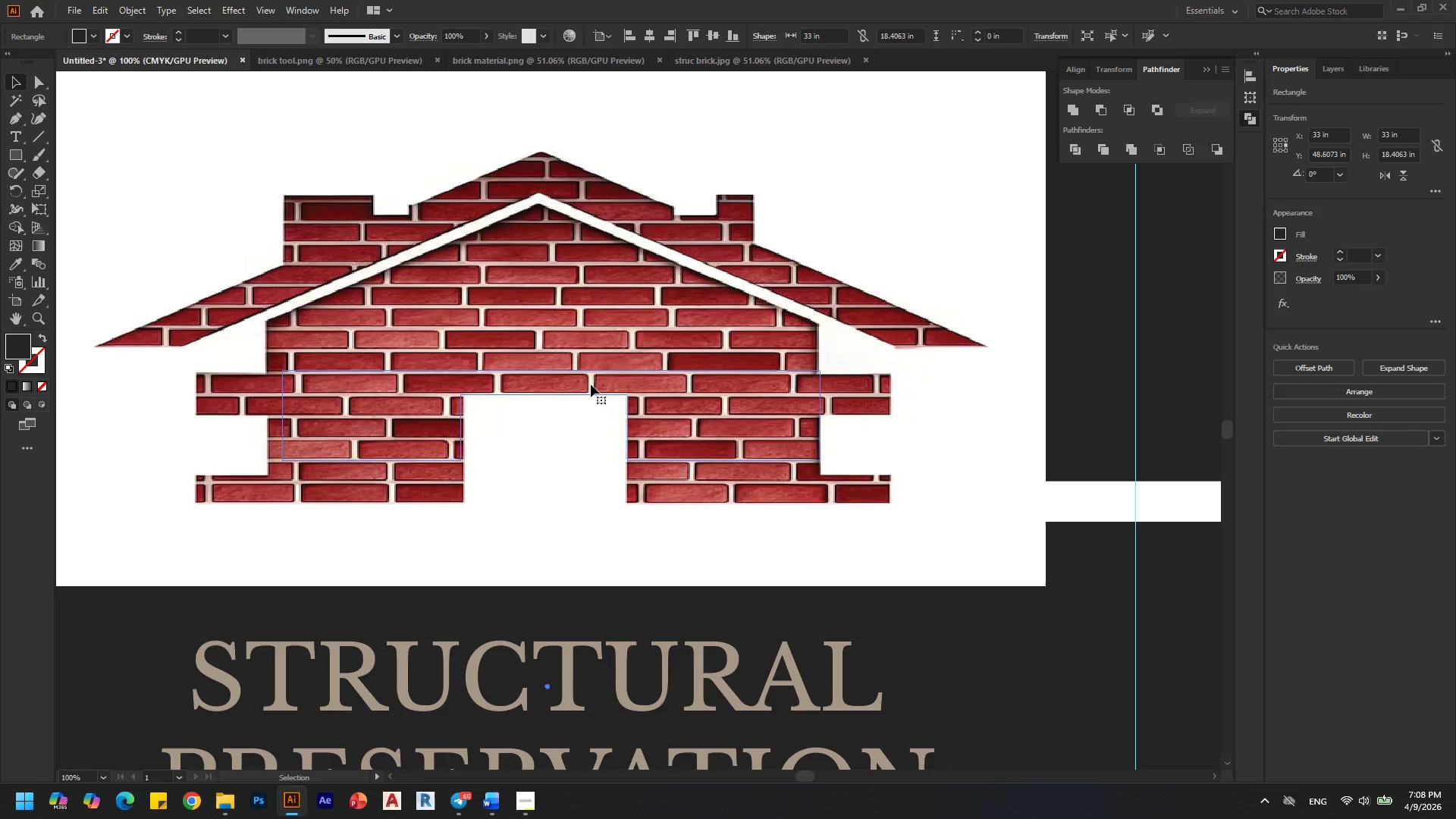 
hold_key(key=ShiftLeft, duration=0.61)
left_click([631, 315])
 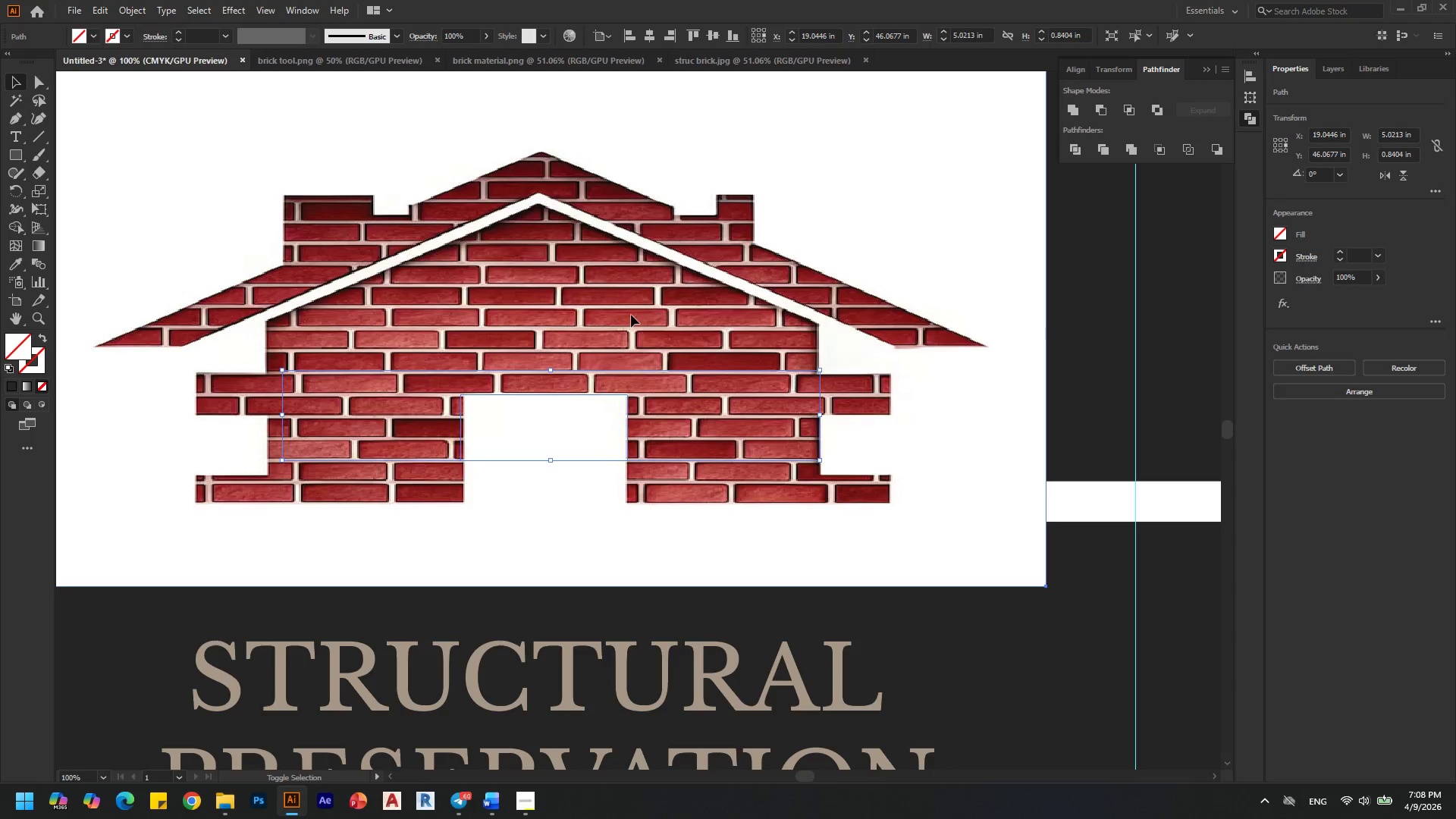 
left_click([1380, 462])
 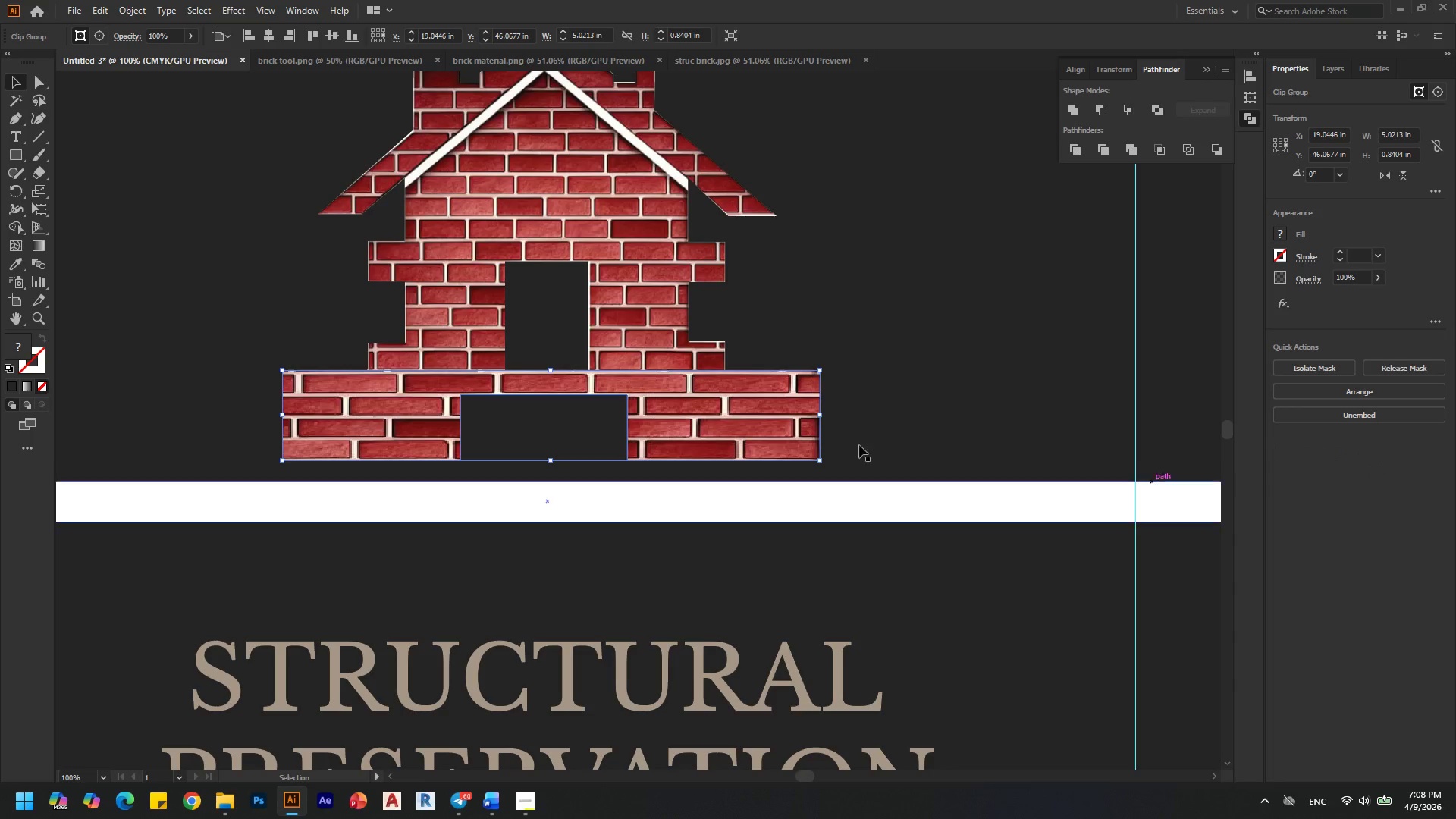 
hold_key(key=AltLeft, duration=0.41)
 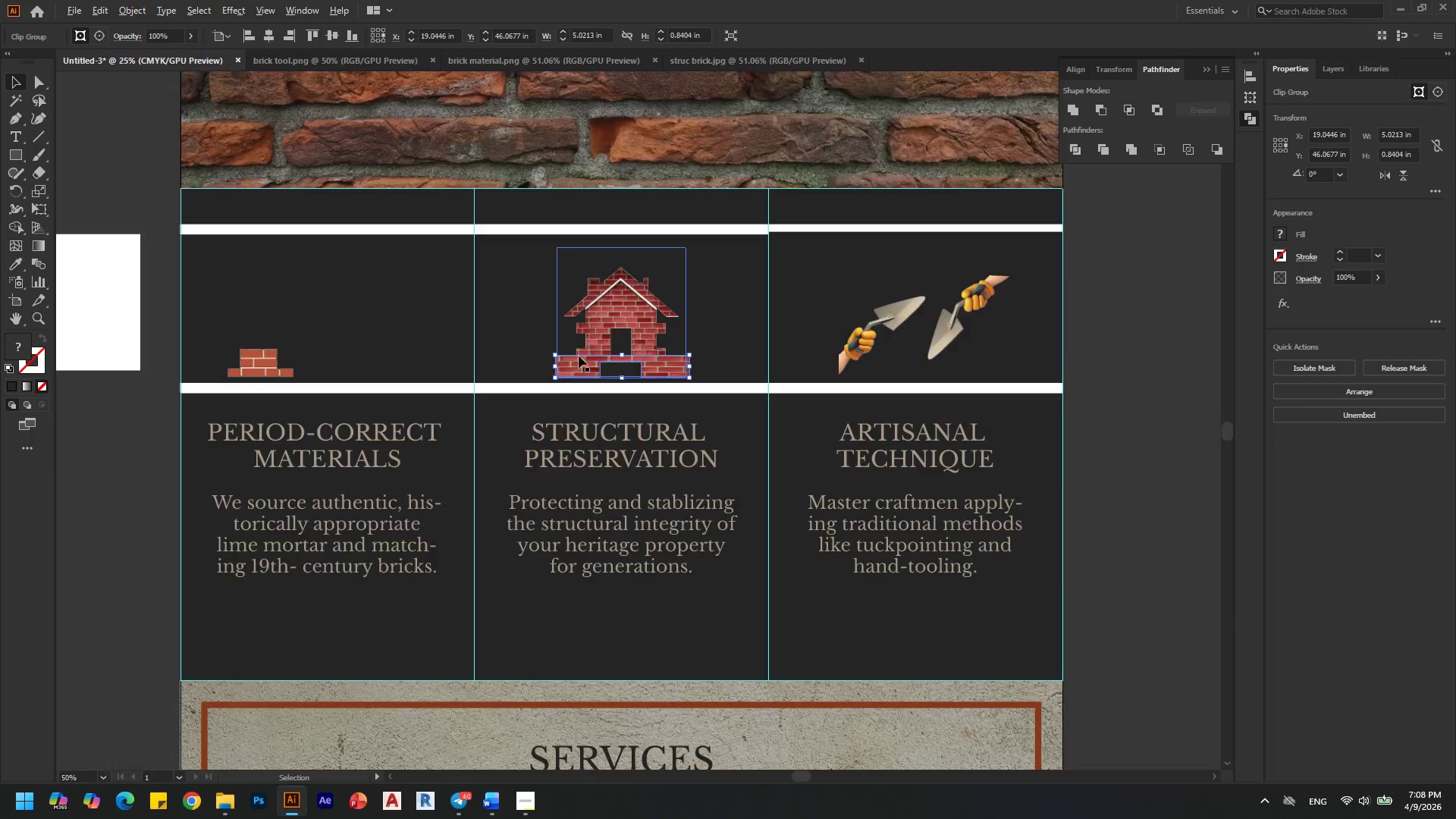 
key(Alt+AltLeft)
 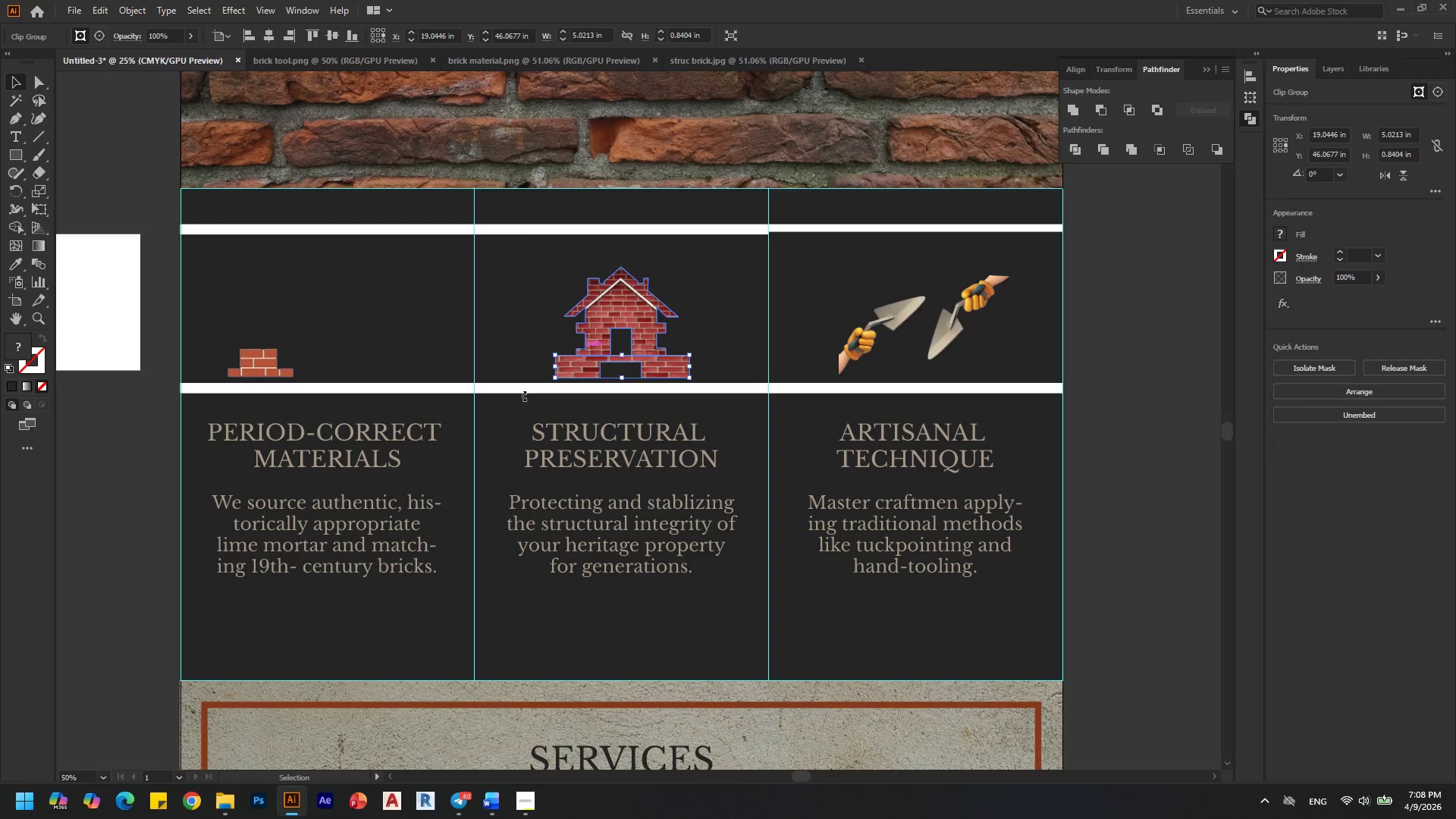 
key(Alt+AltLeft)
 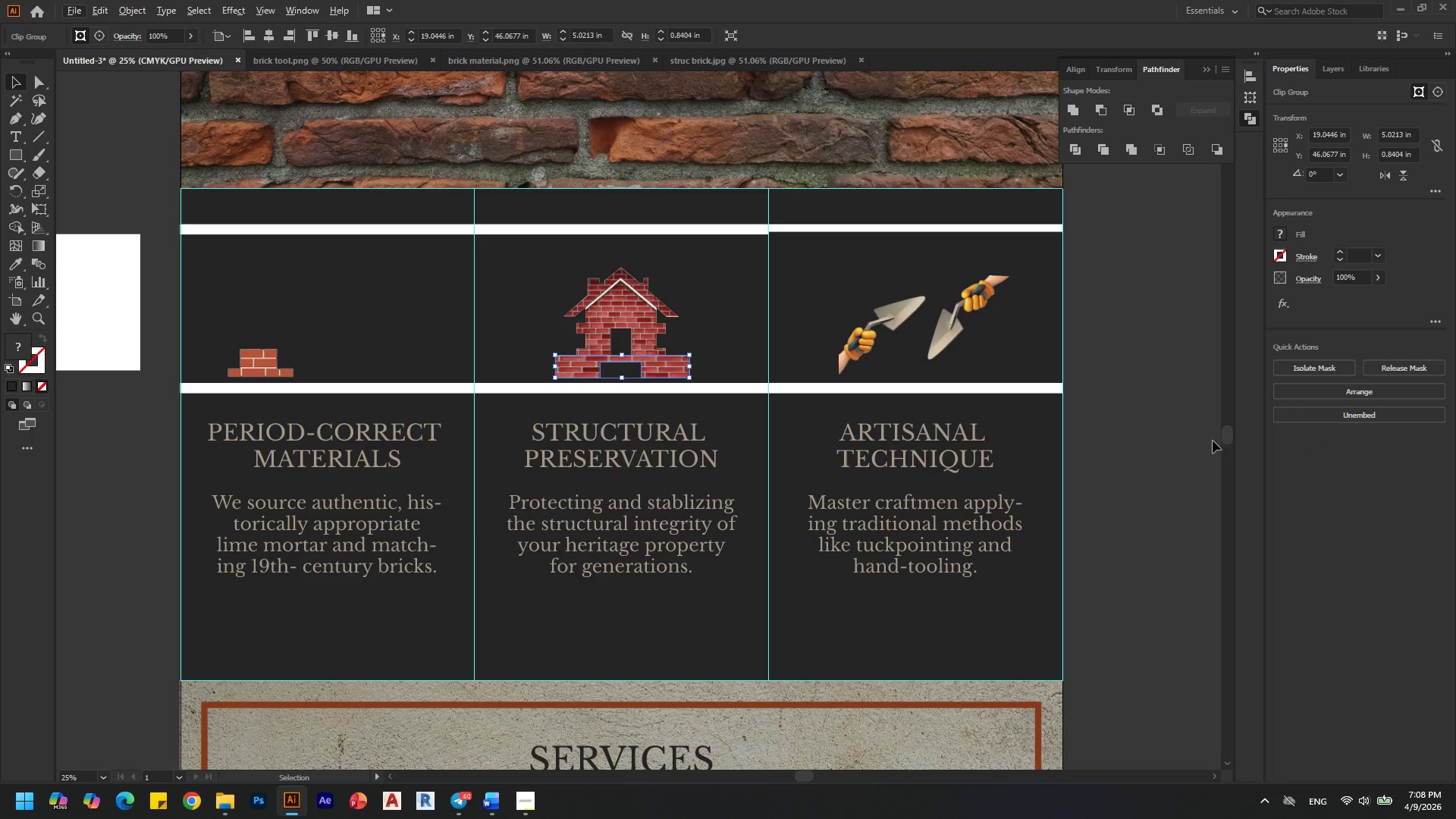 
scroll: coordinate [589, 344], scroll_direction: down, amount: 3.0
 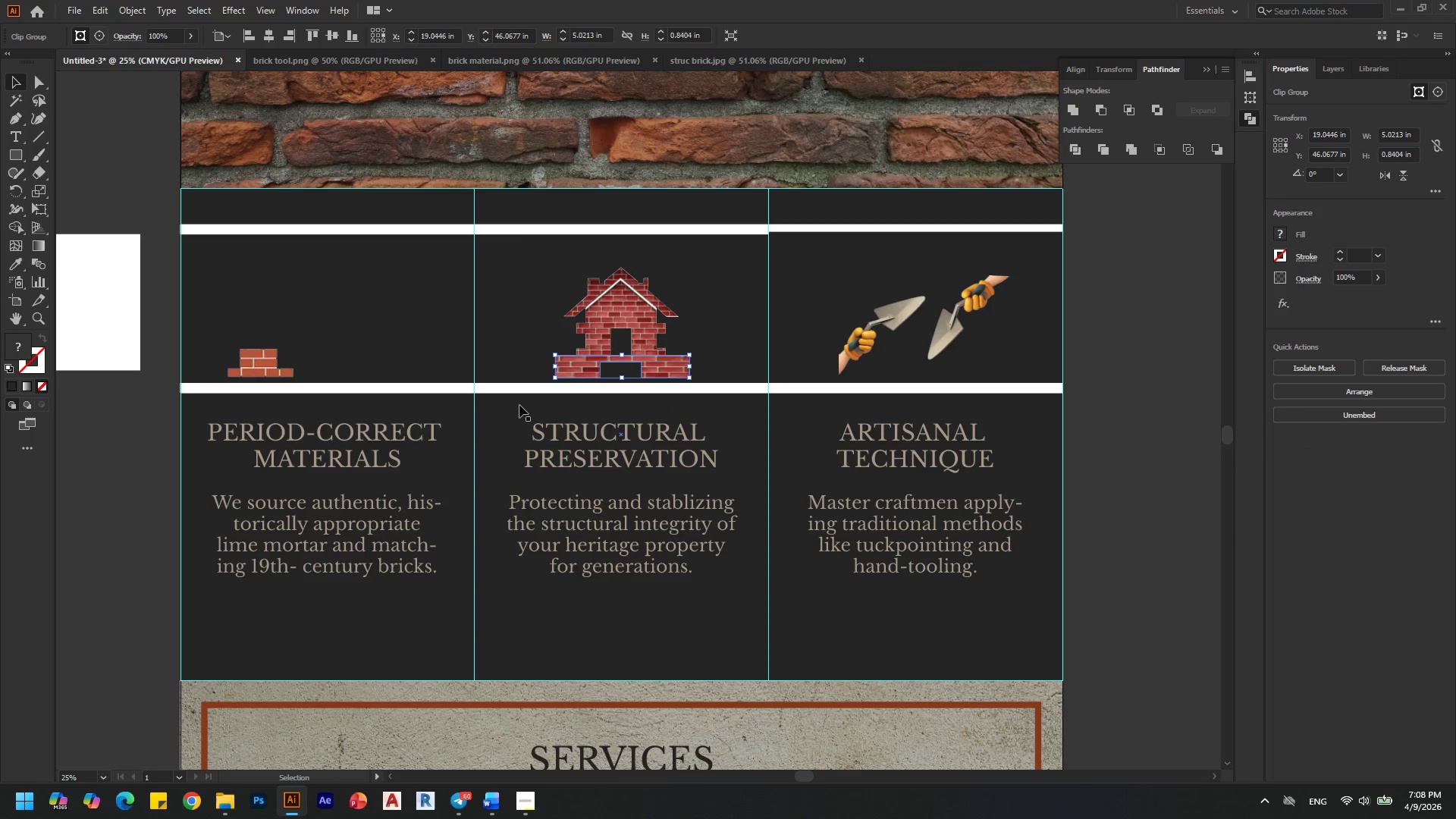 
left_click([1173, 432])
 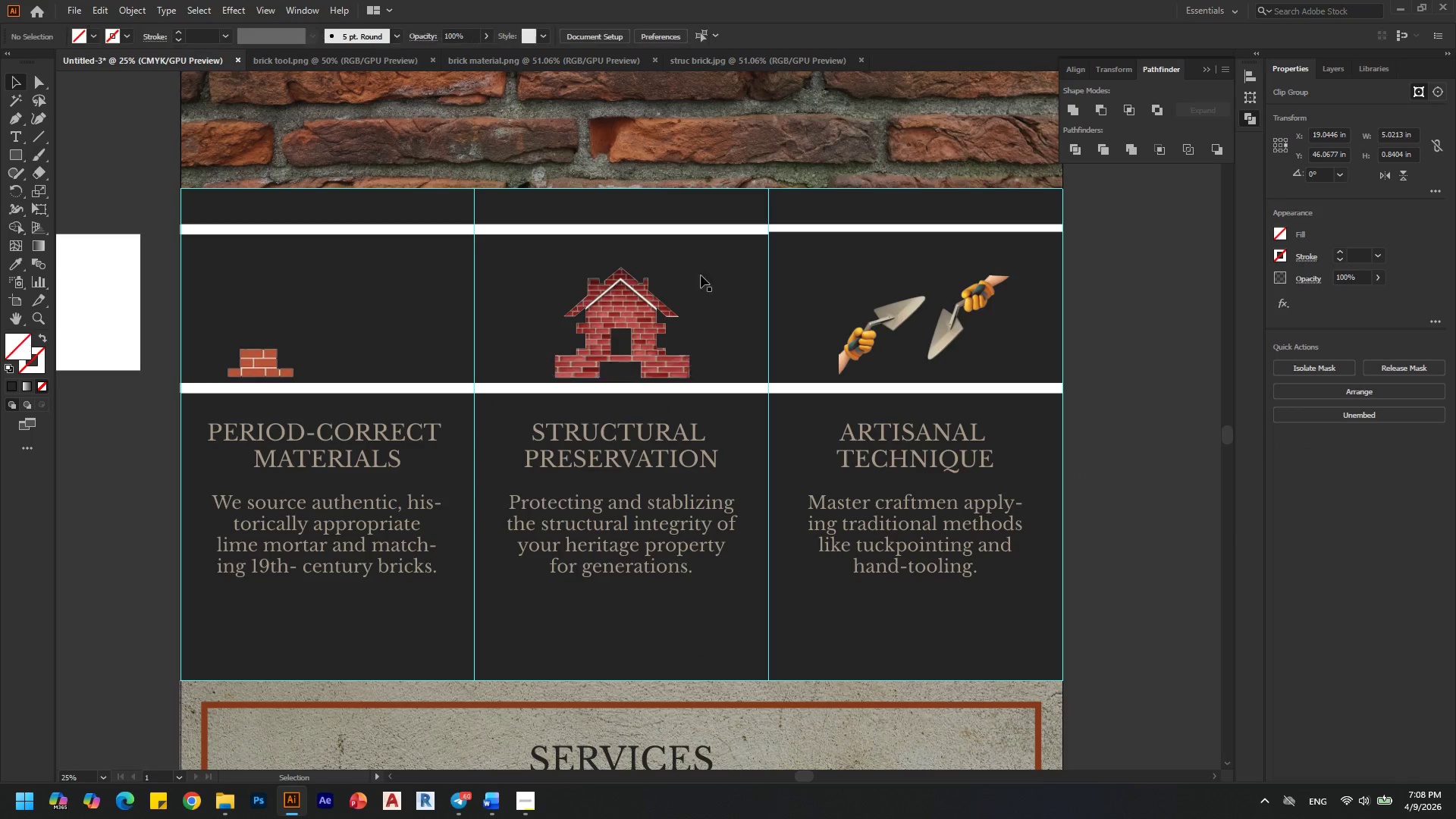 
key(Alt+AltLeft)
 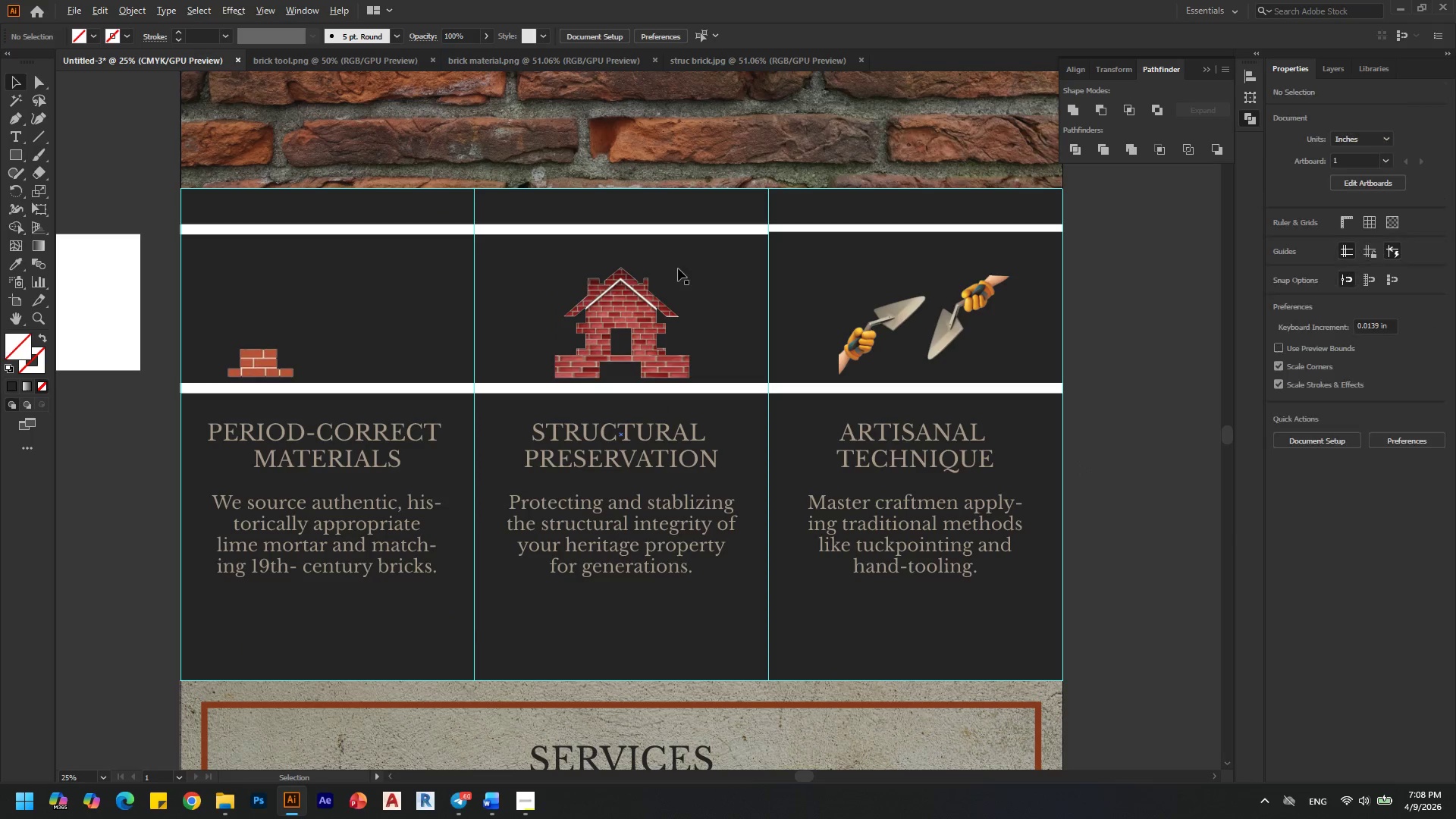 
scroll: coordinate [665, 299], scroll_direction: up, amount: 1.0
 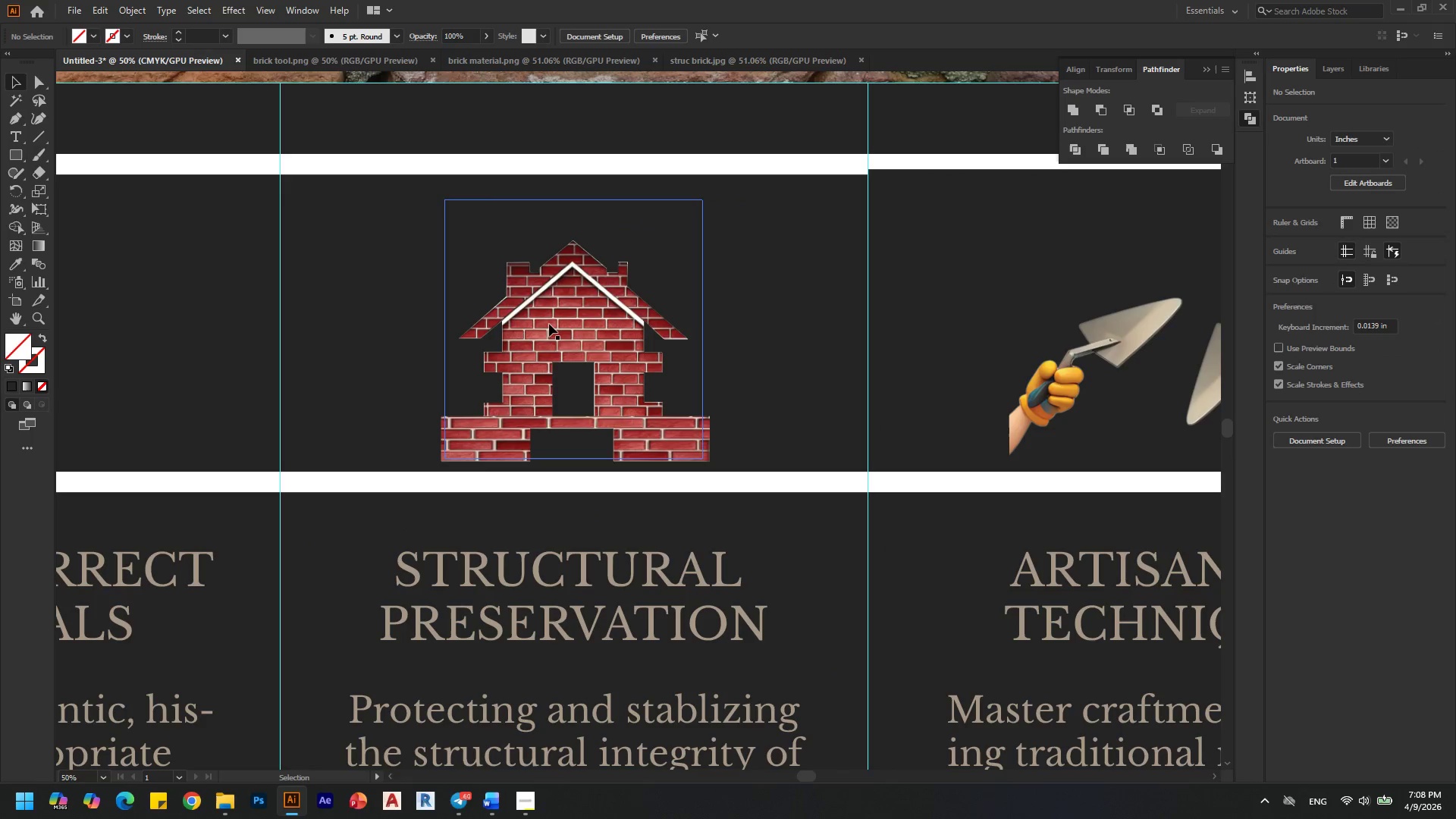 
left_click([582, 312])
 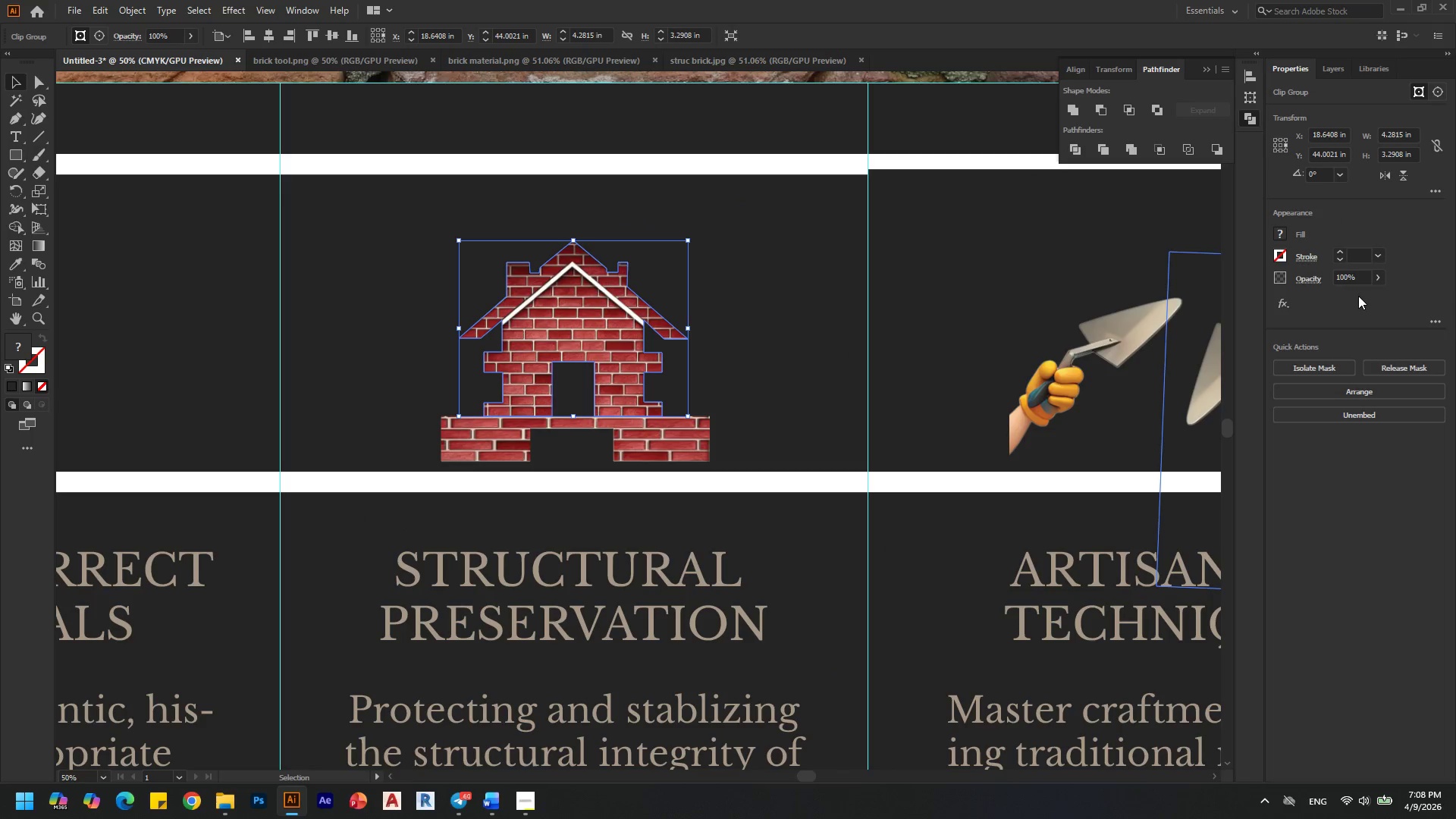 
left_click([1374, 281])
 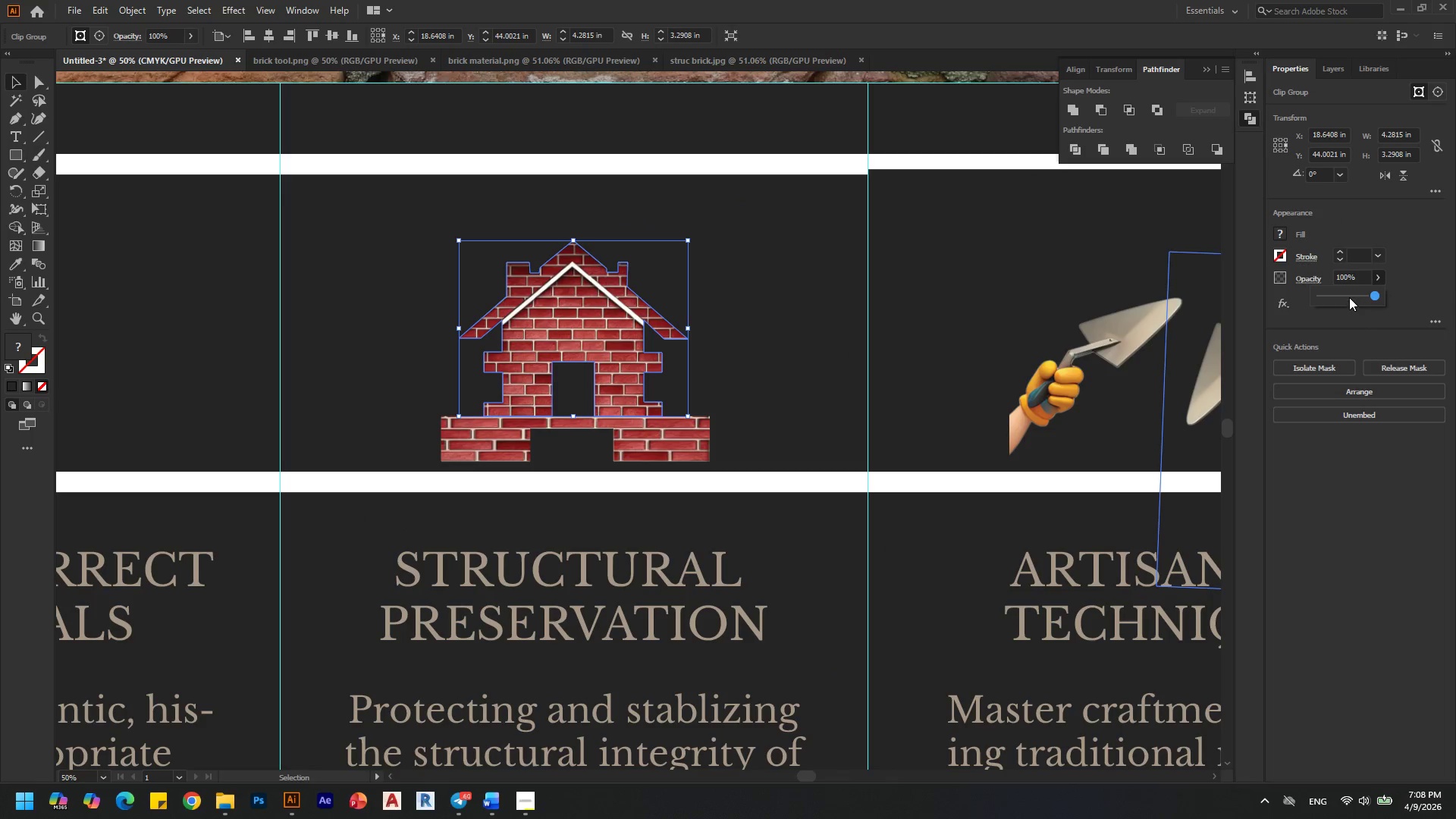 
left_click([1348, 297])
 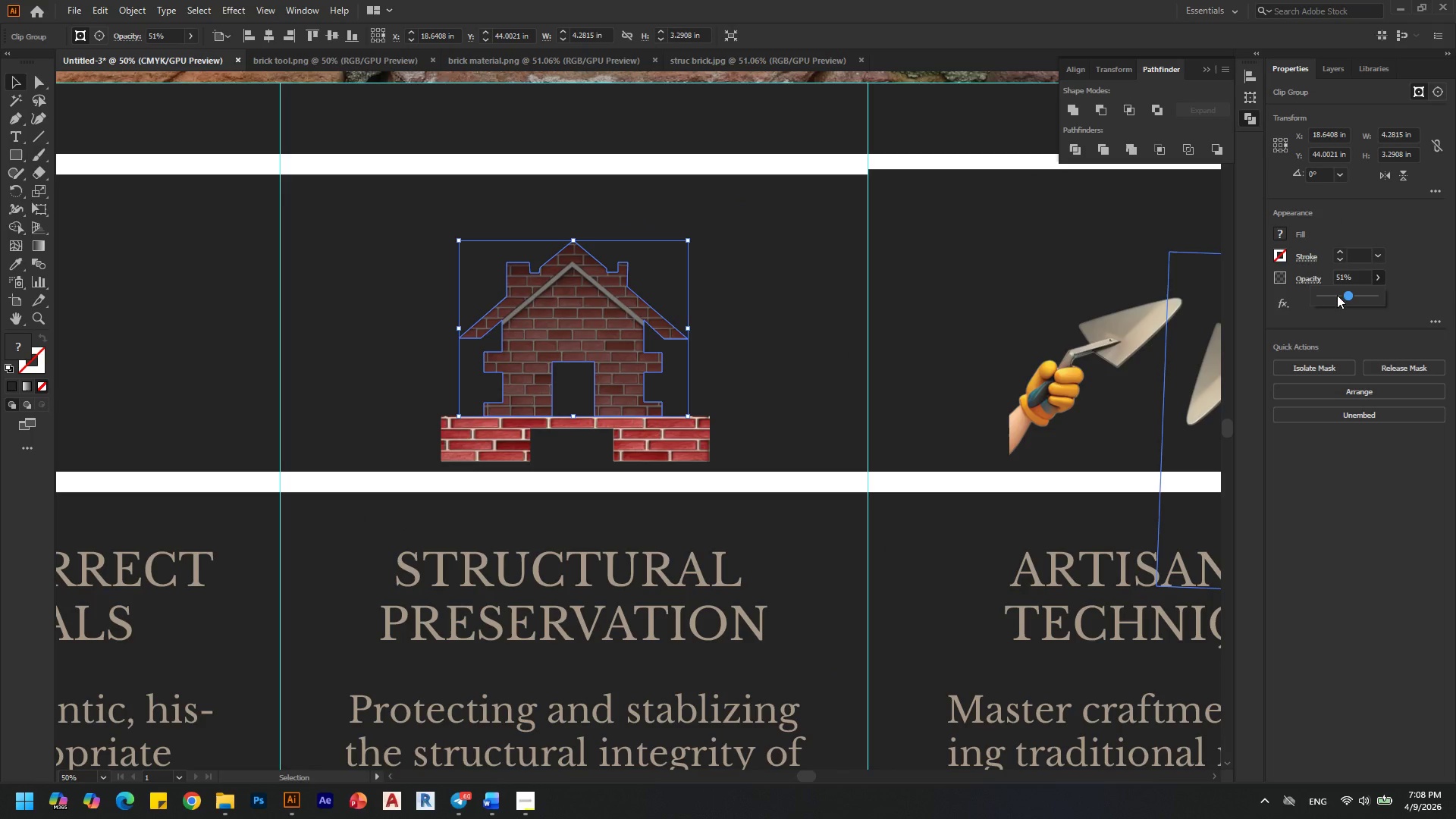 
hold_key(key=AltLeft, duration=0.42)
scroll: coordinate [677, 327], scroll_direction: none, amount: 0.0
 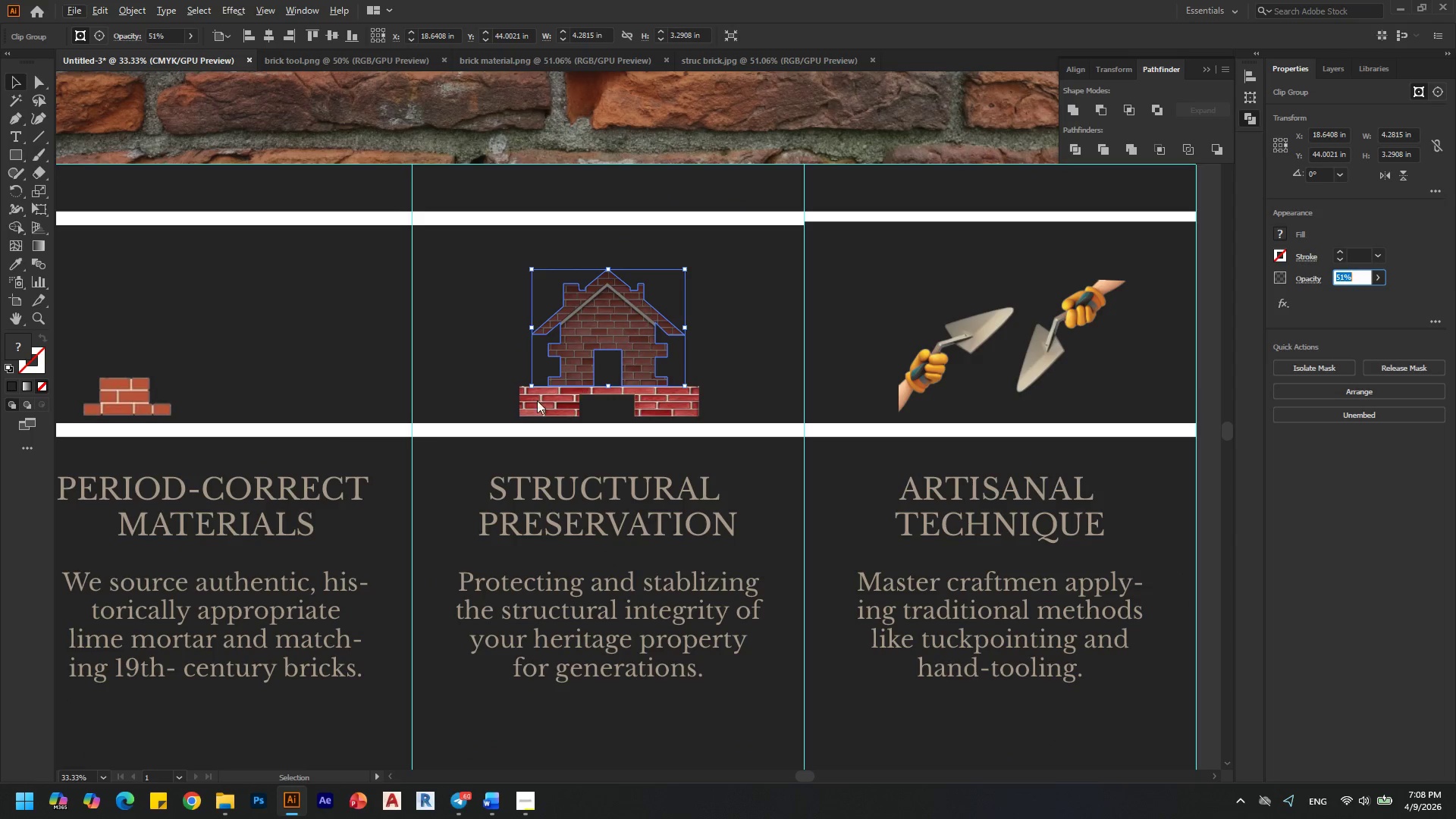 
key(Alt+AltLeft)
 